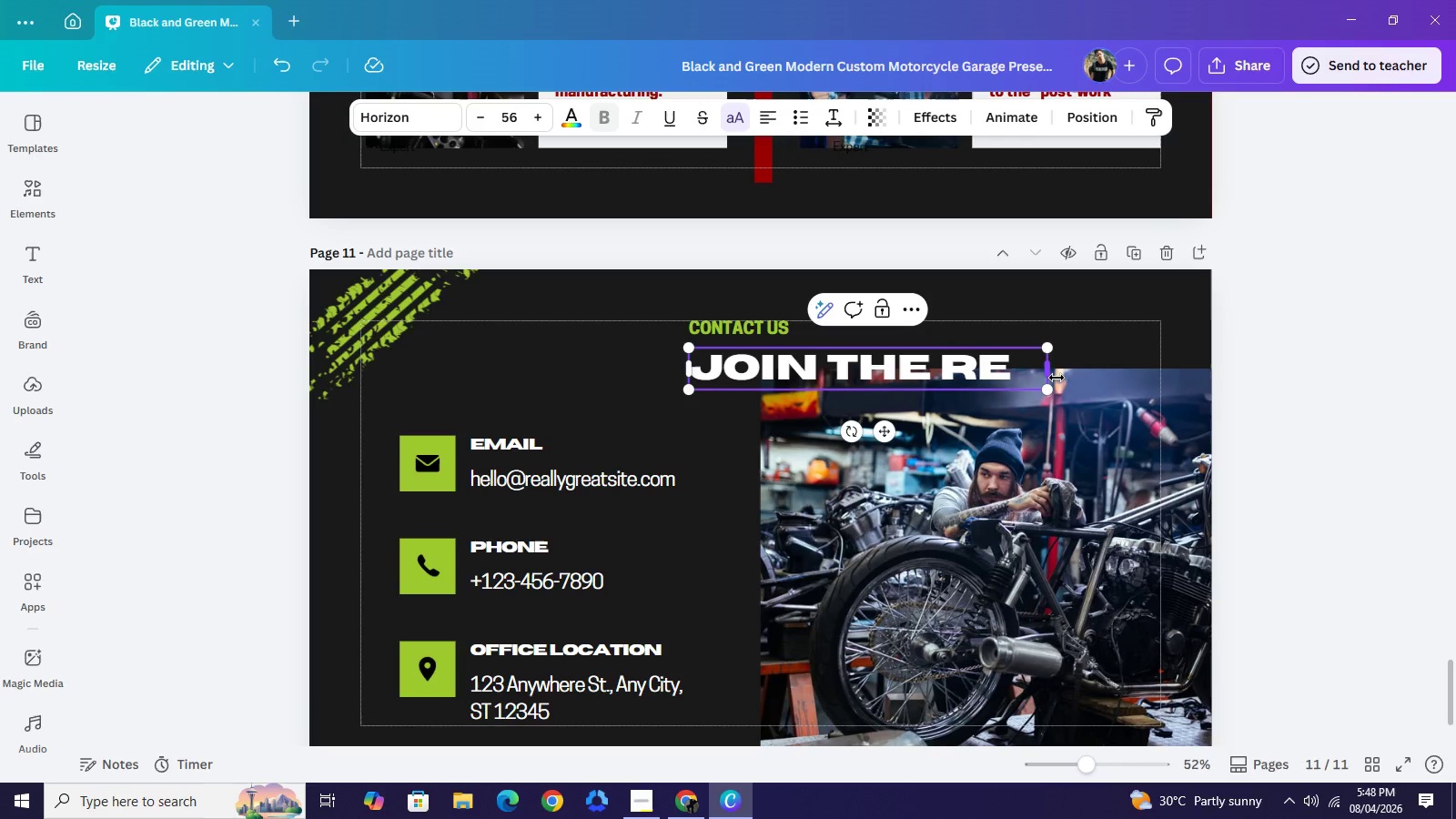 
type(VOLUTION)
 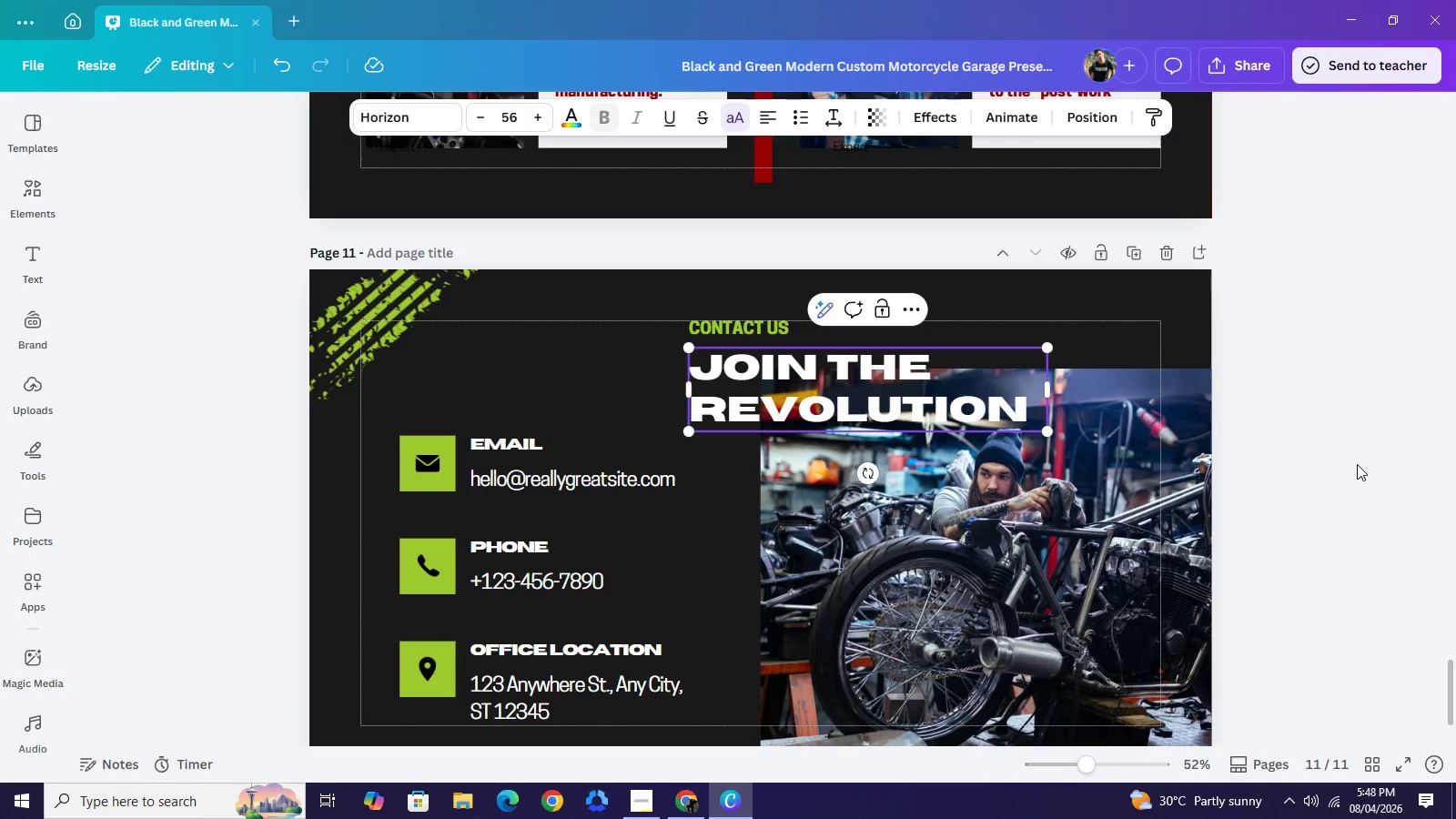 
left_click([1357, 464])
 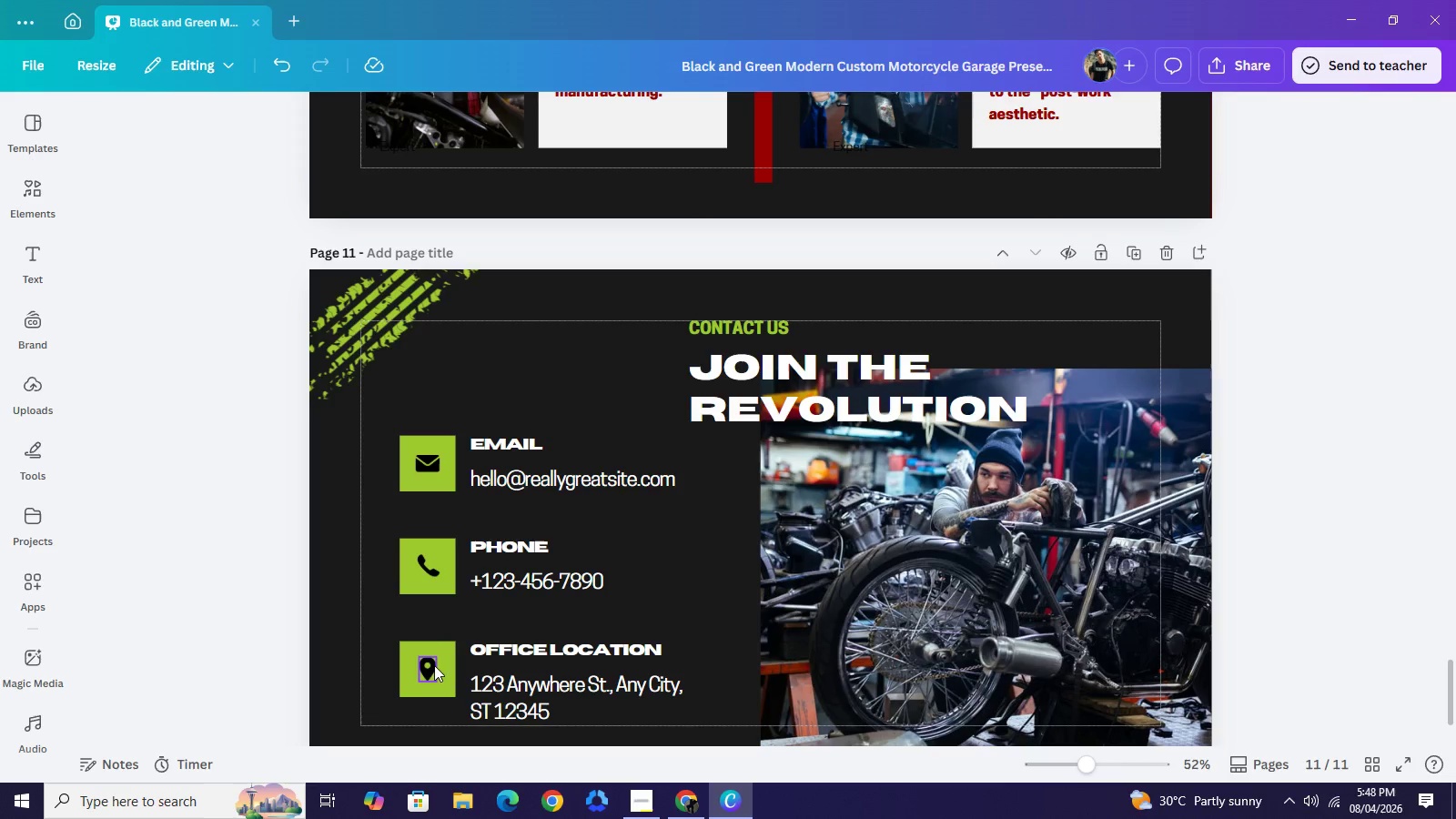 
wait(16.14)
 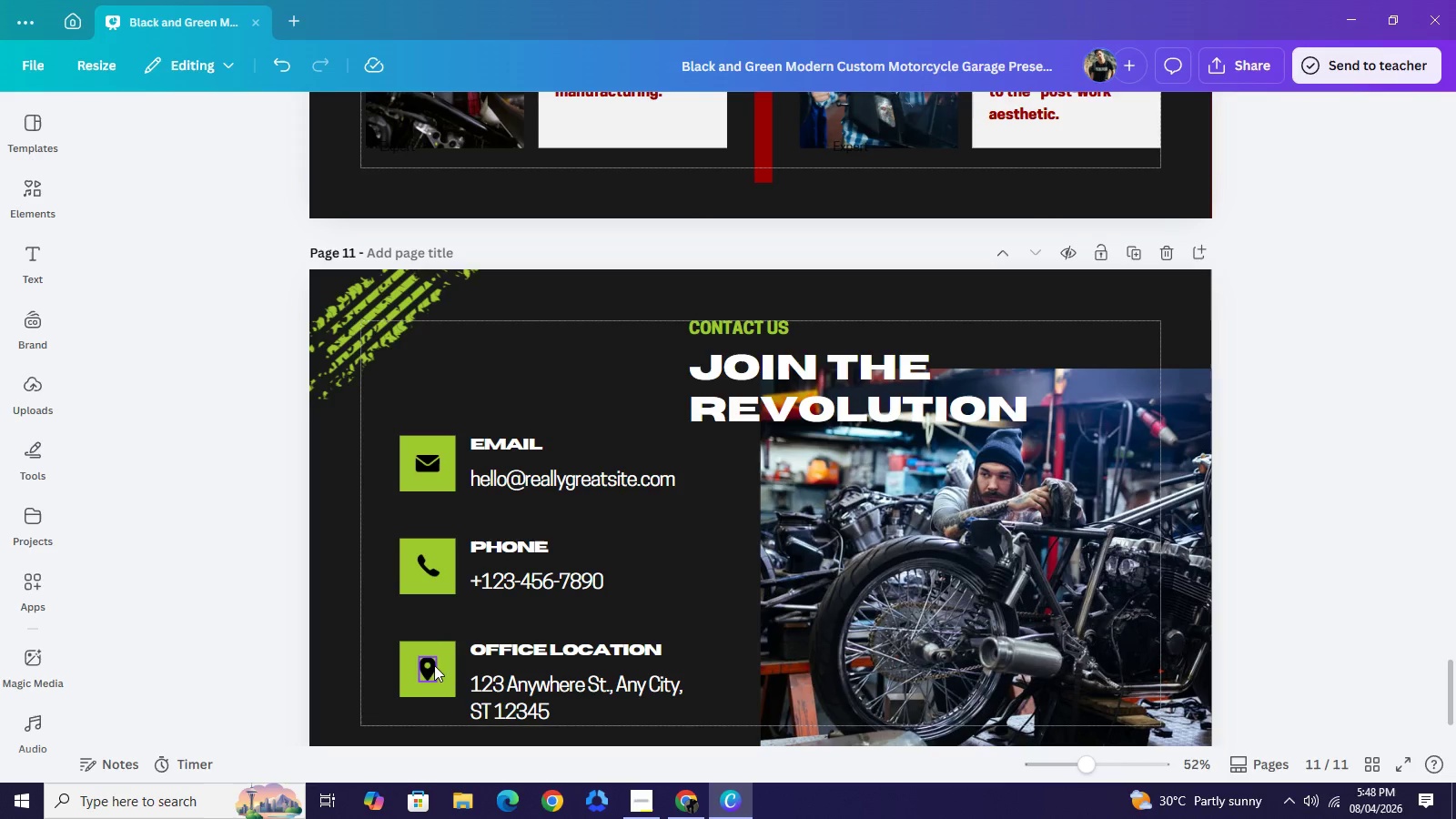 
left_click([434, 570])
 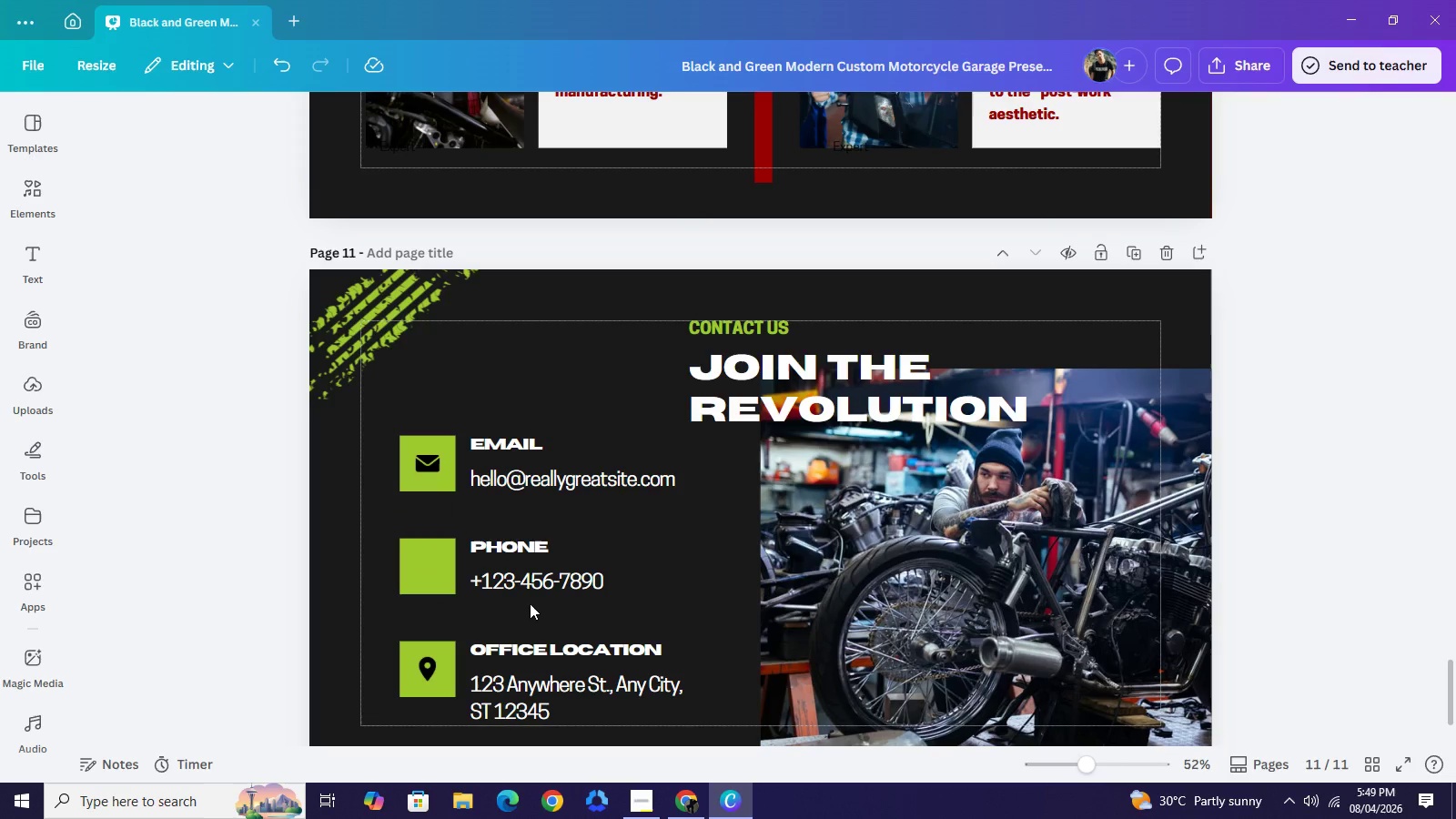 
key(Backspace)
 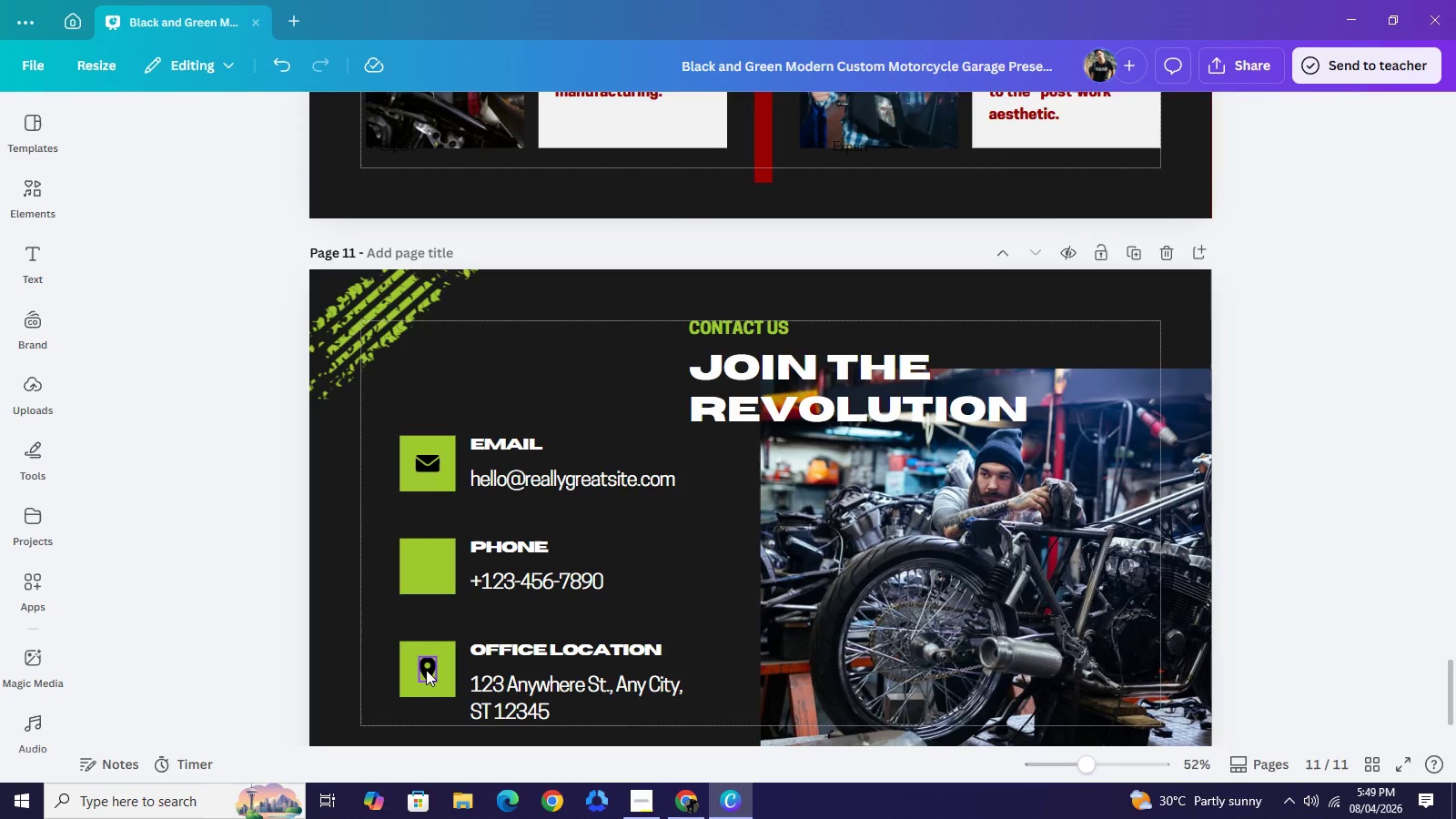 
left_click([426, 670])
 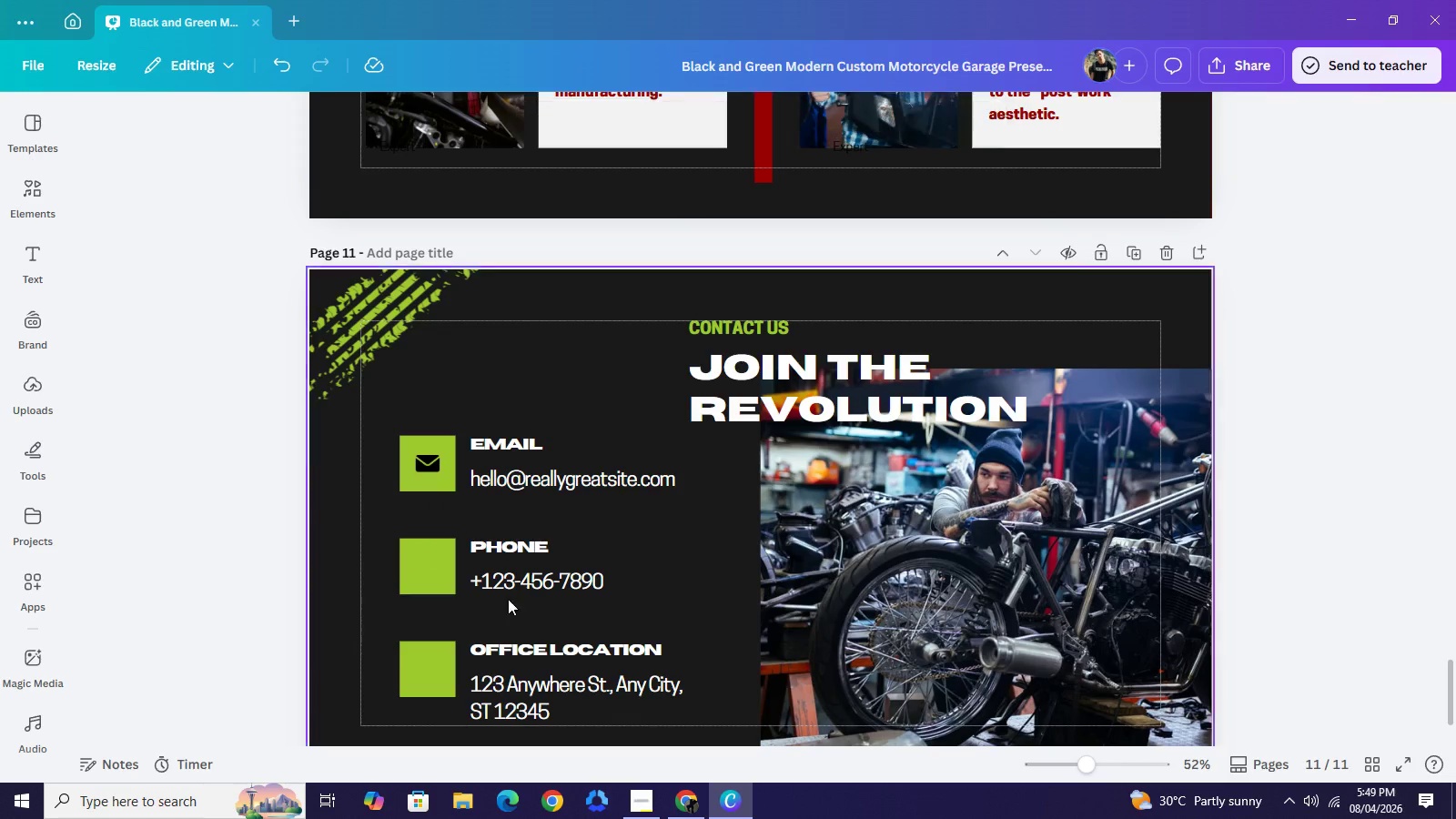 
key(Backspace)
 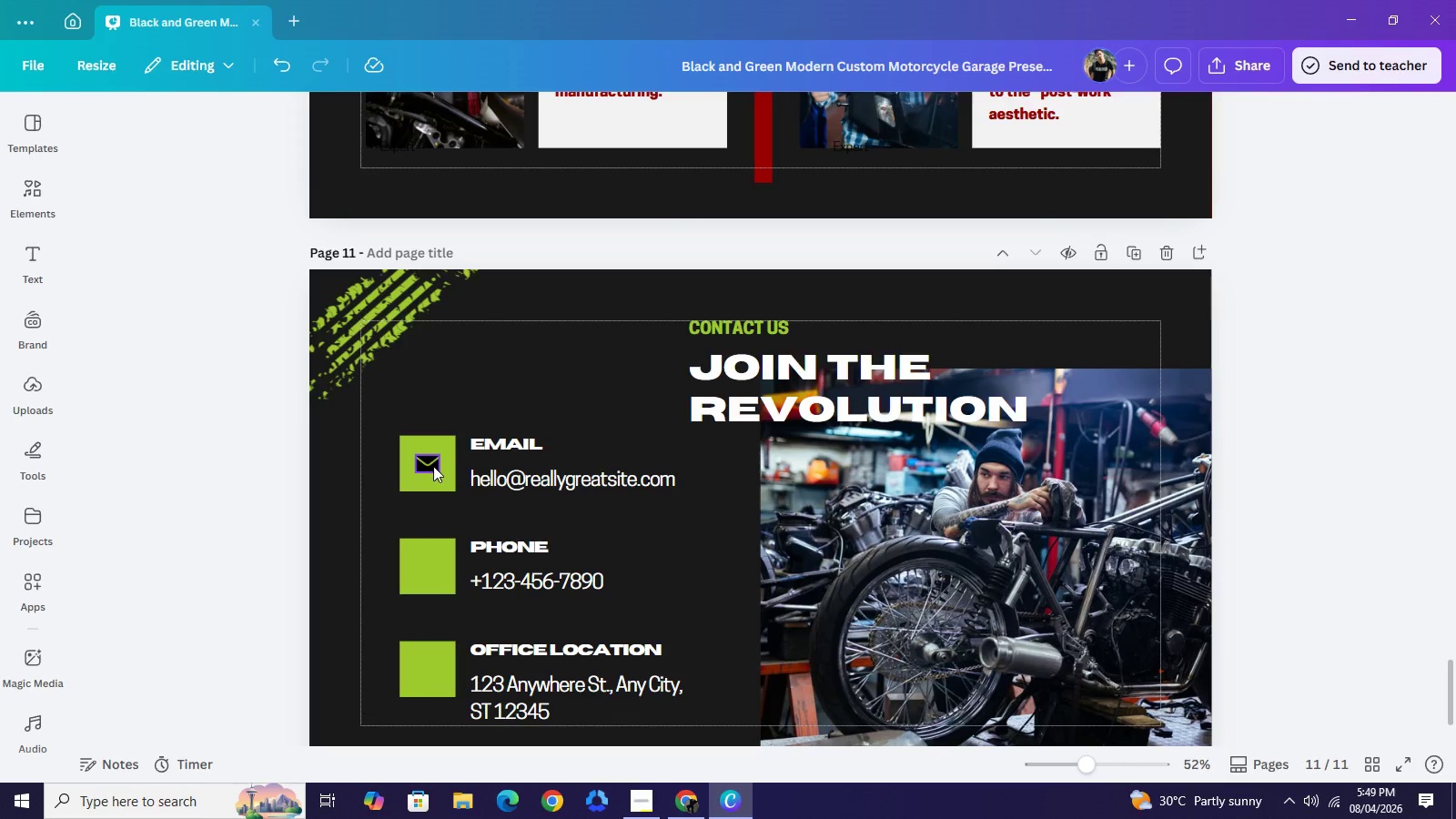 
left_click([433, 466])
 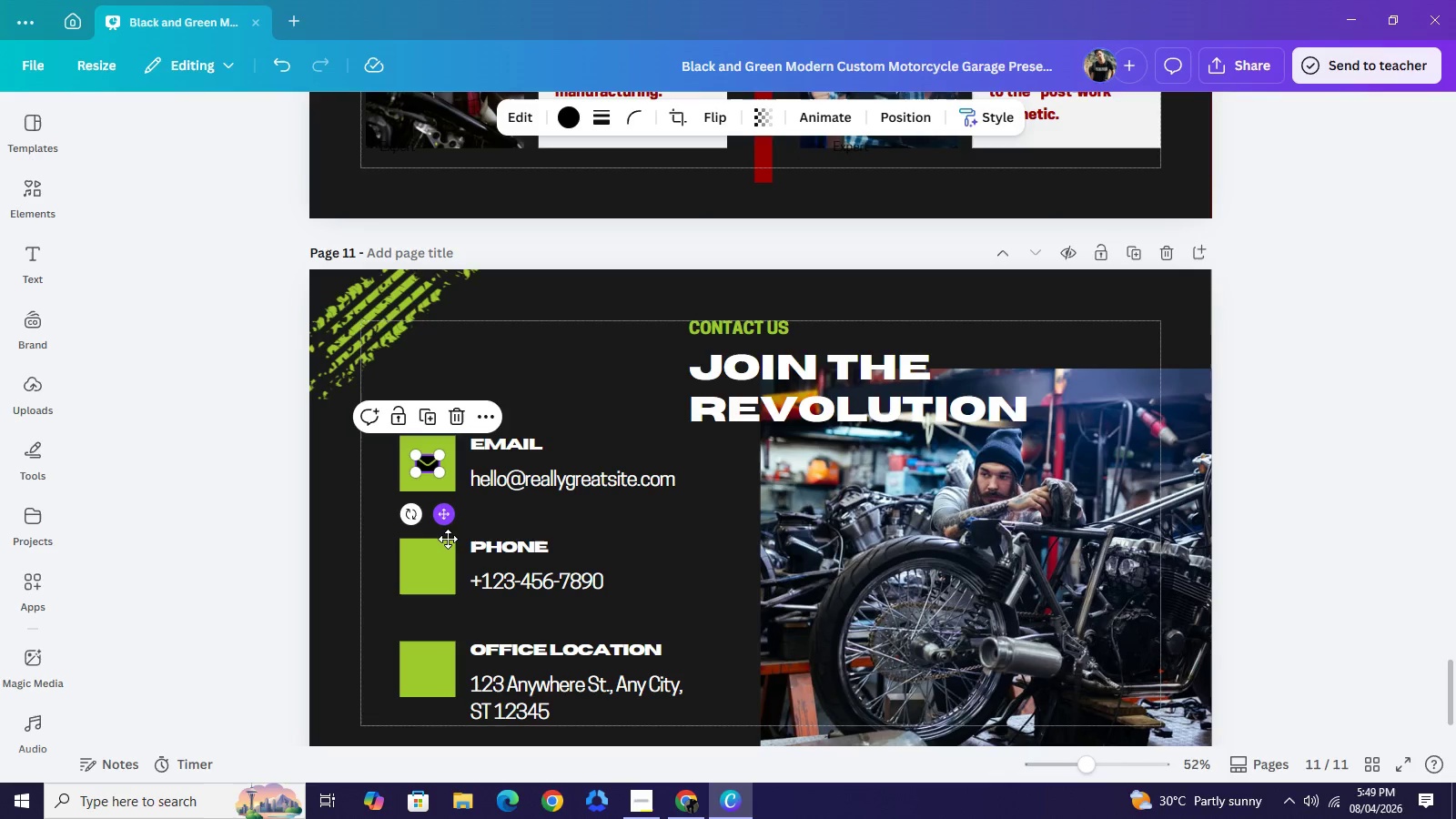 
left_click_drag(start_coordinate=[448, 513], to_coordinate=[446, 715])
 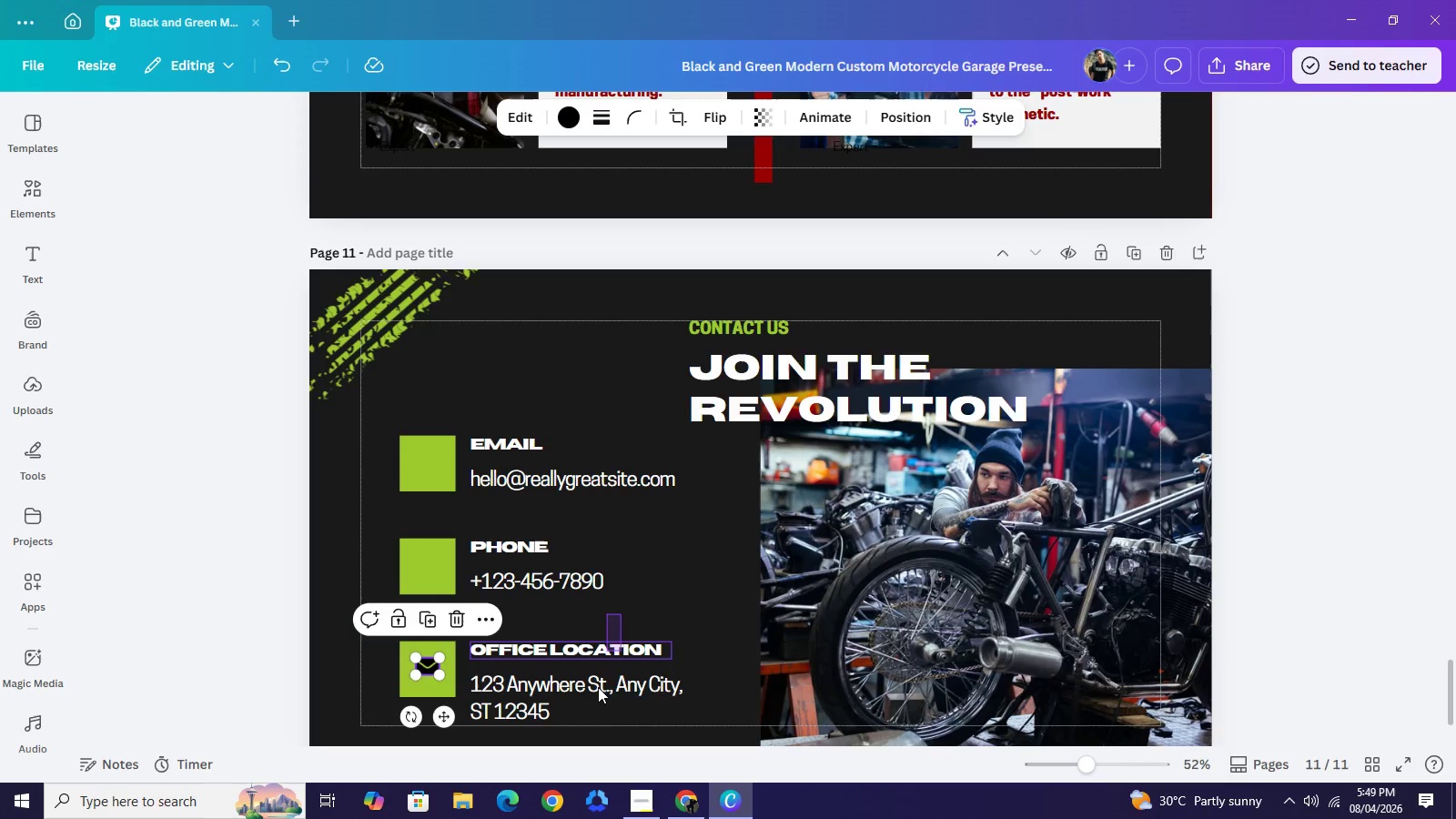 
left_click_drag(start_coordinate=[622, 614], to_coordinate=[595, 703])
 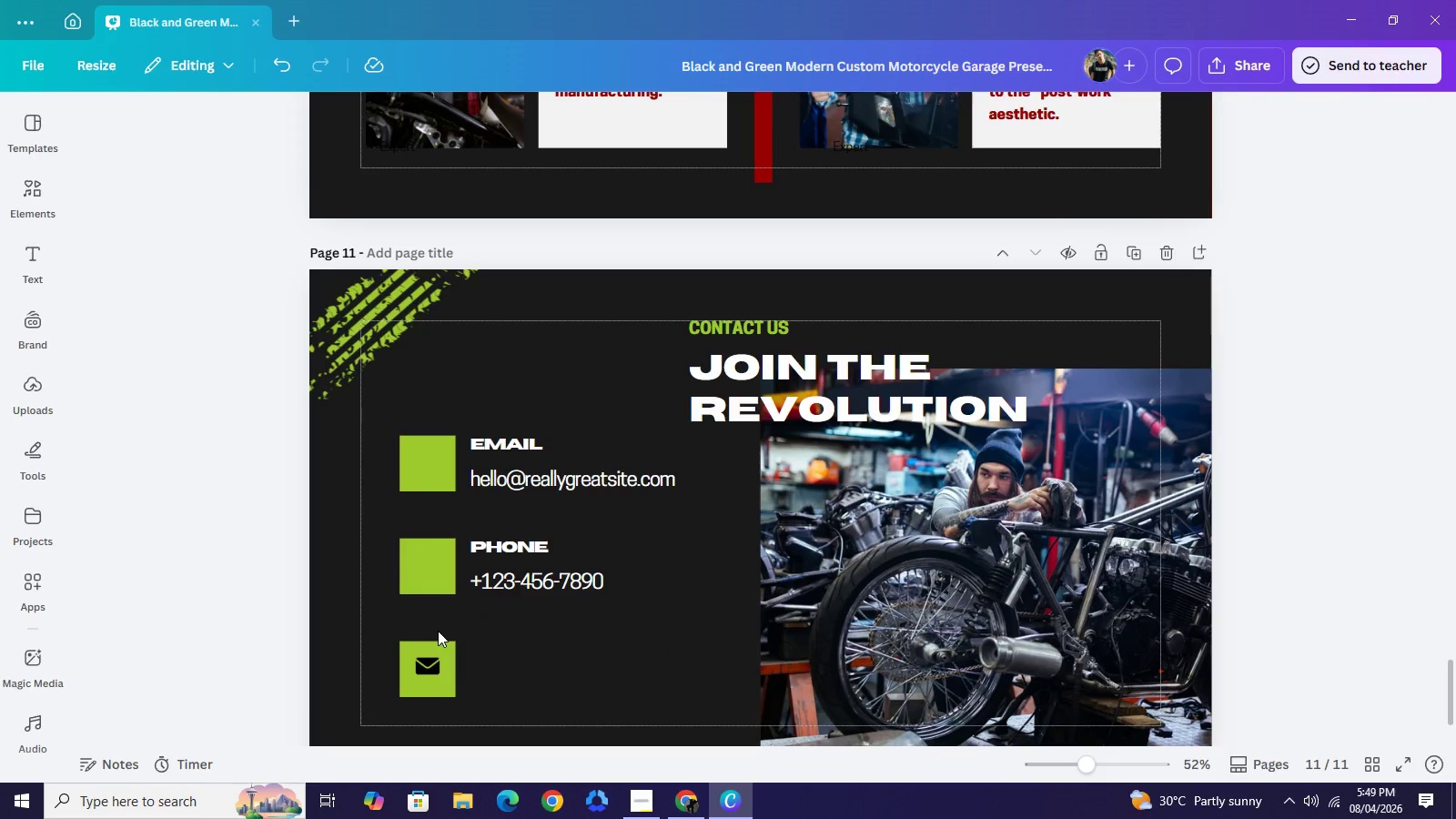 
key(Backspace)
 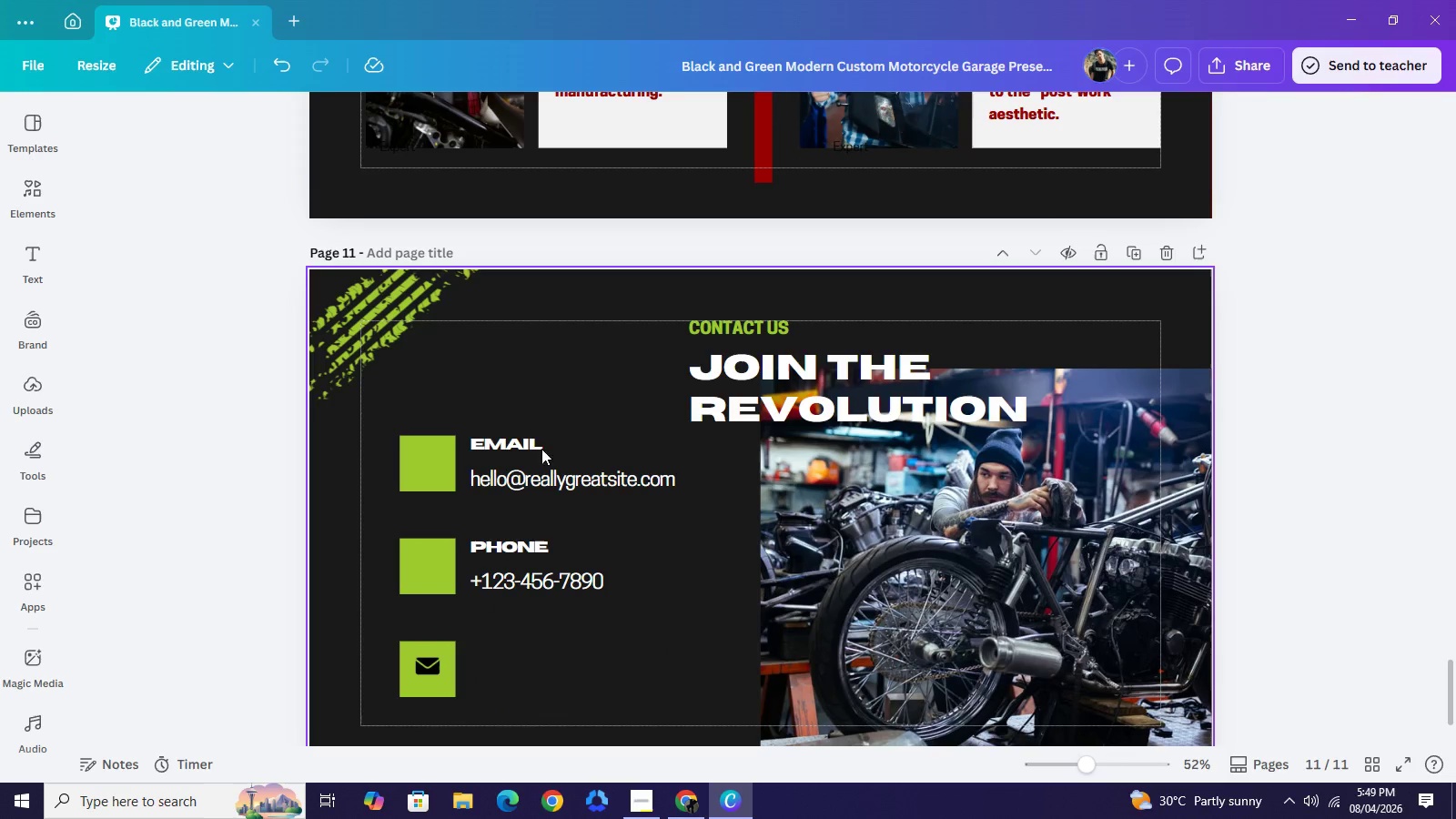 
left_click_drag(start_coordinate=[541, 410], to_coordinate=[548, 510])
 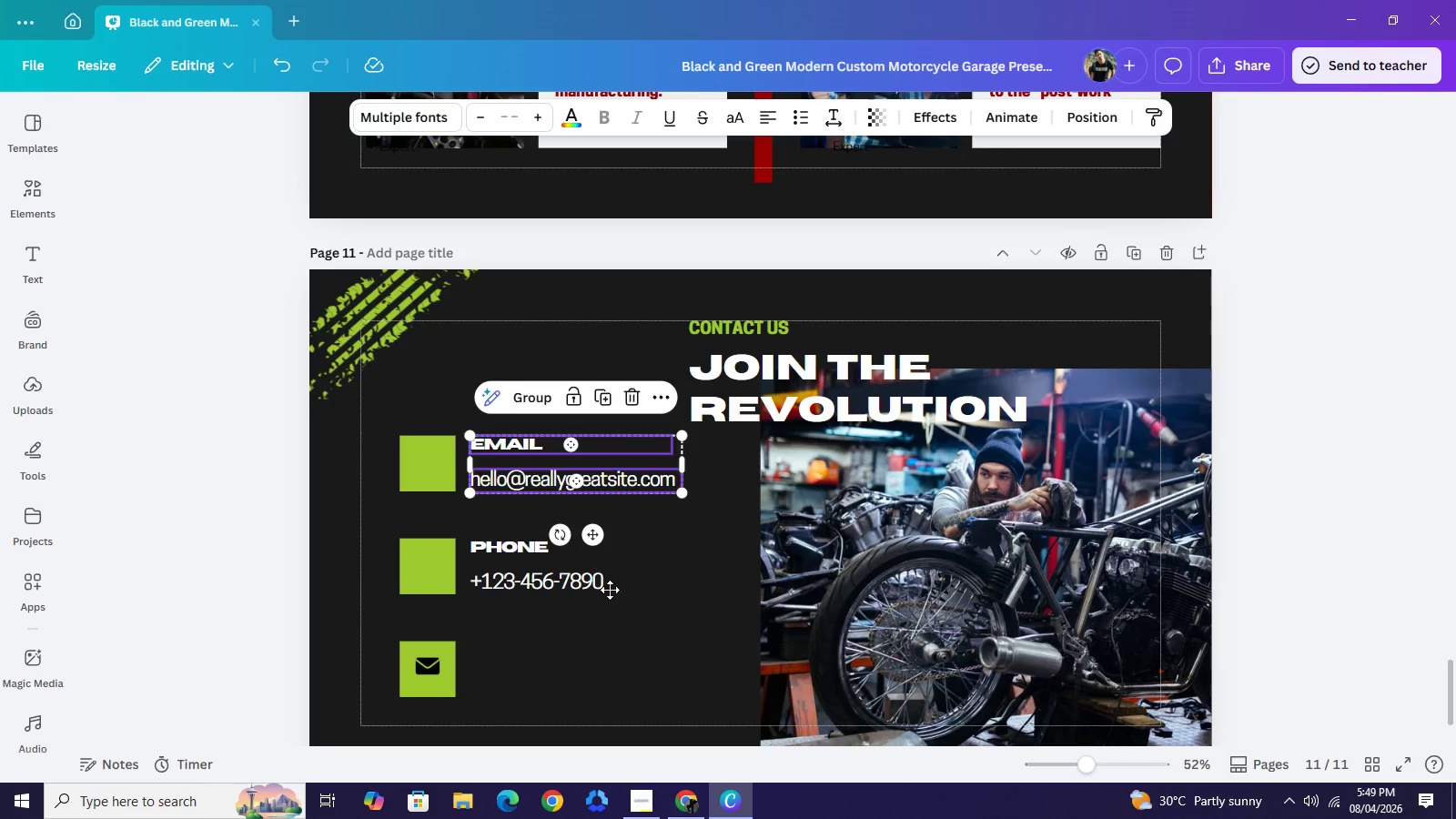 
left_click_drag(start_coordinate=[594, 479], to_coordinate=[594, 682])
 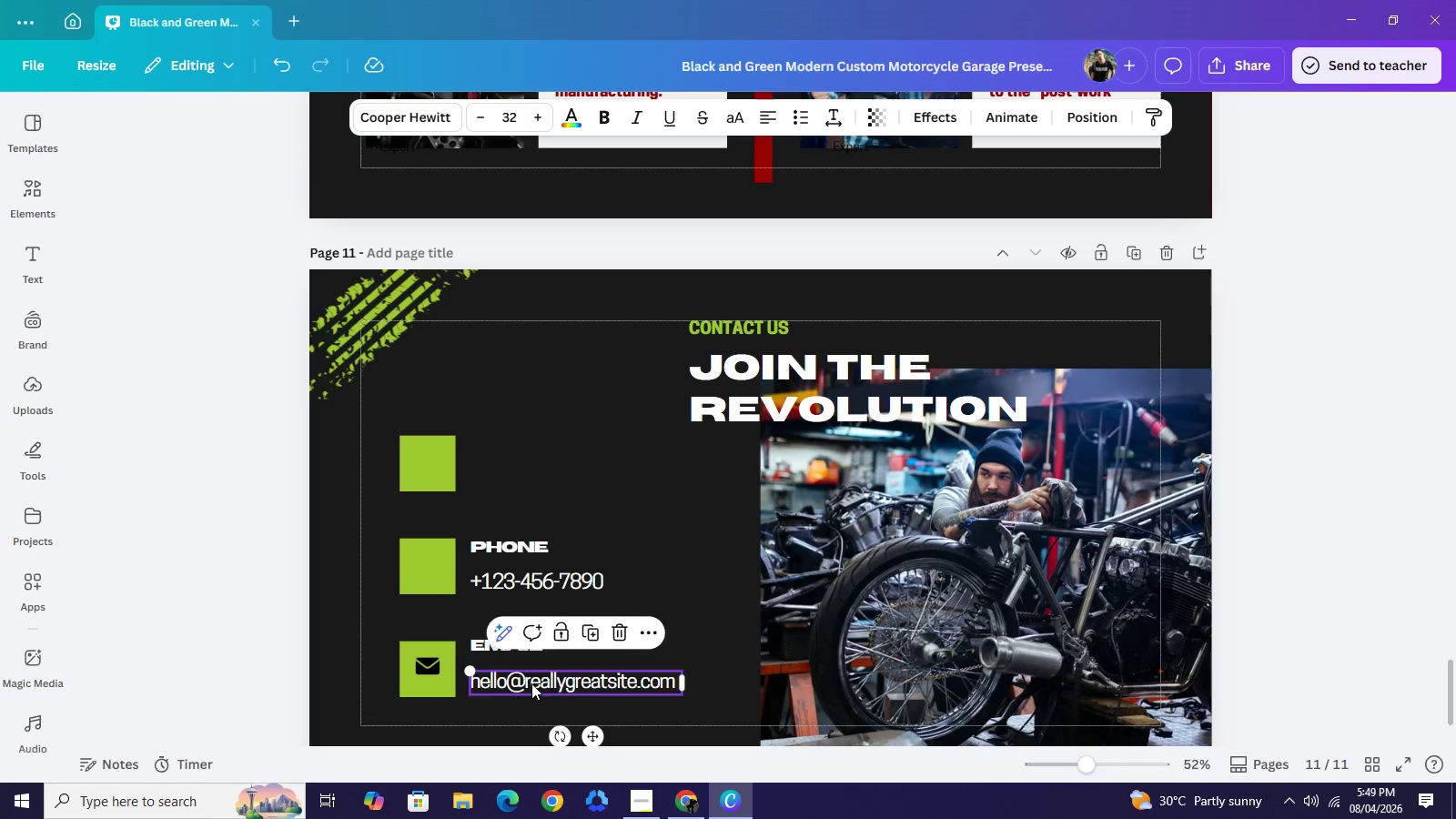 
left_click([531, 683])
 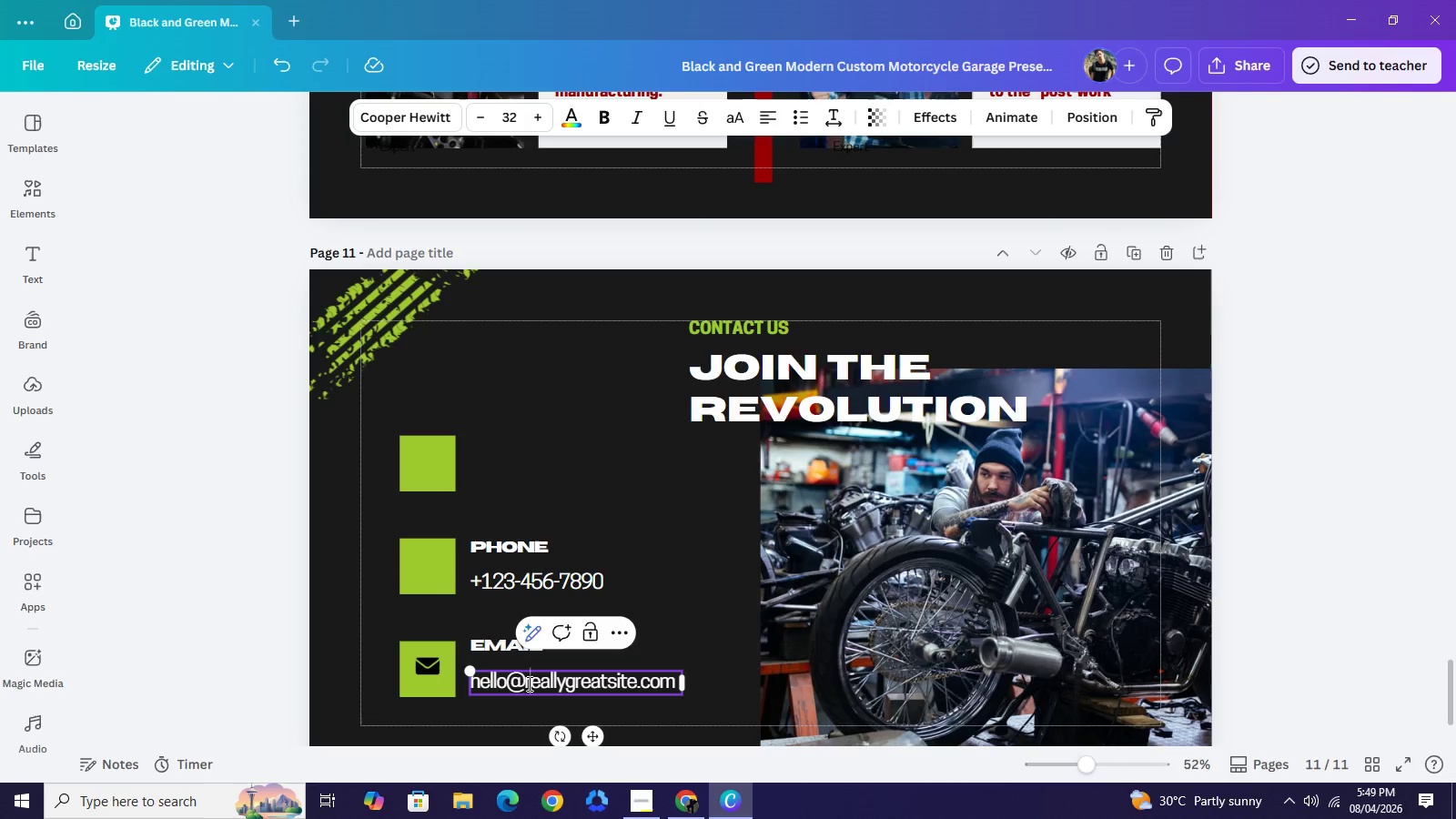 
left_click([528, 683])
 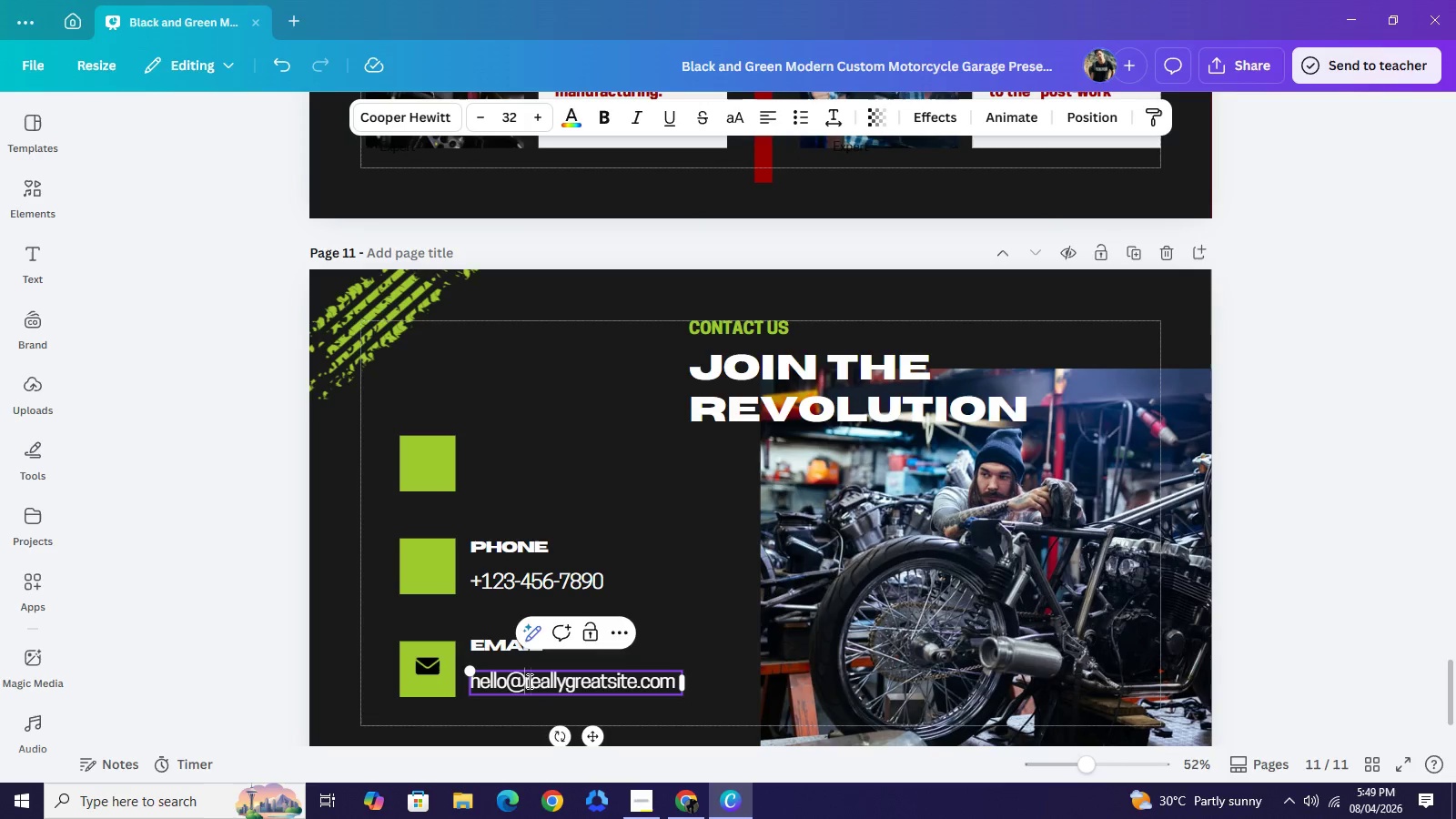 
left_click_drag(start_coordinate=[526, 681], to_coordinate=[634, 687])
 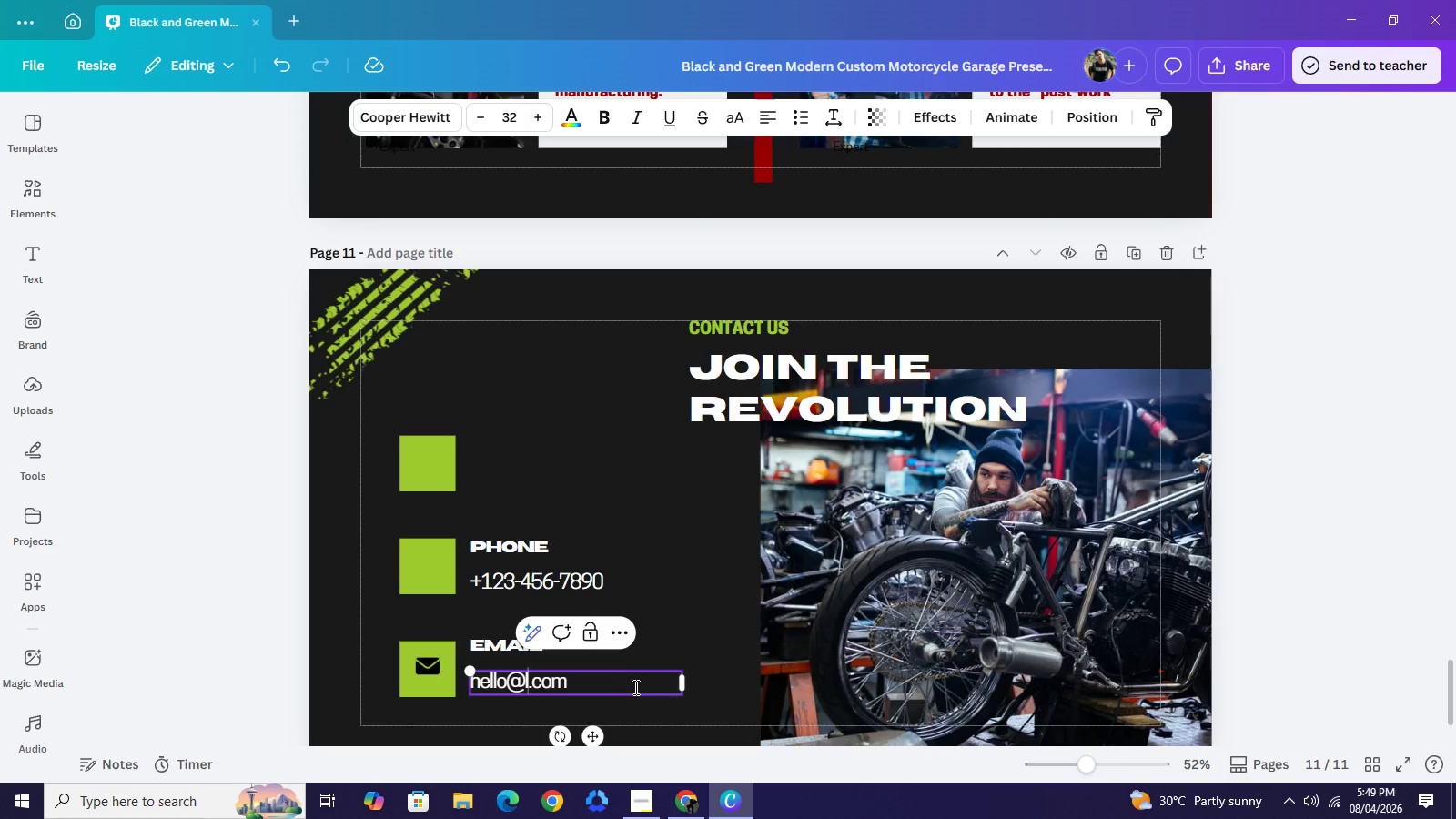 
type(IRO)
key(Backspace)
key(Backspace)
key(Backspace)
type(ironandrubber)
key(Backspace)
type(r)
 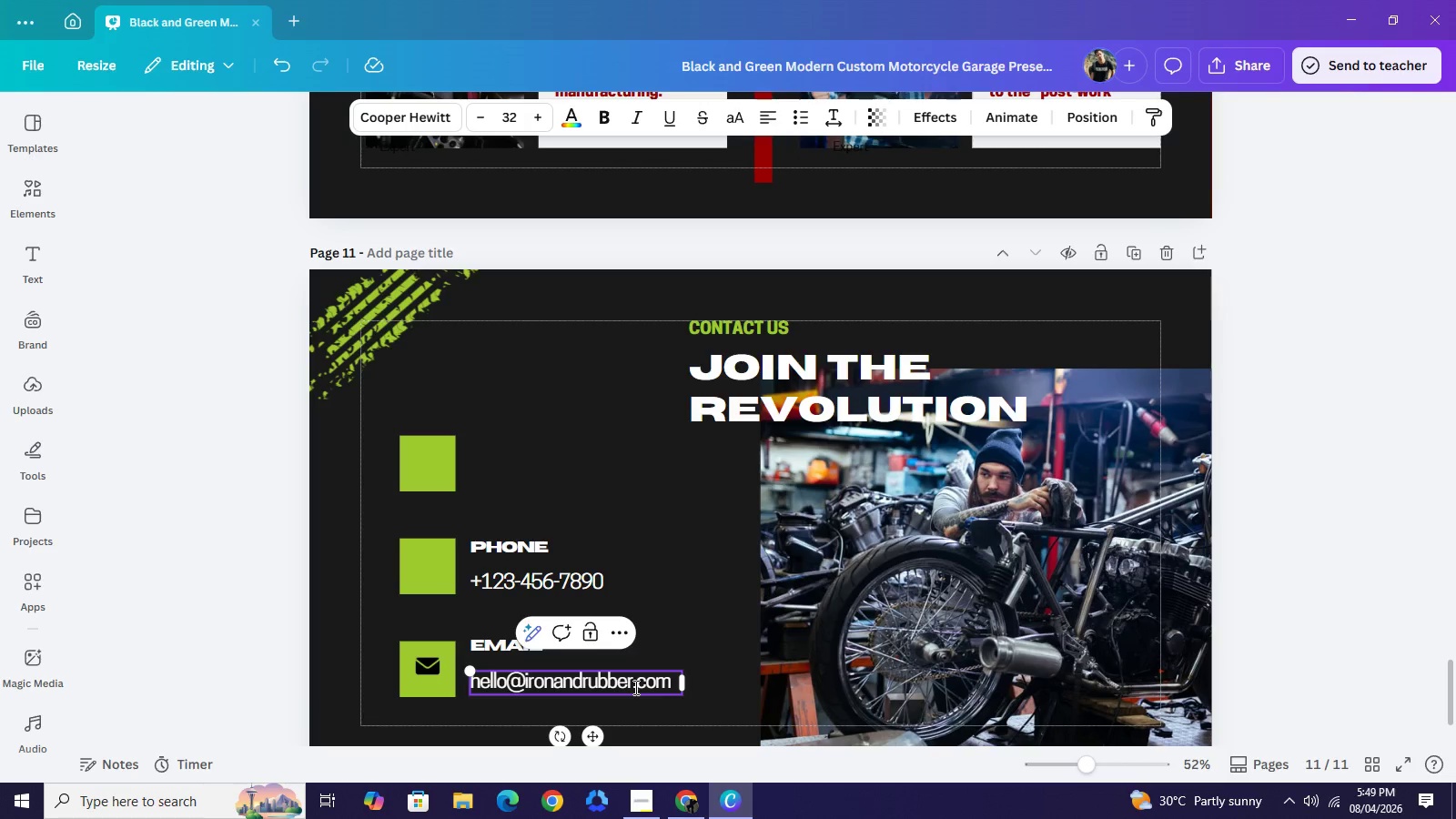 
hold_key(key=C, duration=0.31)
 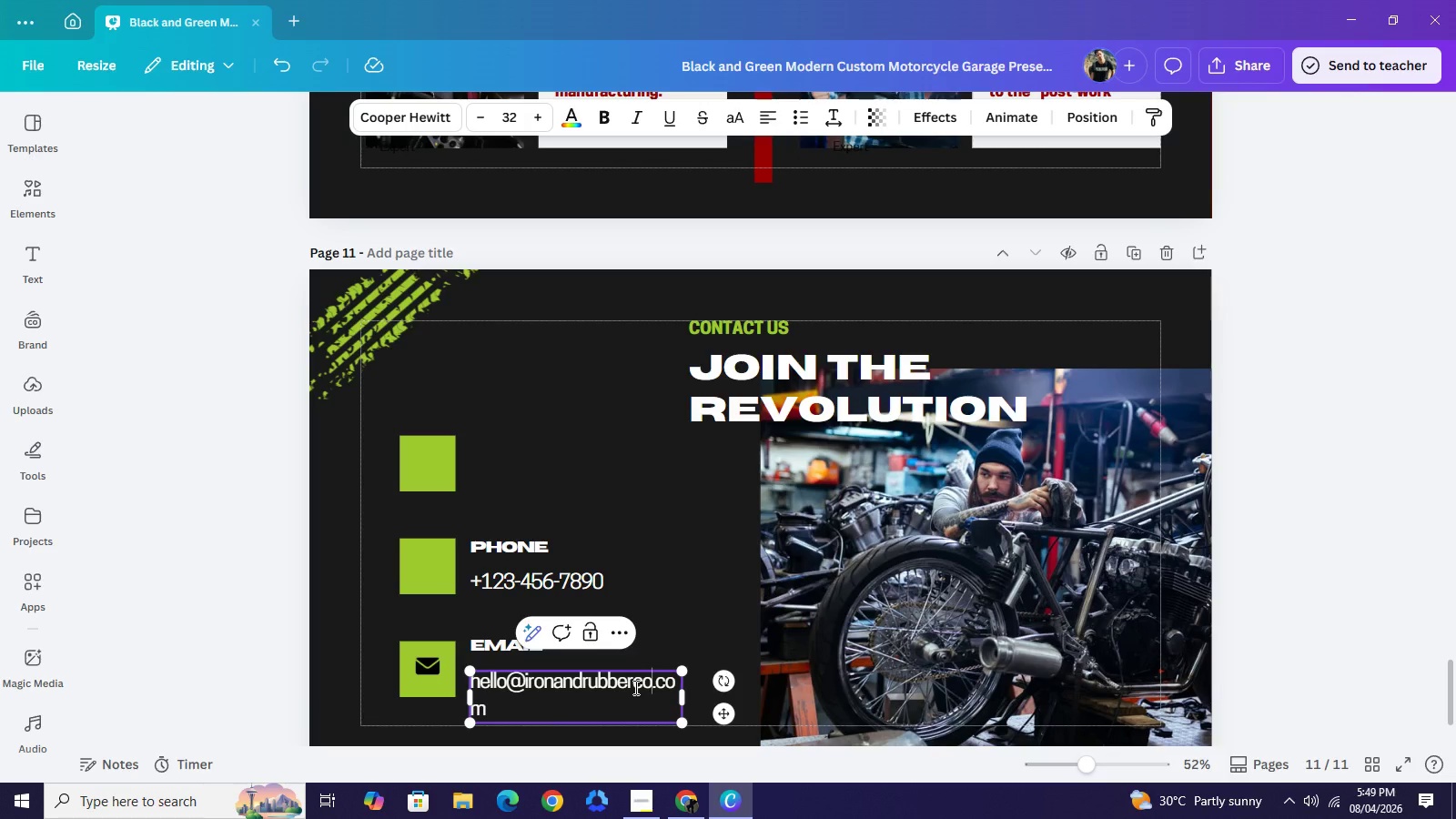 
key(O)
 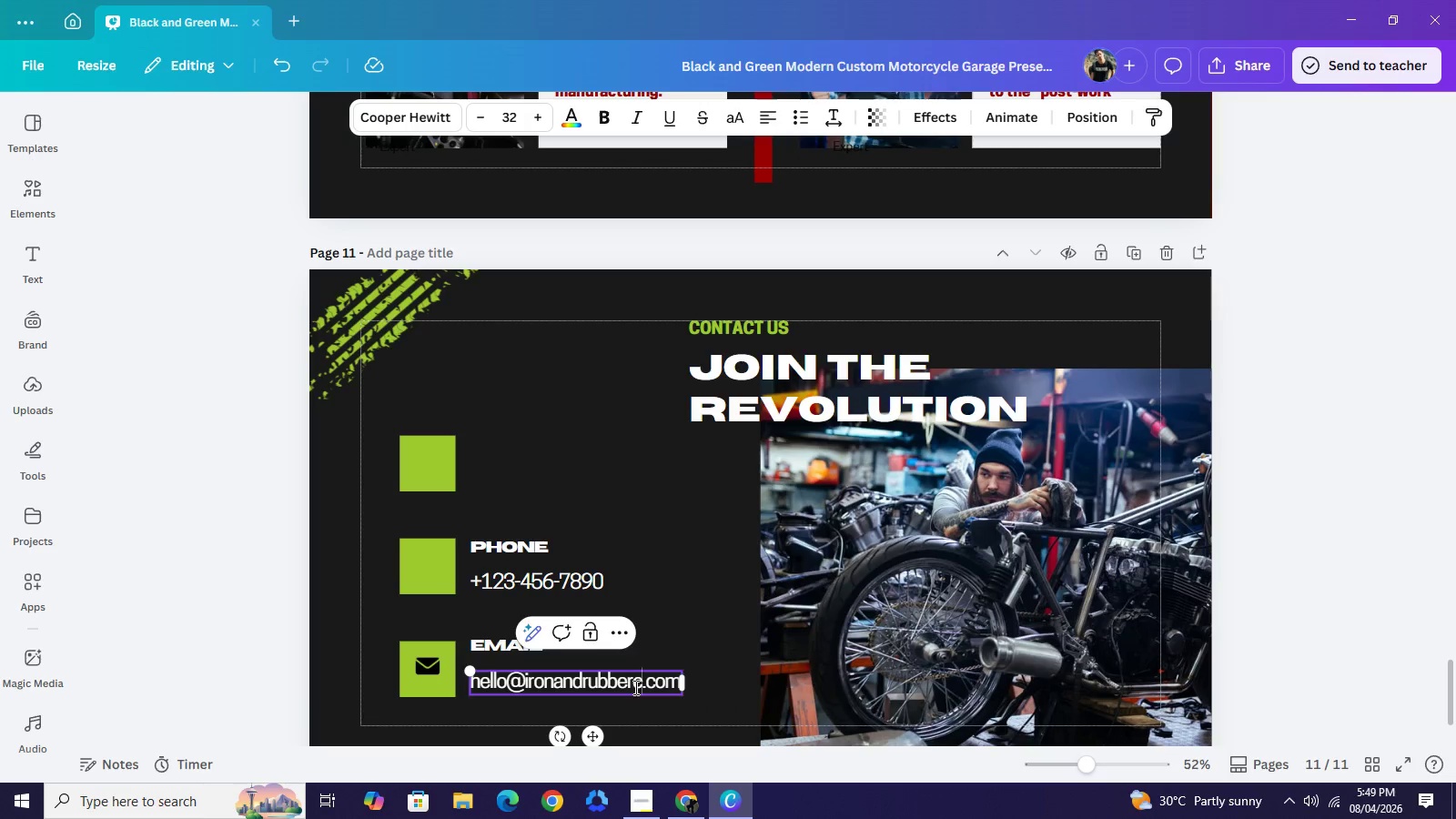 
key(Backspace)
 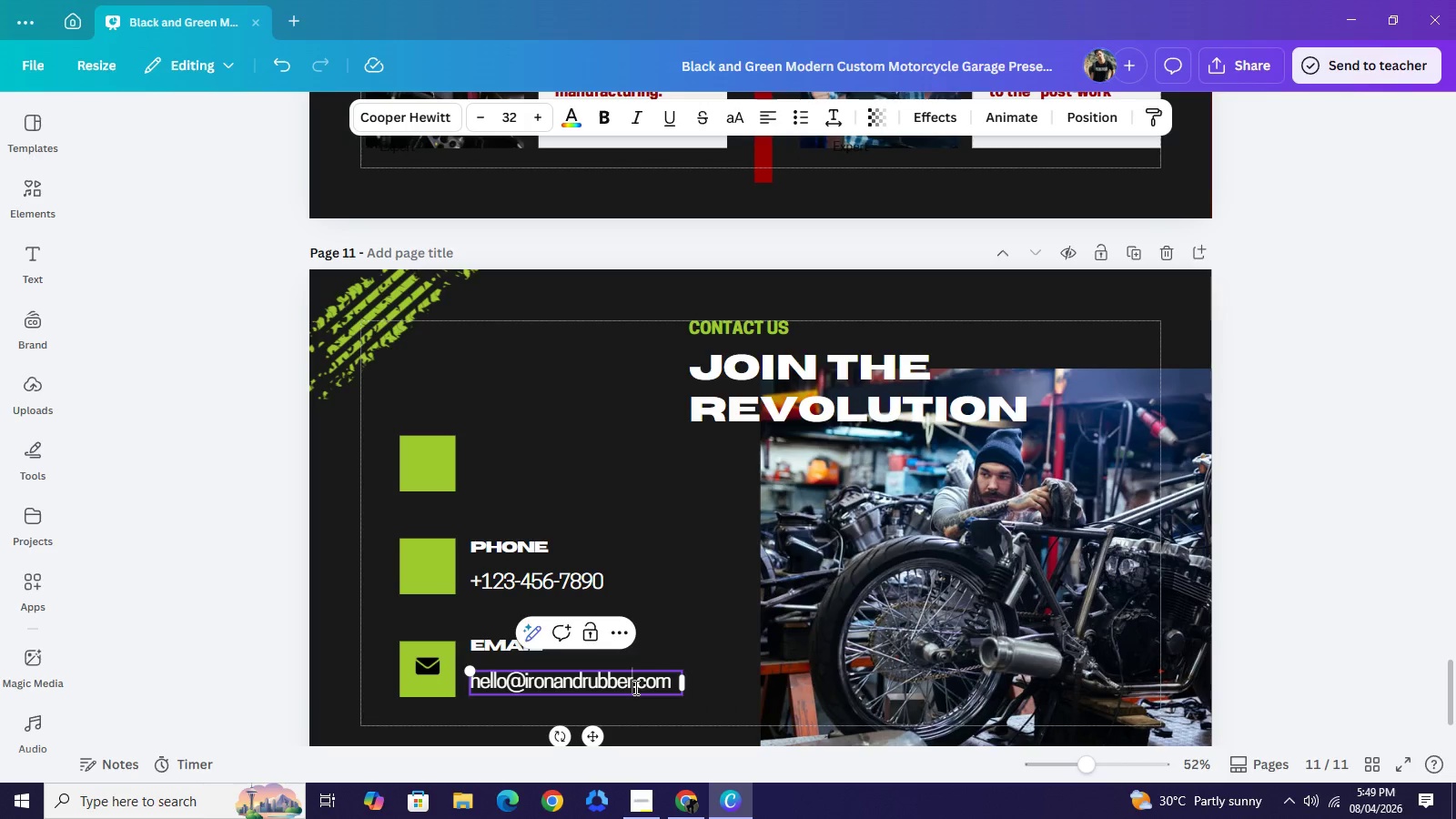 
key(Backspace)
 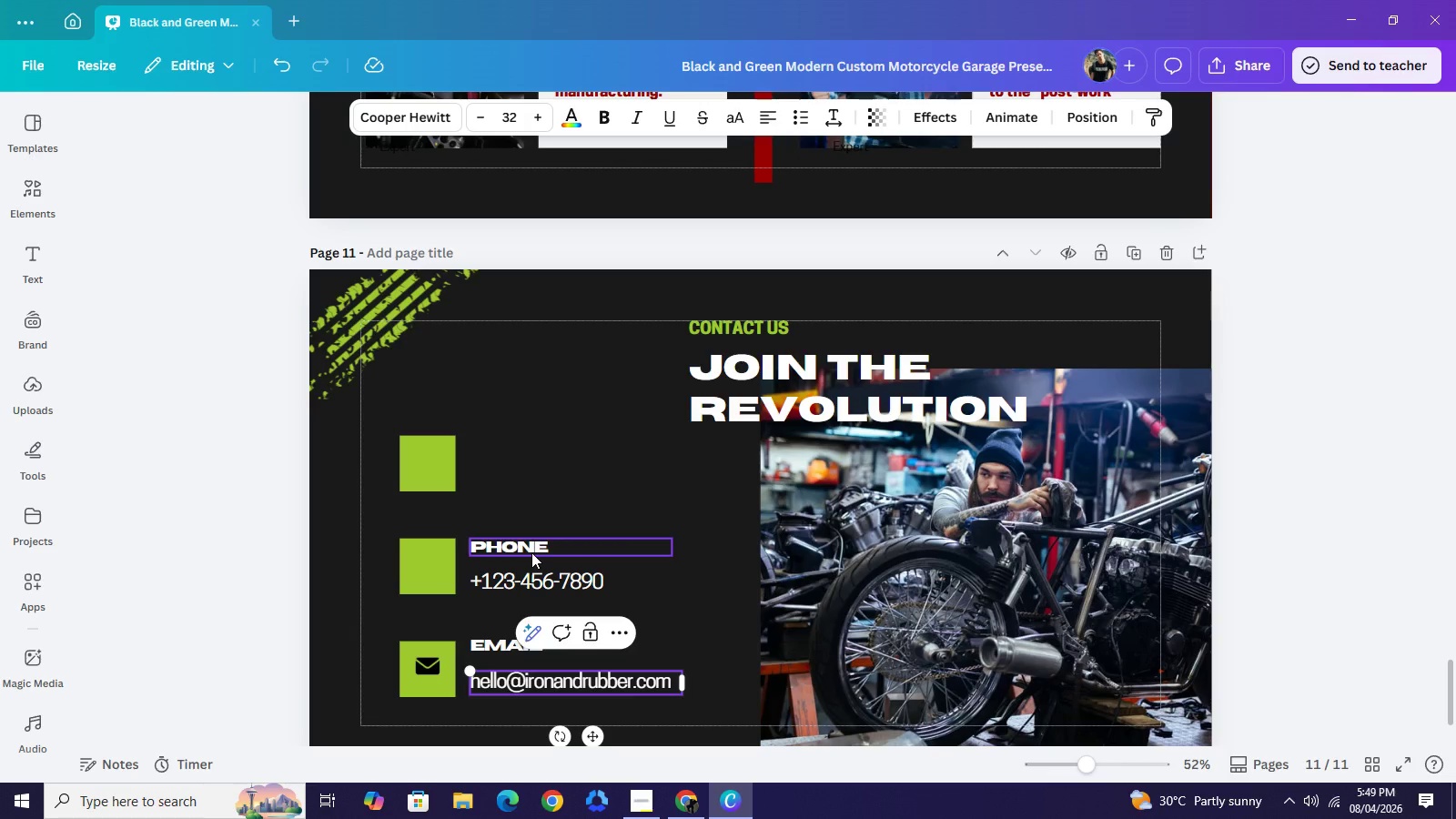 
wait(7.55)
 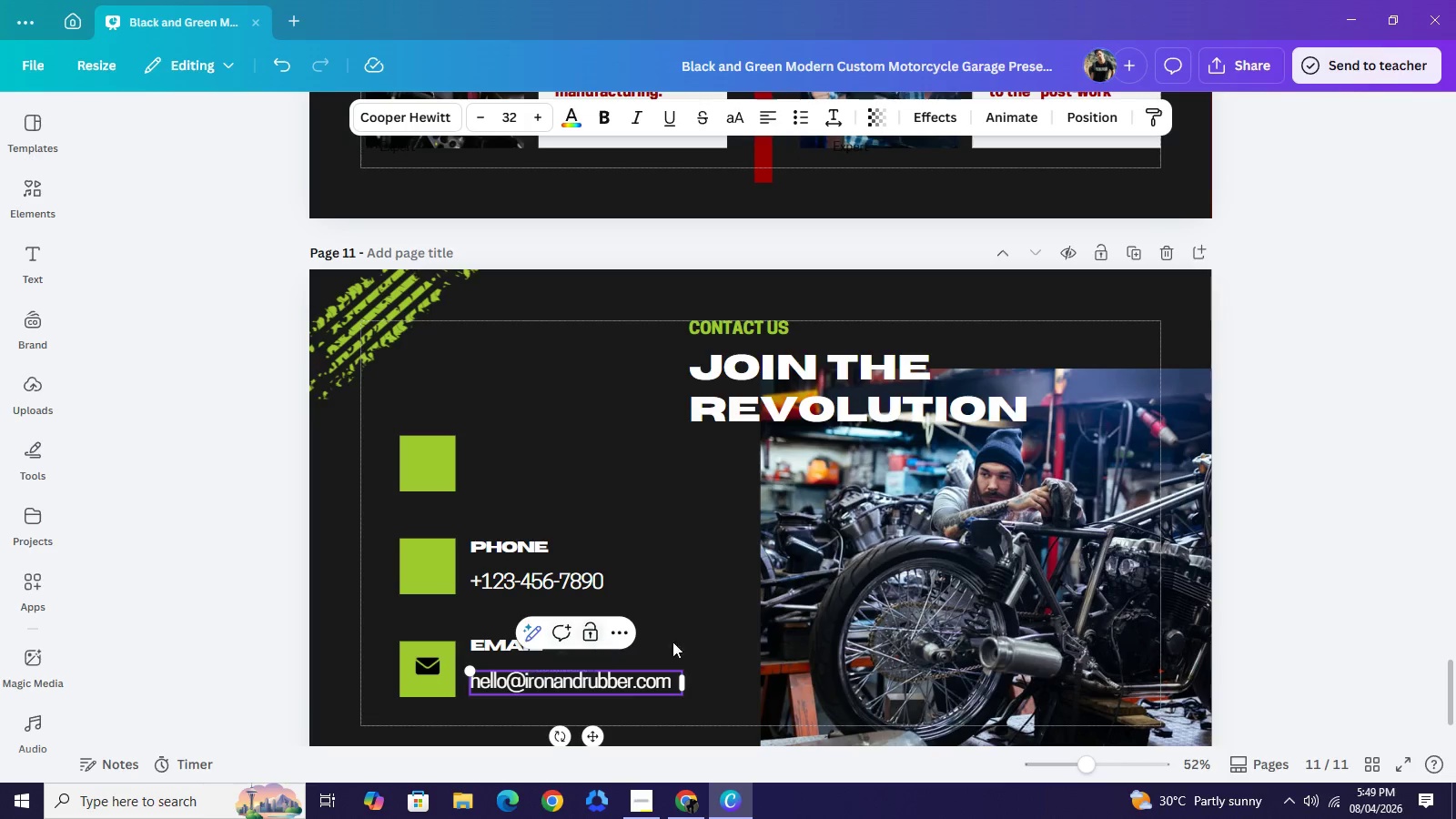 
double_click([531, 550])
 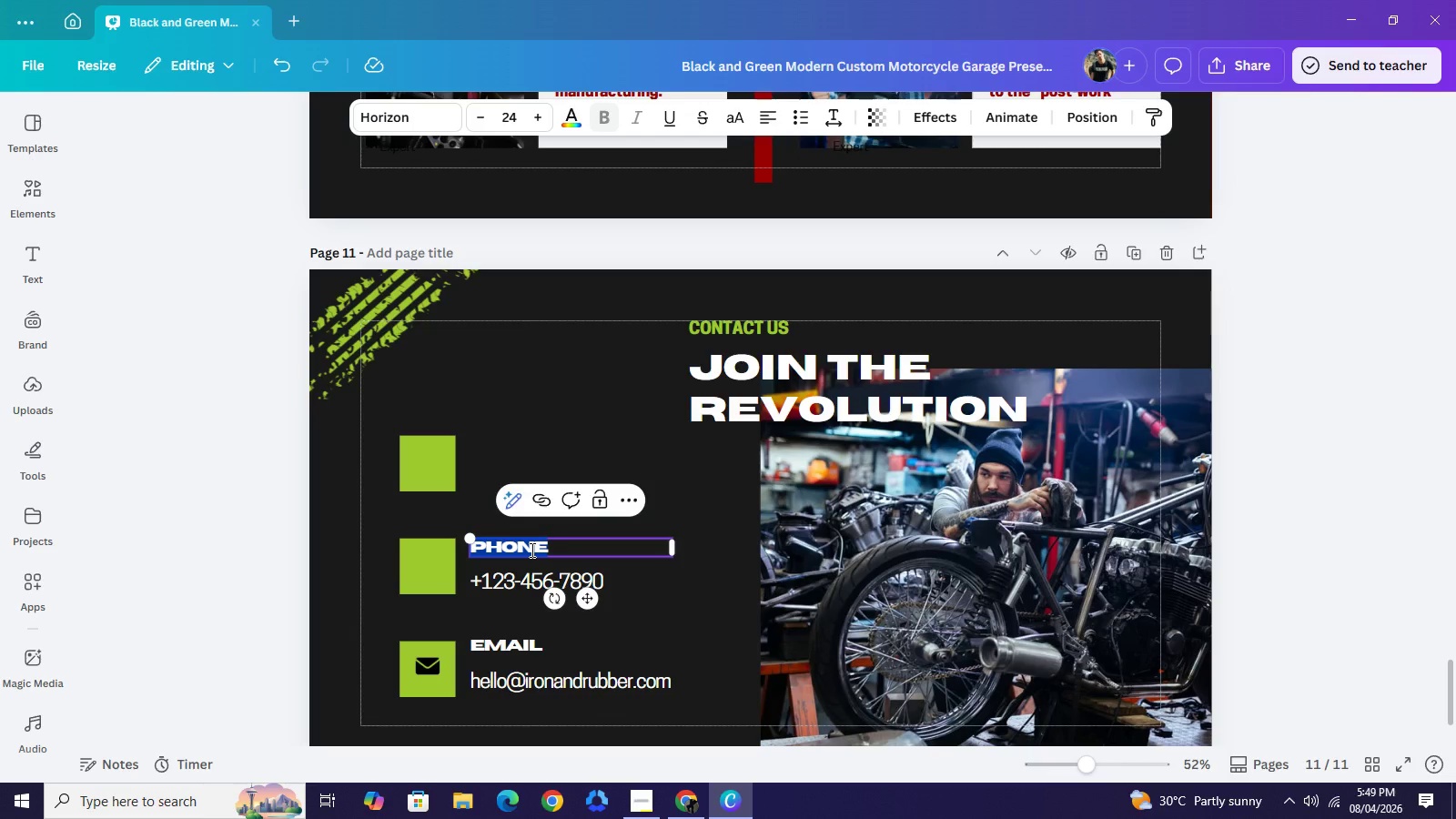 
type(the goal)
 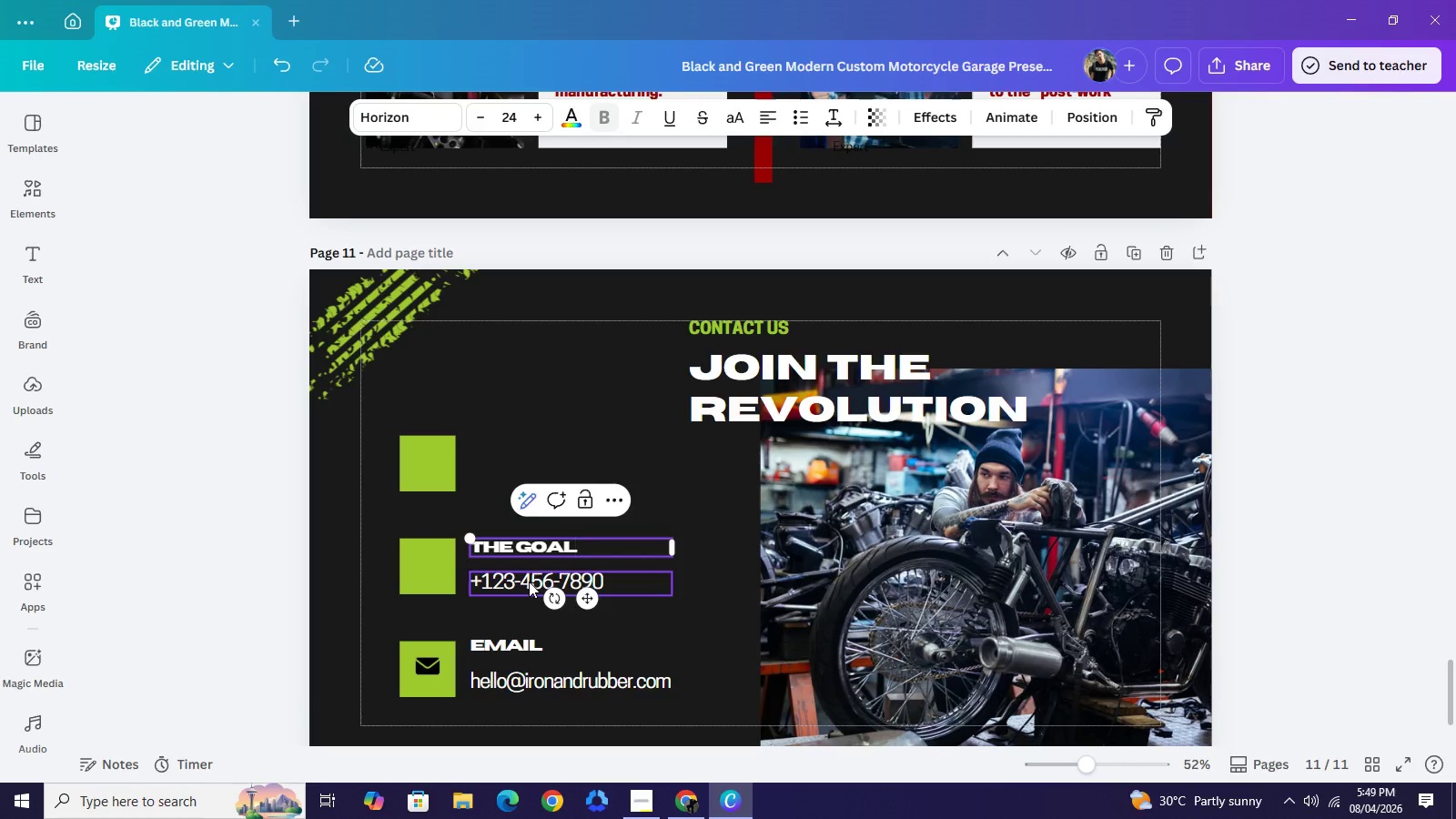 
double_click([529, 581])
 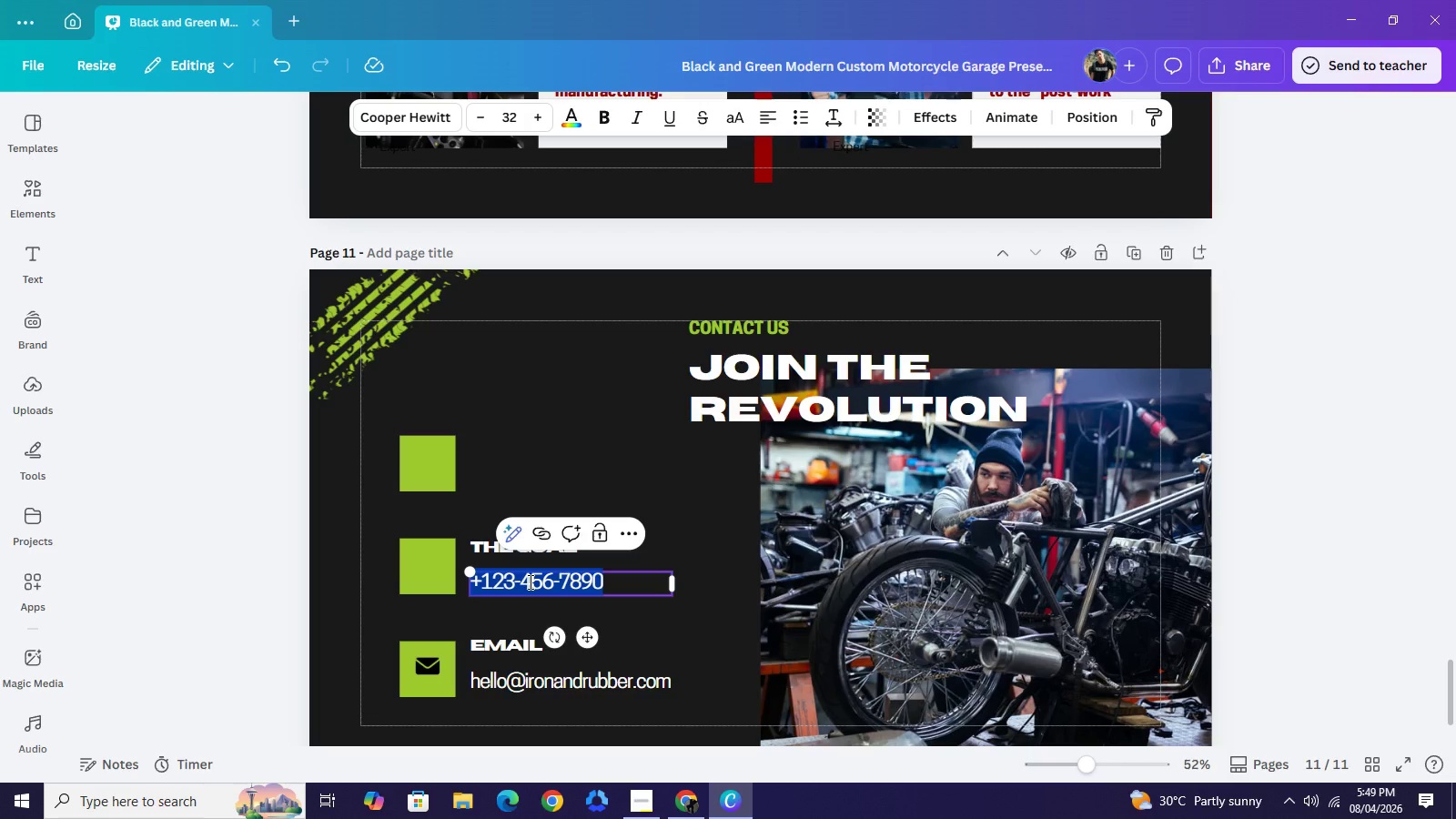 
type(Fi nali===)
key(Backspace)
key(Backspace)
key(Backspace)
key(Backspace)
key(Backspace)
key(Backspace)
key(Backspace)
type(alize the Flagship WOrkshop)
key(Backspace)
key(Backspace)
key(Backspace)
key(Backspace)
key(Backspace)
key(Backspace)
key(Backspace)
type(orkshop and secure proprietary rubber patents.)
 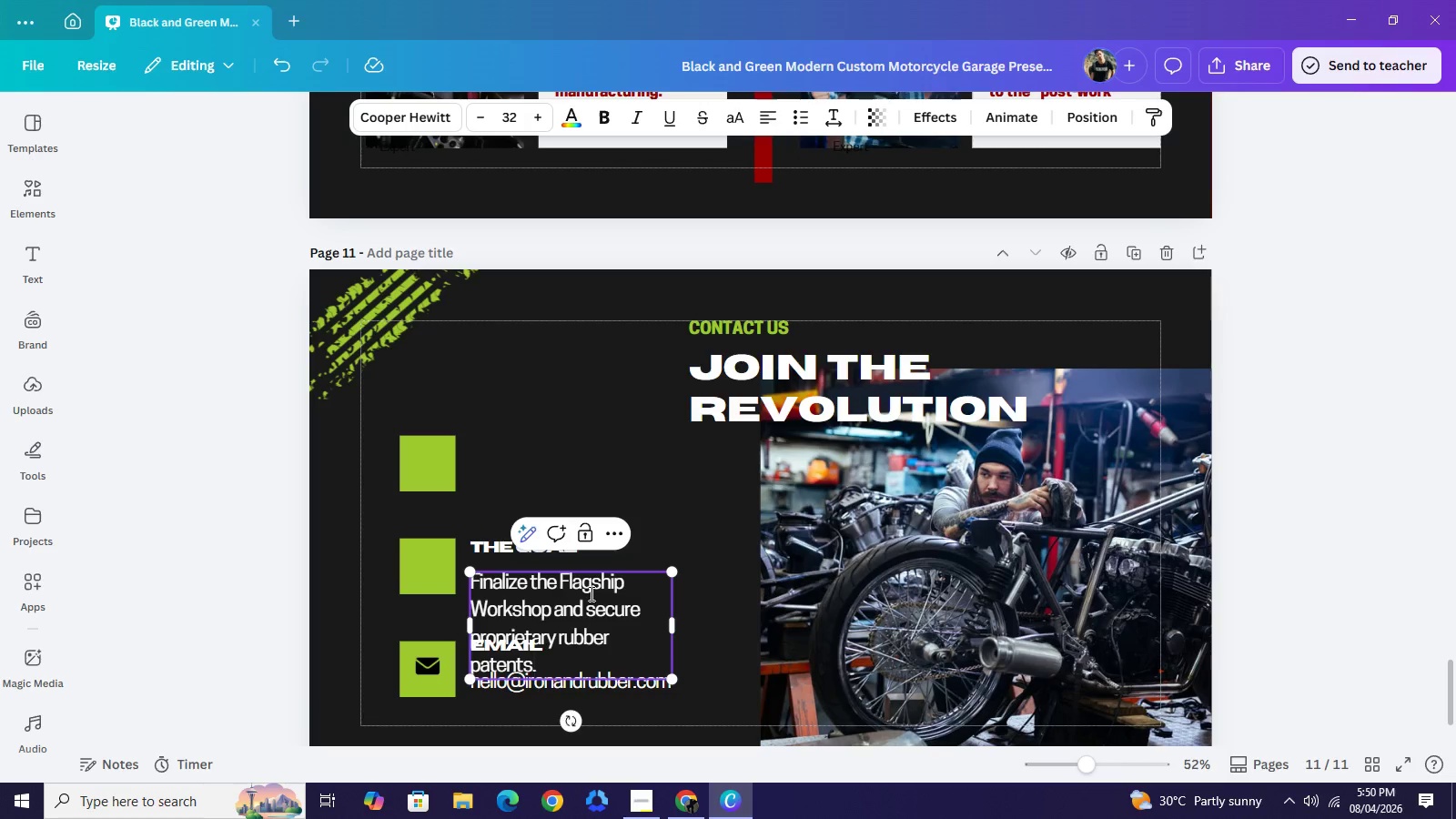 
left_click_drag(start_coordinate=[673, 630], to_coordinate=[786, 614])
 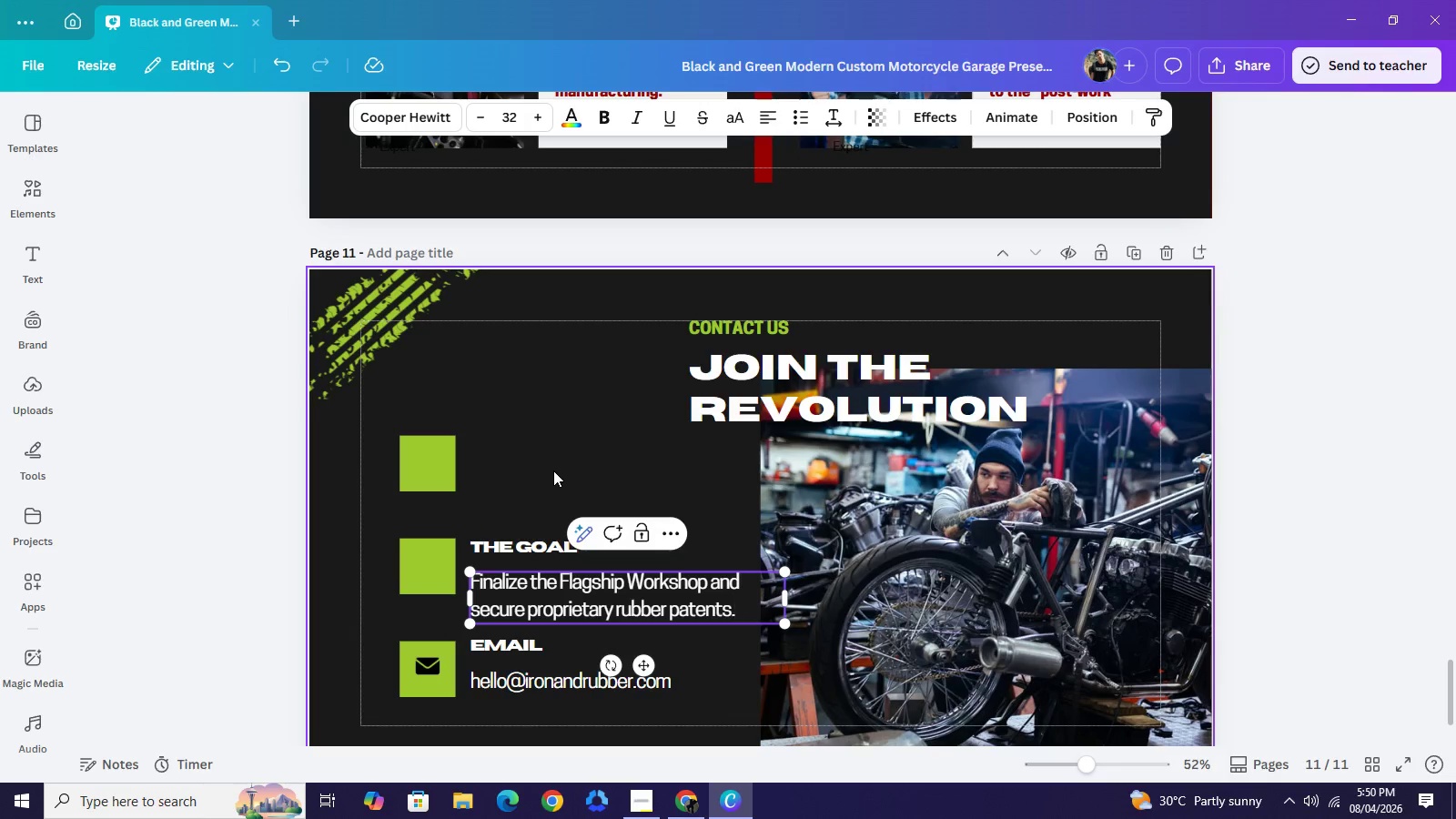 
left_click([553, 465])
 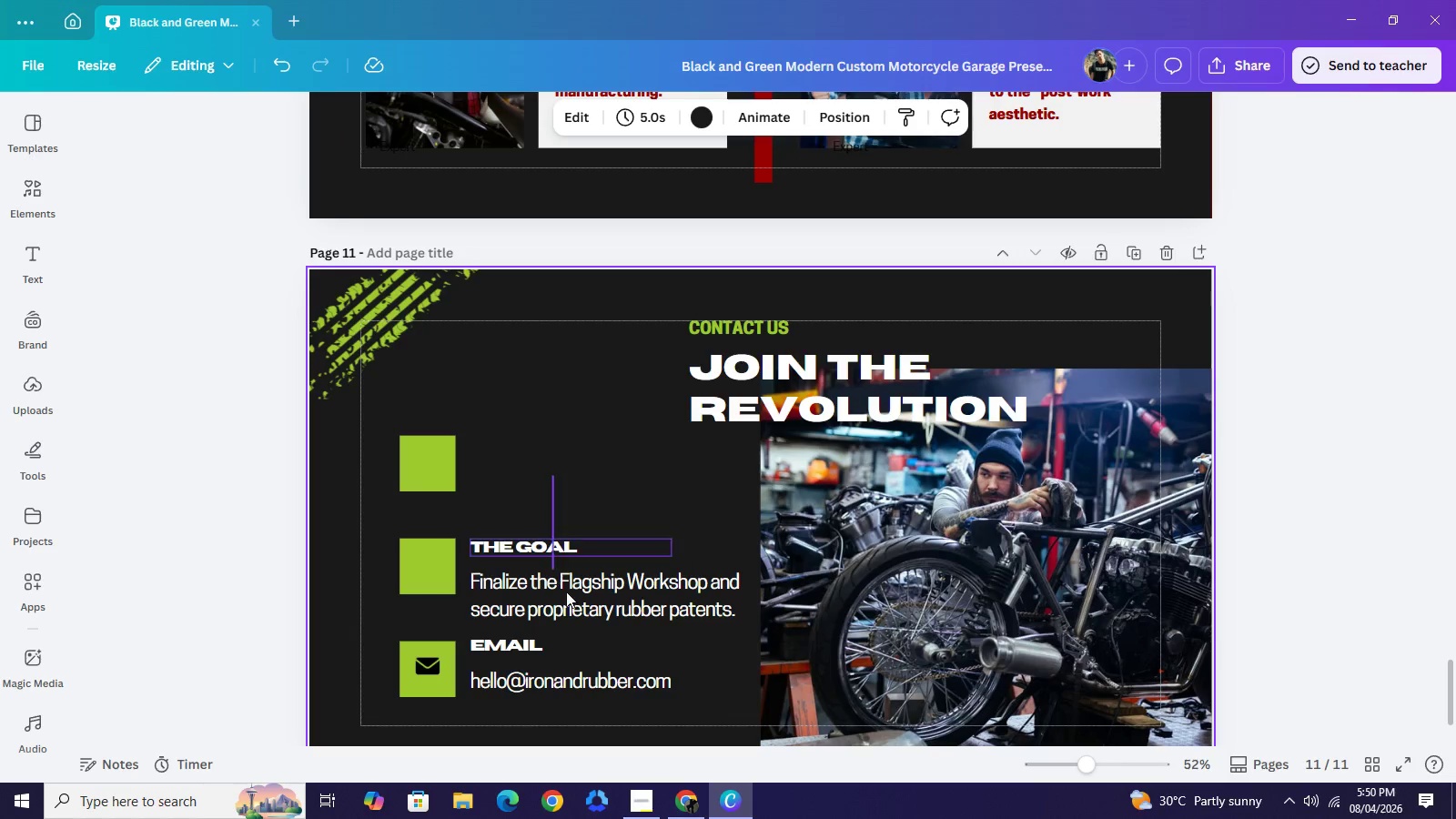 
left_click_drag(start_coordinate=[552, 476], to_coordinate=[568, 597])
 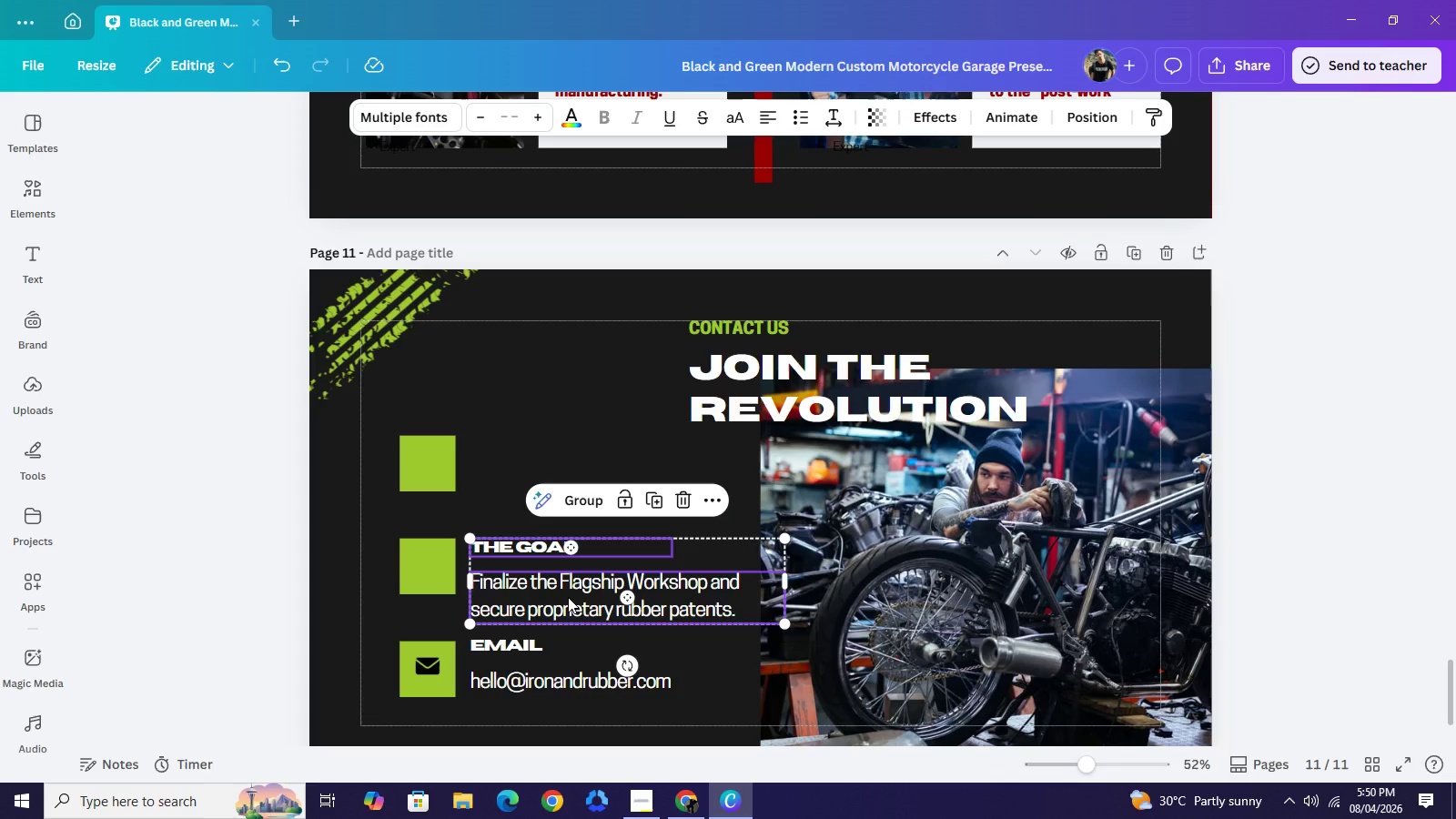 
key(Control+C)
 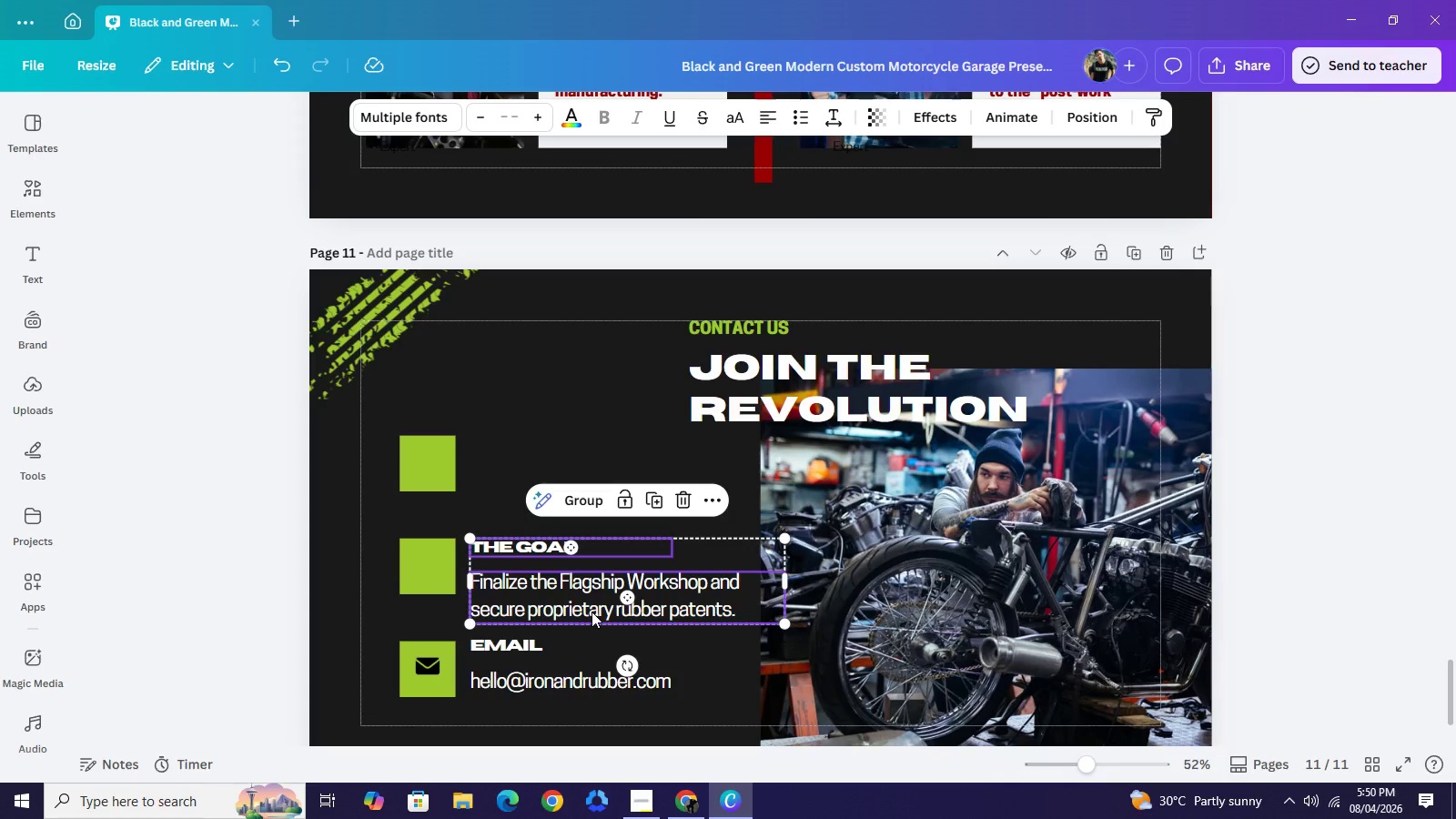 
key(Control+V)
 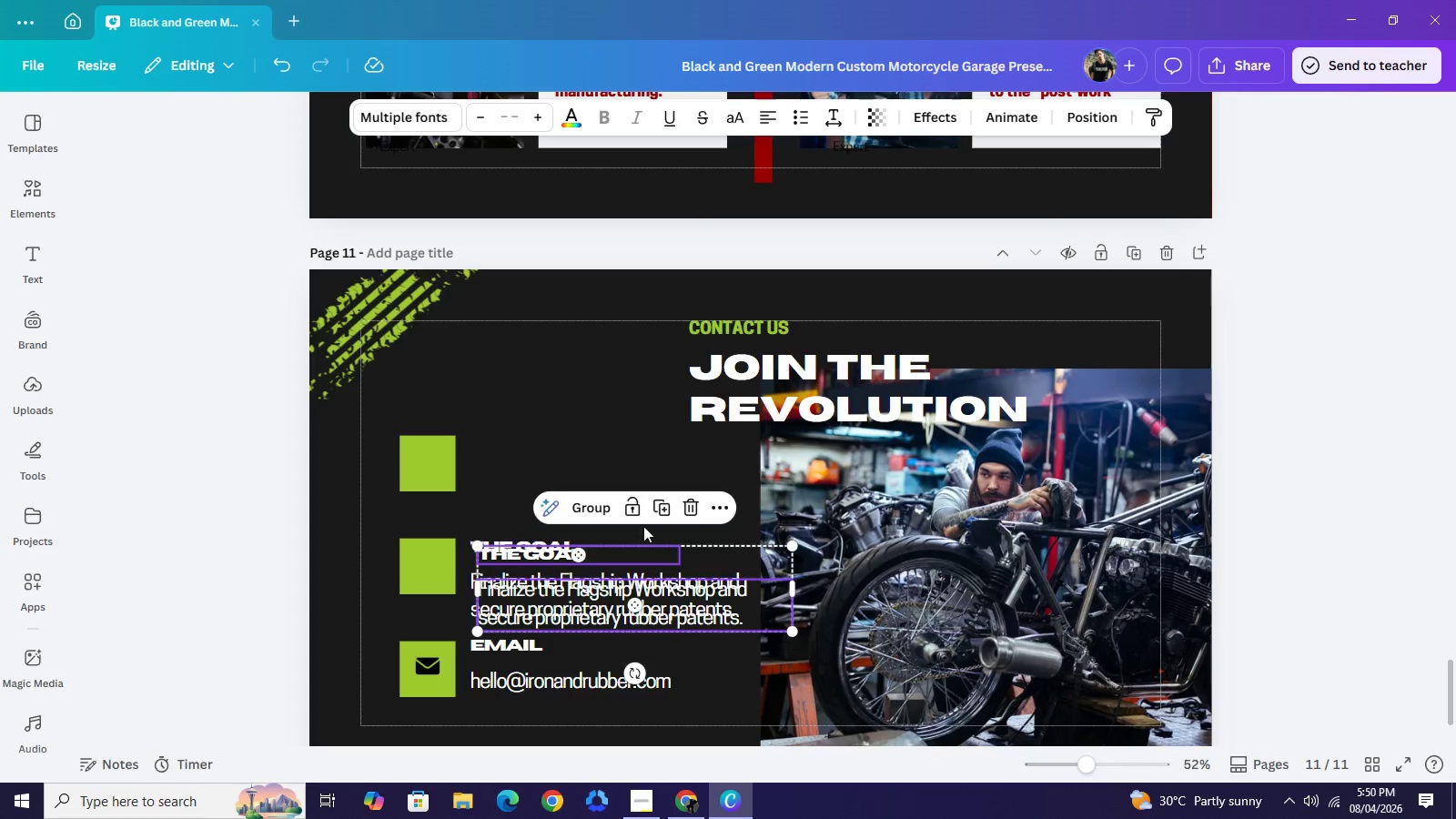 
left_click_drag(start_coordinate=[667, 605], to_coordinate=[661, 490])
 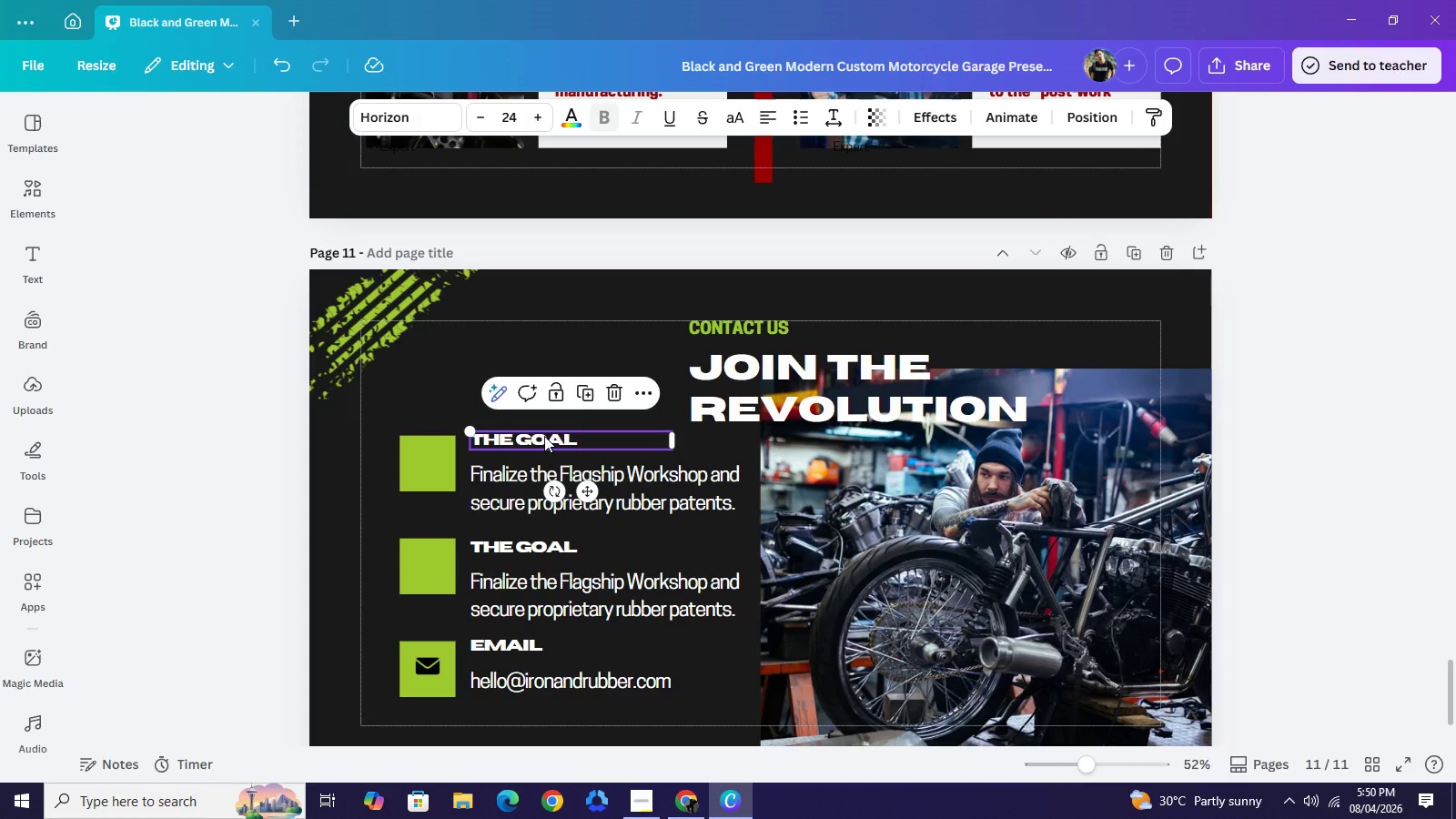 
double_click([544, 436])
 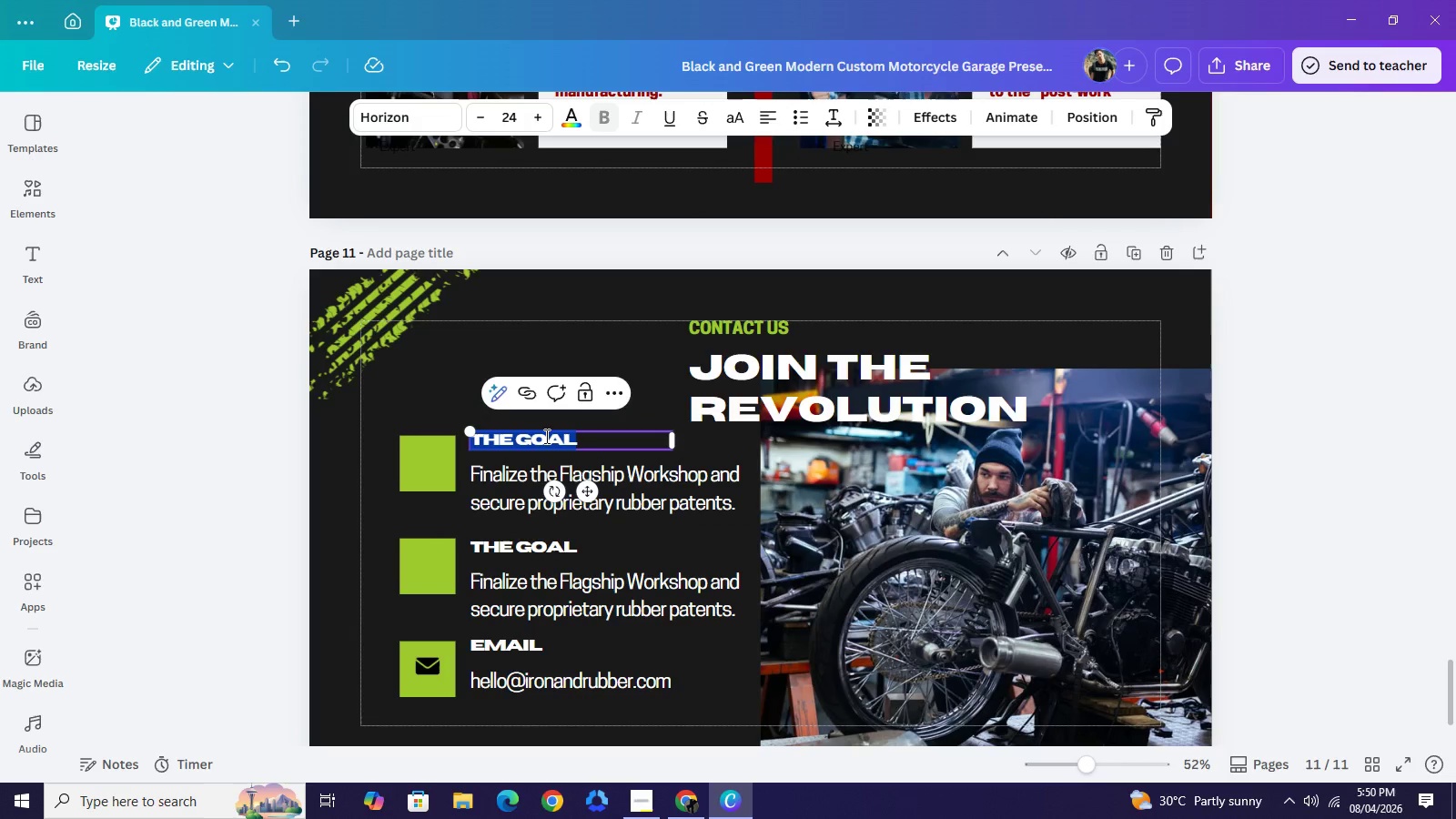 
triple_click([545, 436])
 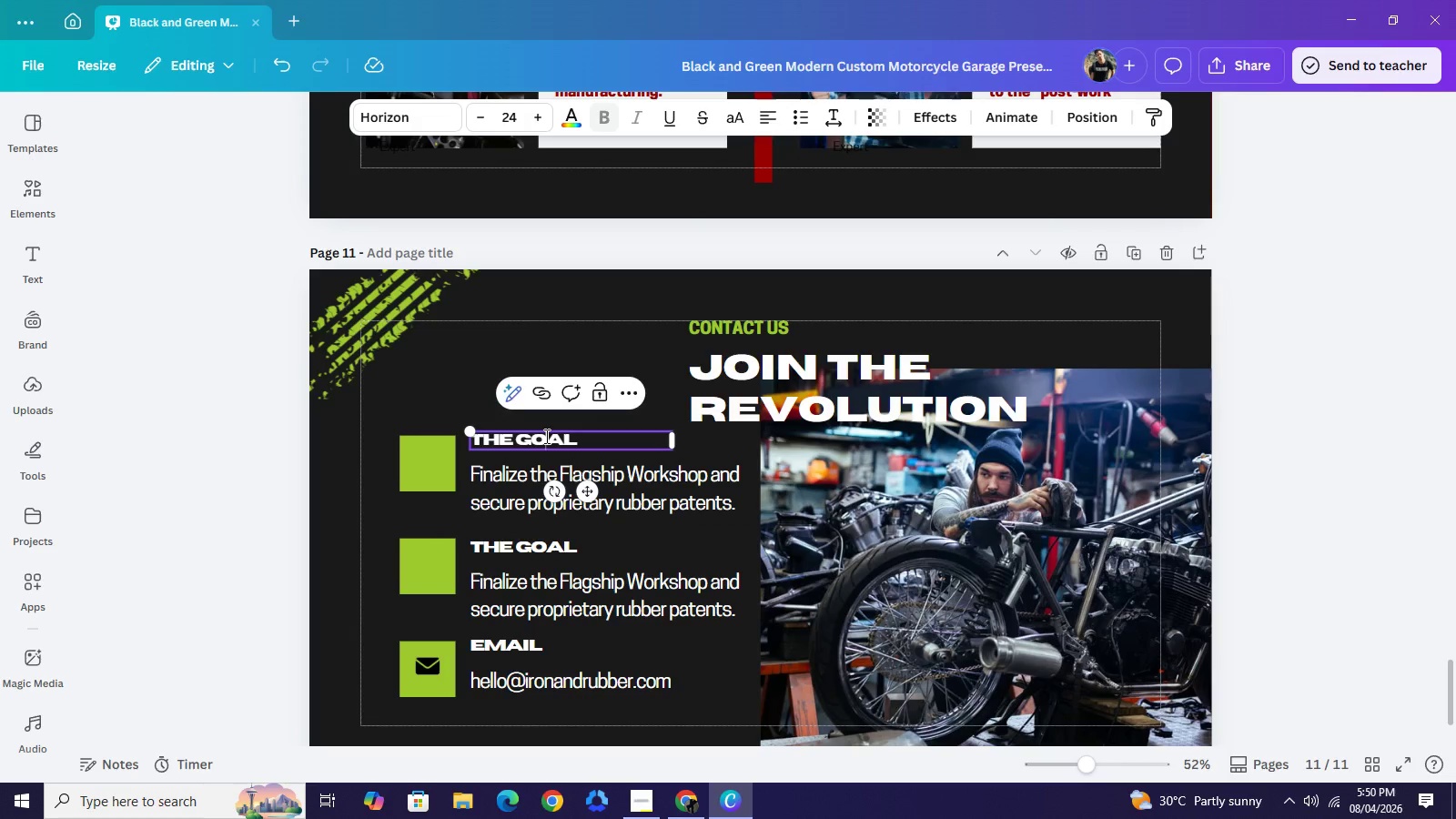 
left_click([545, 436])
 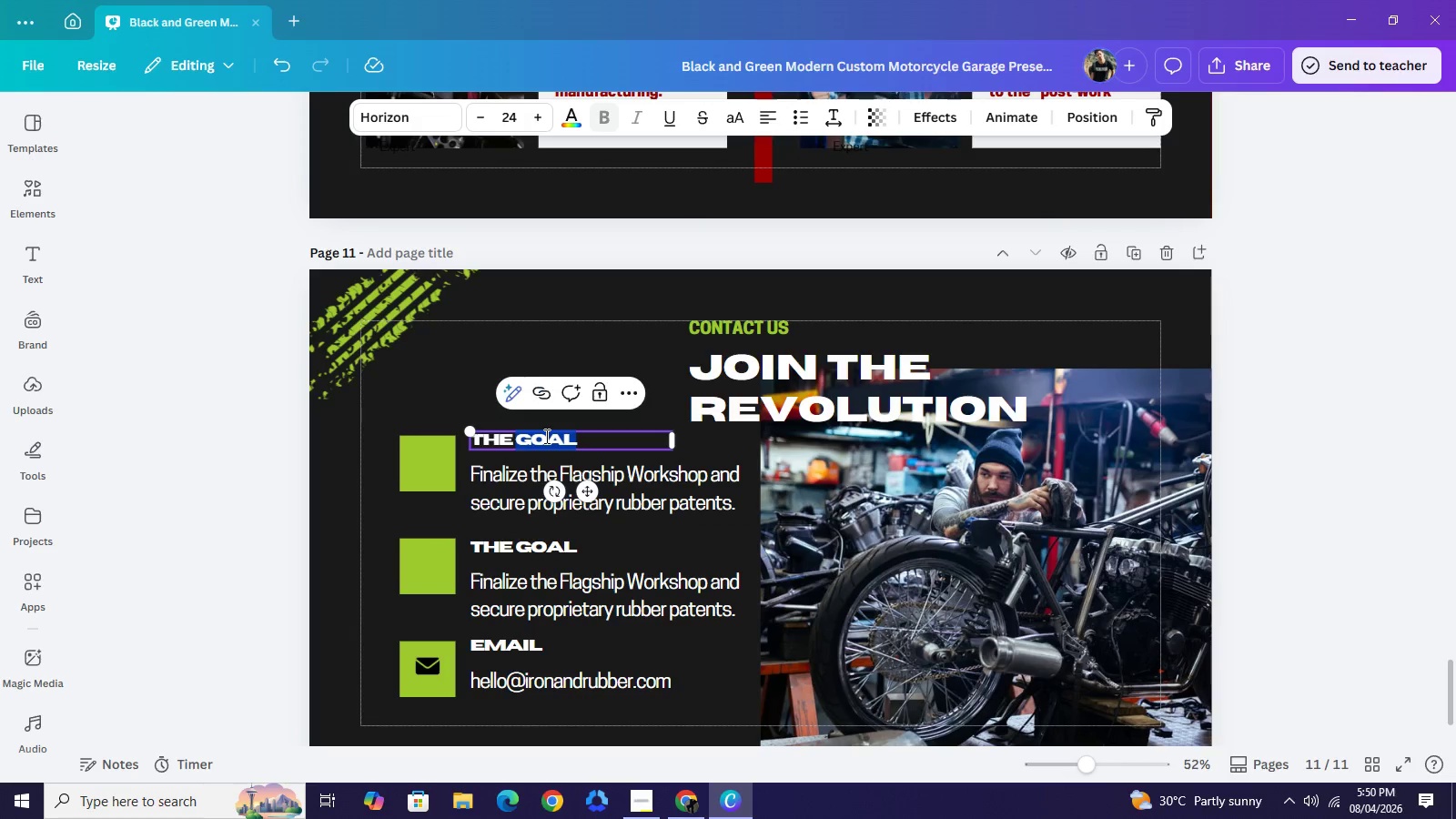 
double_click([545, 436])
 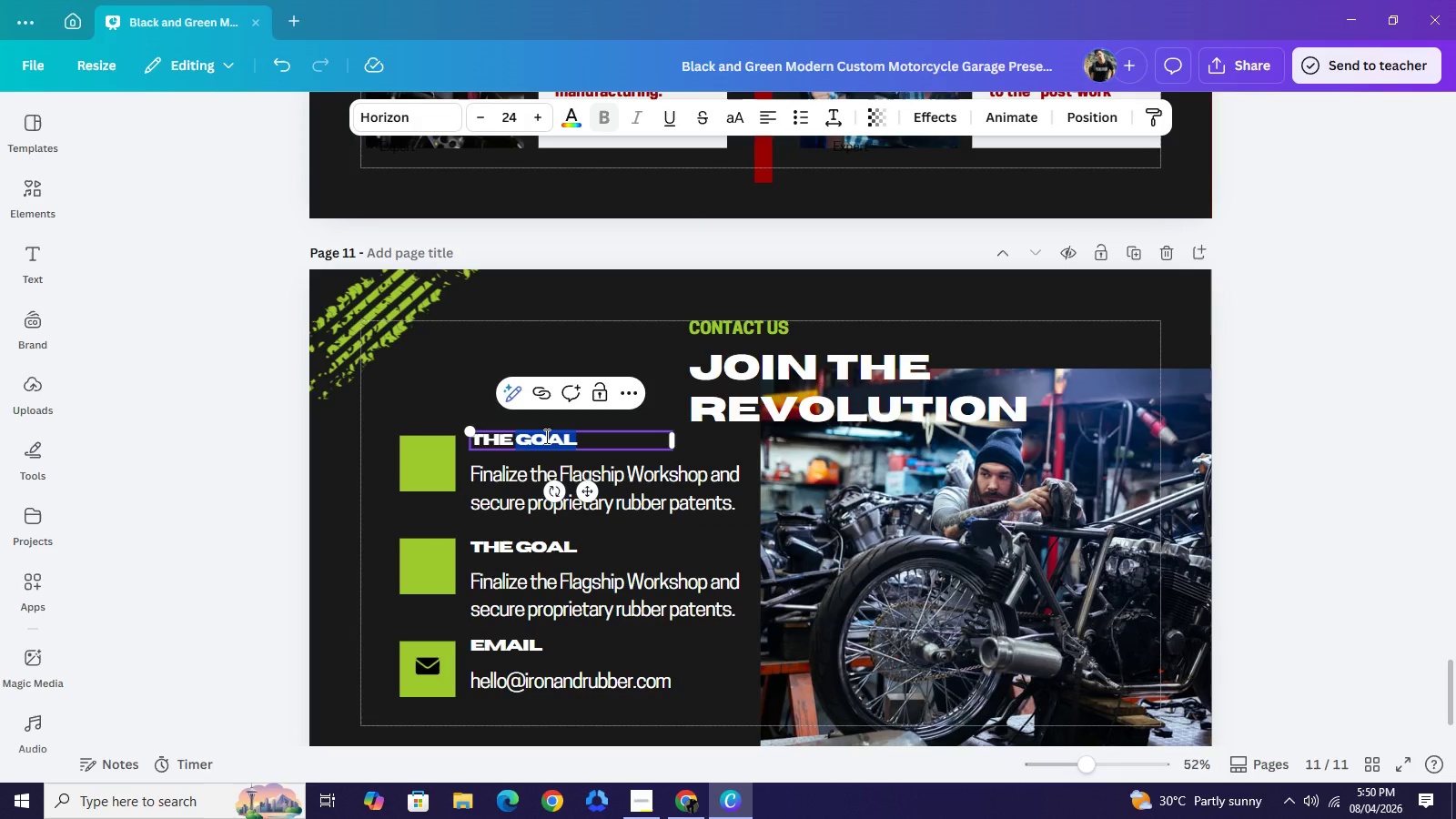 
type(ASK)
 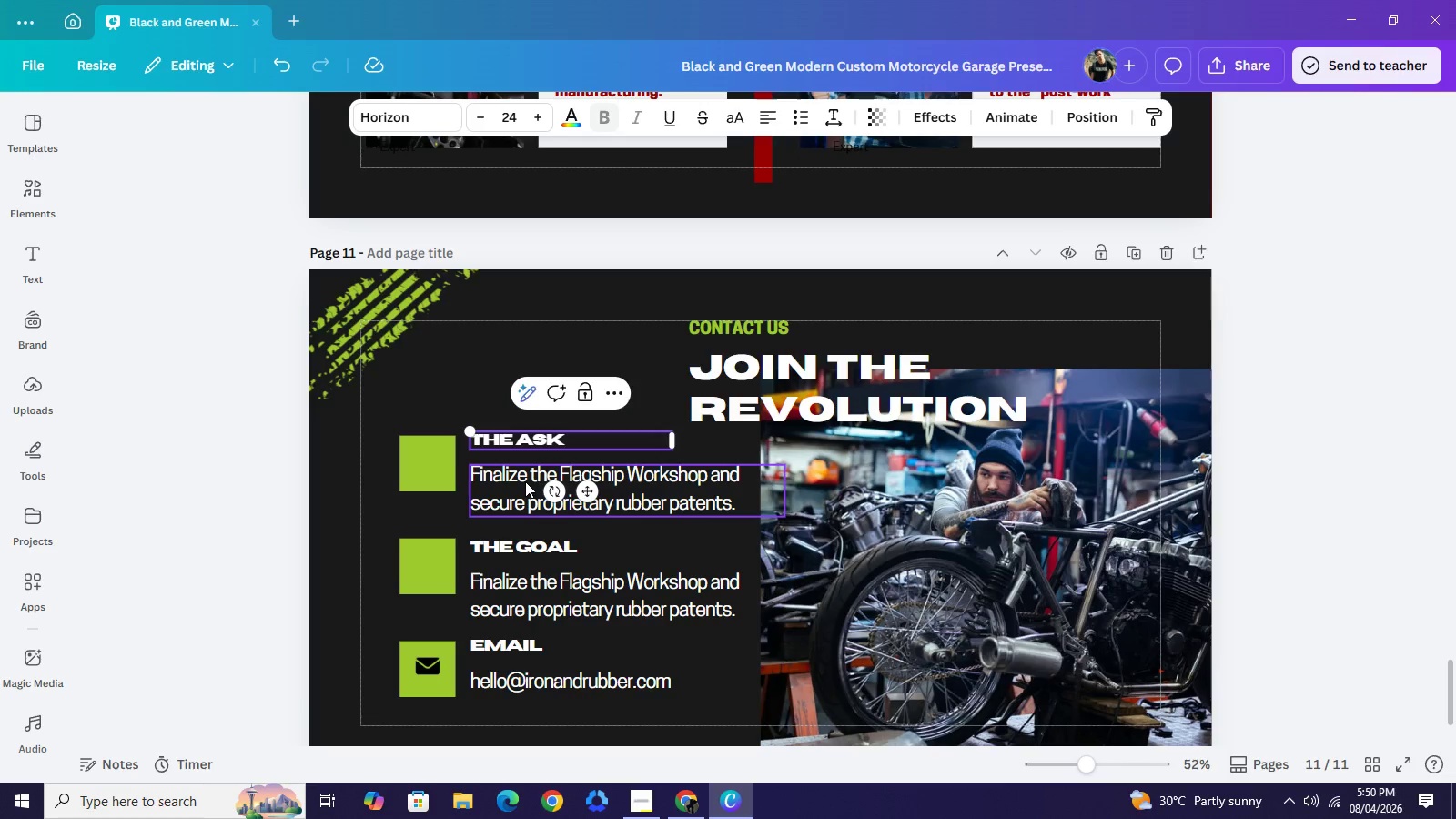 
double_click([525, 481])
 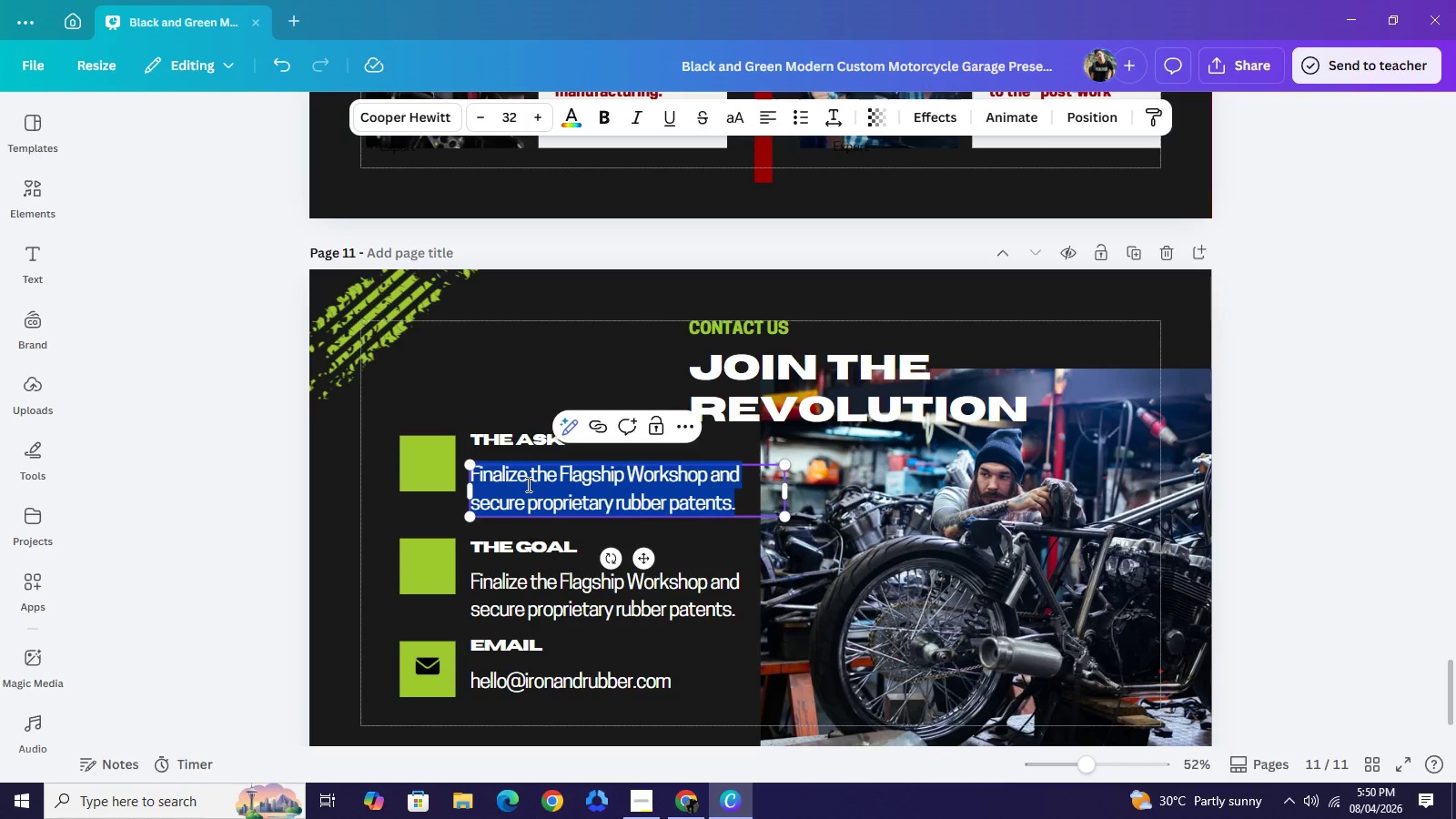 
type($5)
 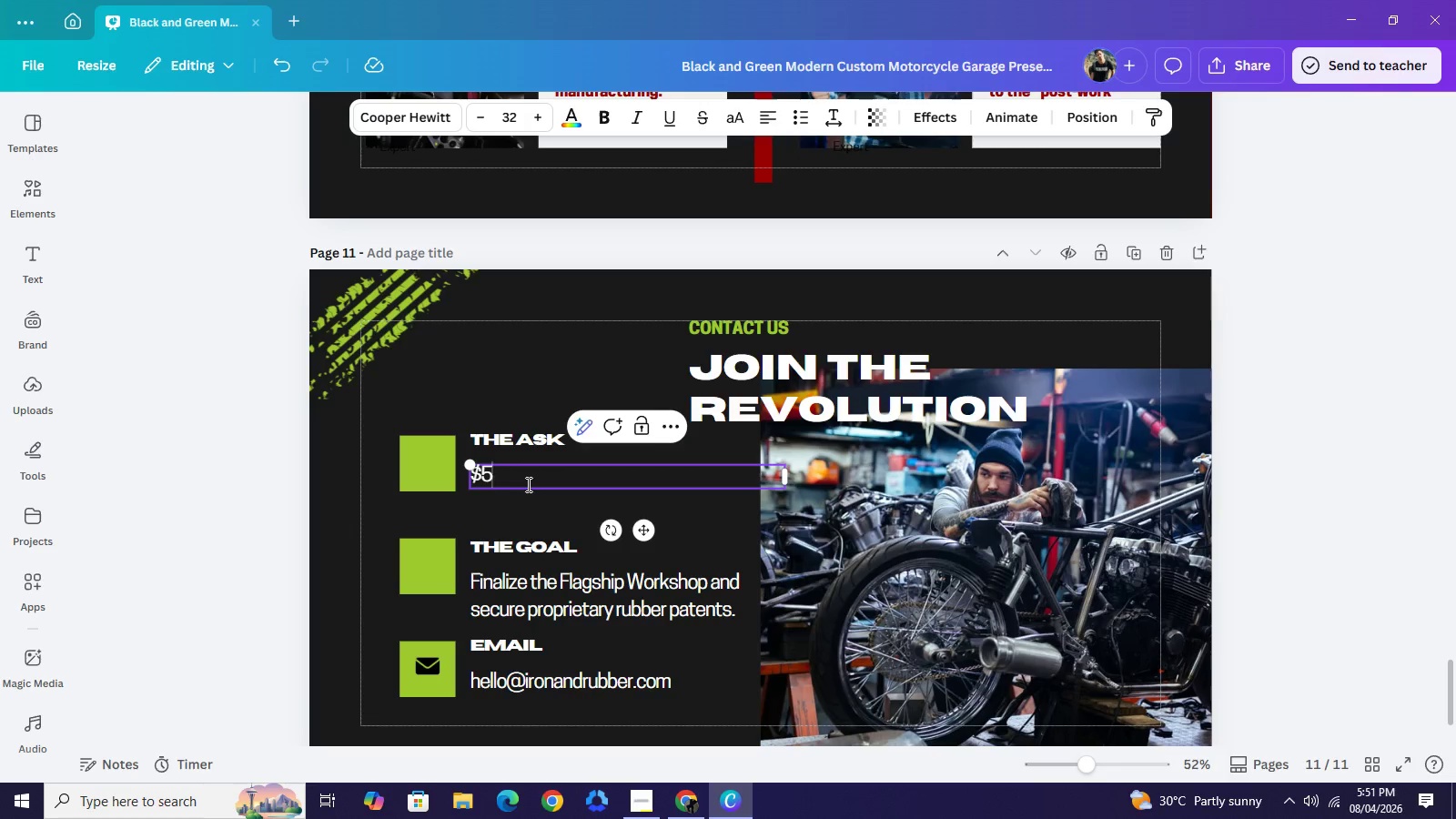 
key(Backspace)
type(250,000 FOR )
key(Backspace)
key(Backspace)
key(Backspace)
type(fi)
key(Backspace)
key(Backspace)
key(Backspace)
type(for 15% Equity)
 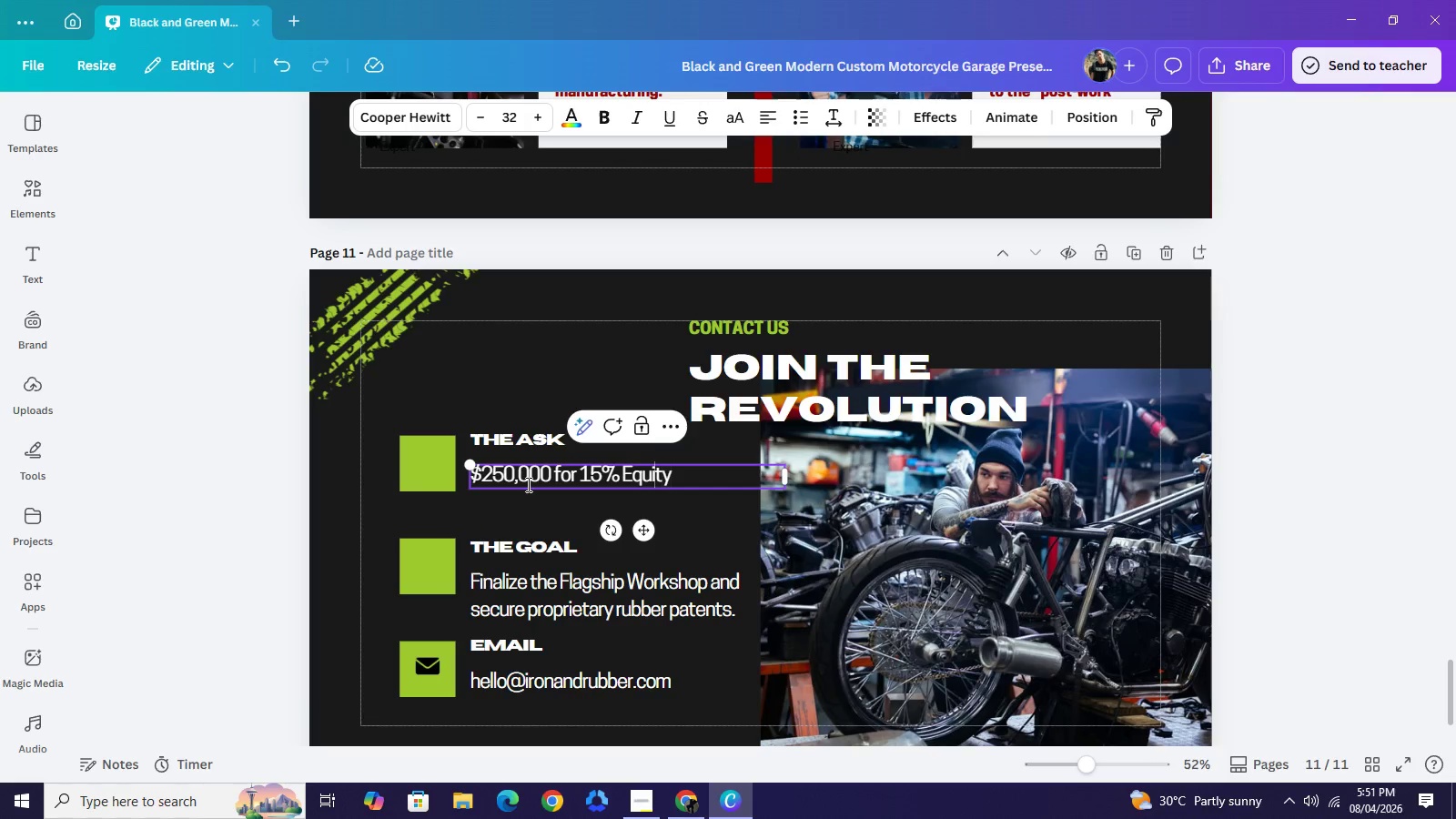 
key(ArrowLeft)
 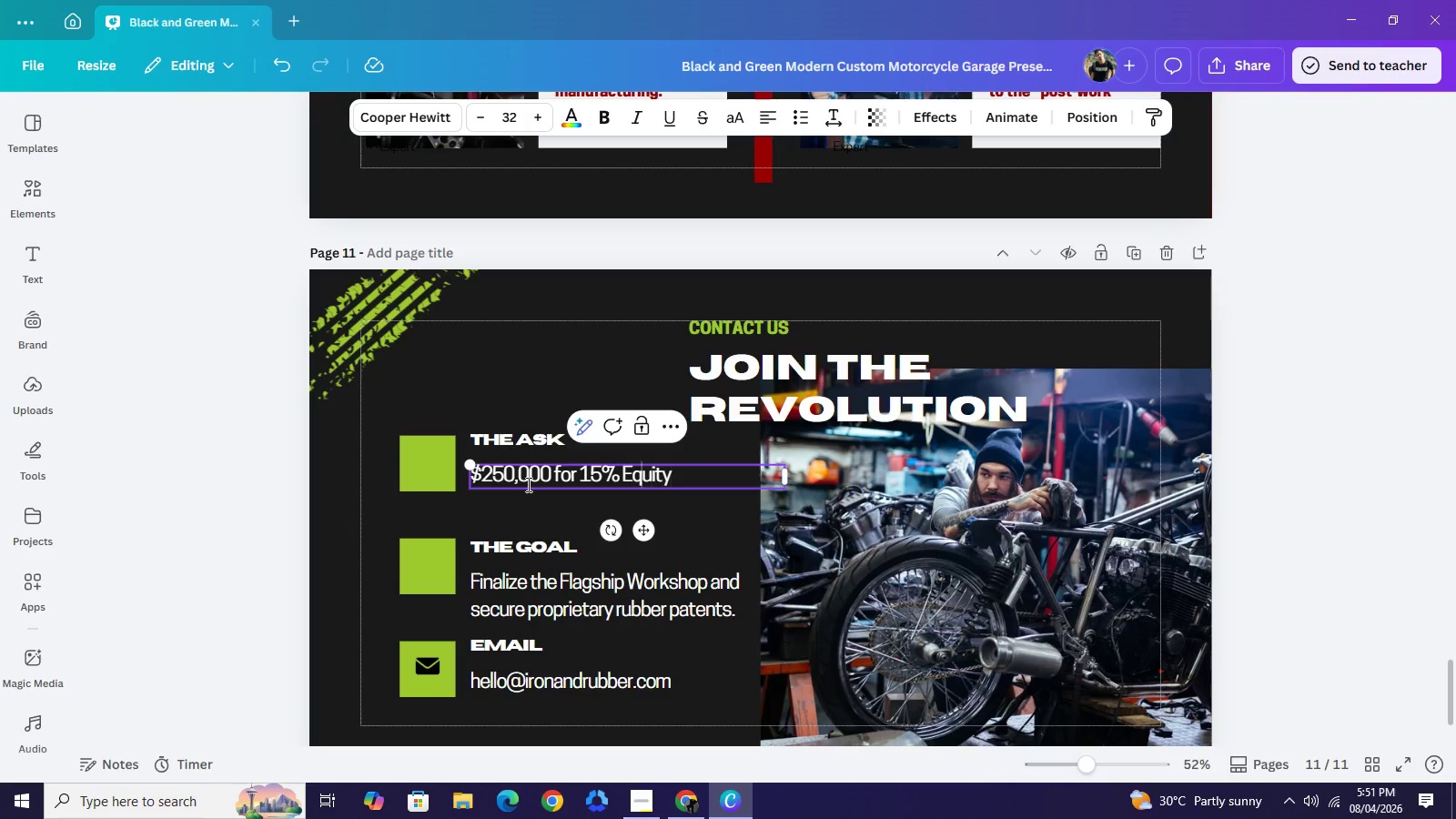 
key(ArrowLeft)
 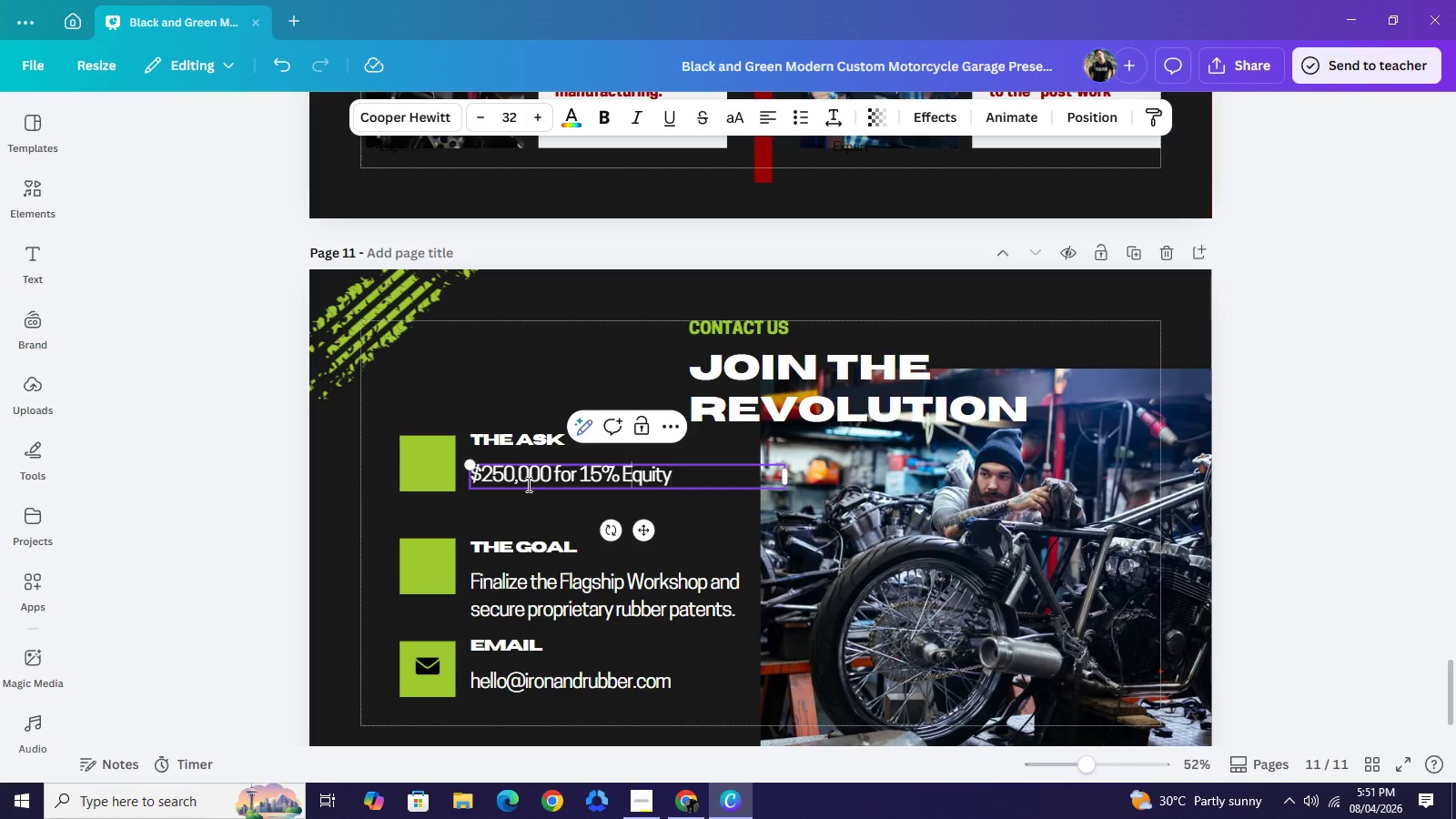 
key(ArrowLeft)
 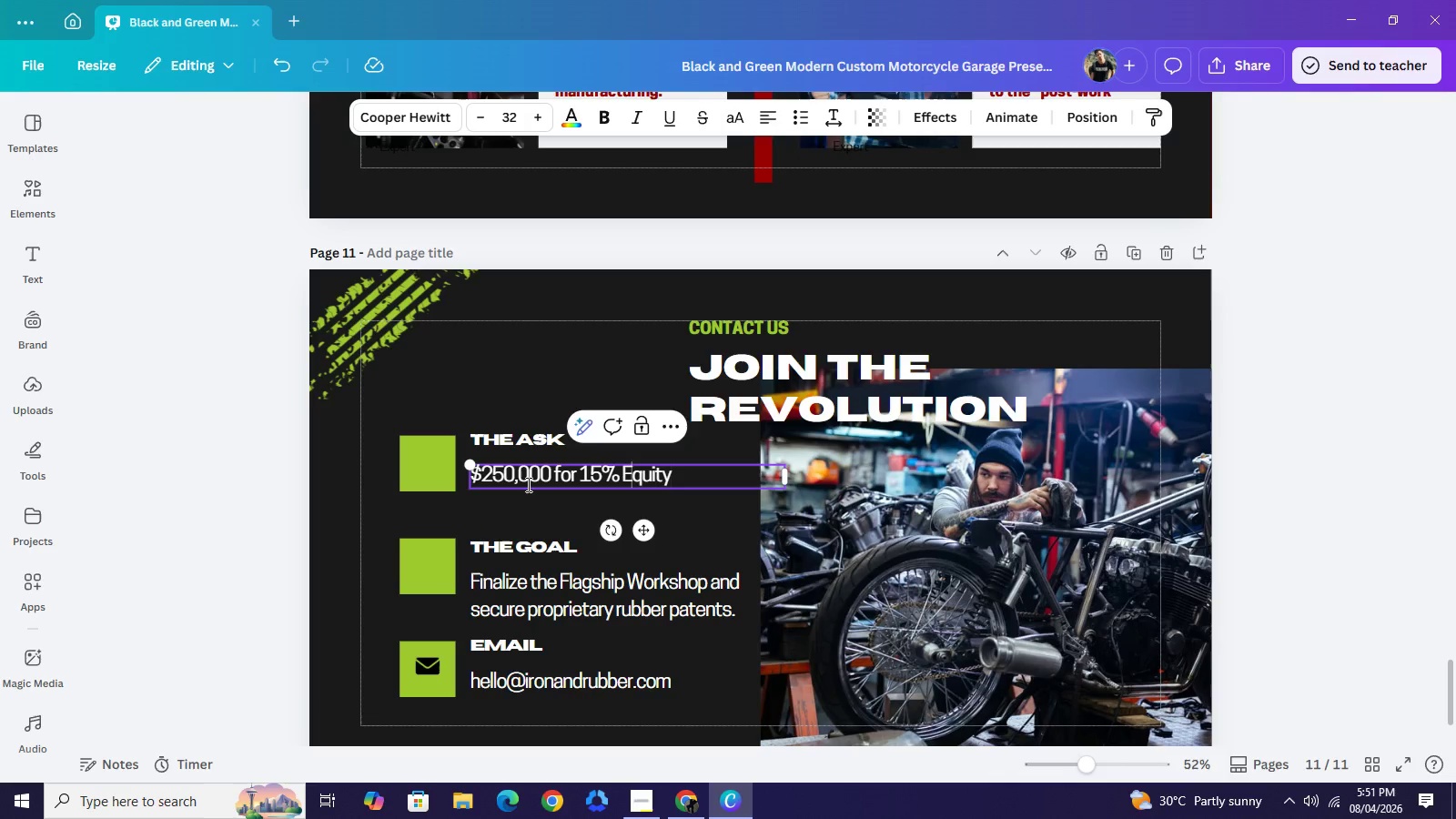 
key(ArrowLeft)
 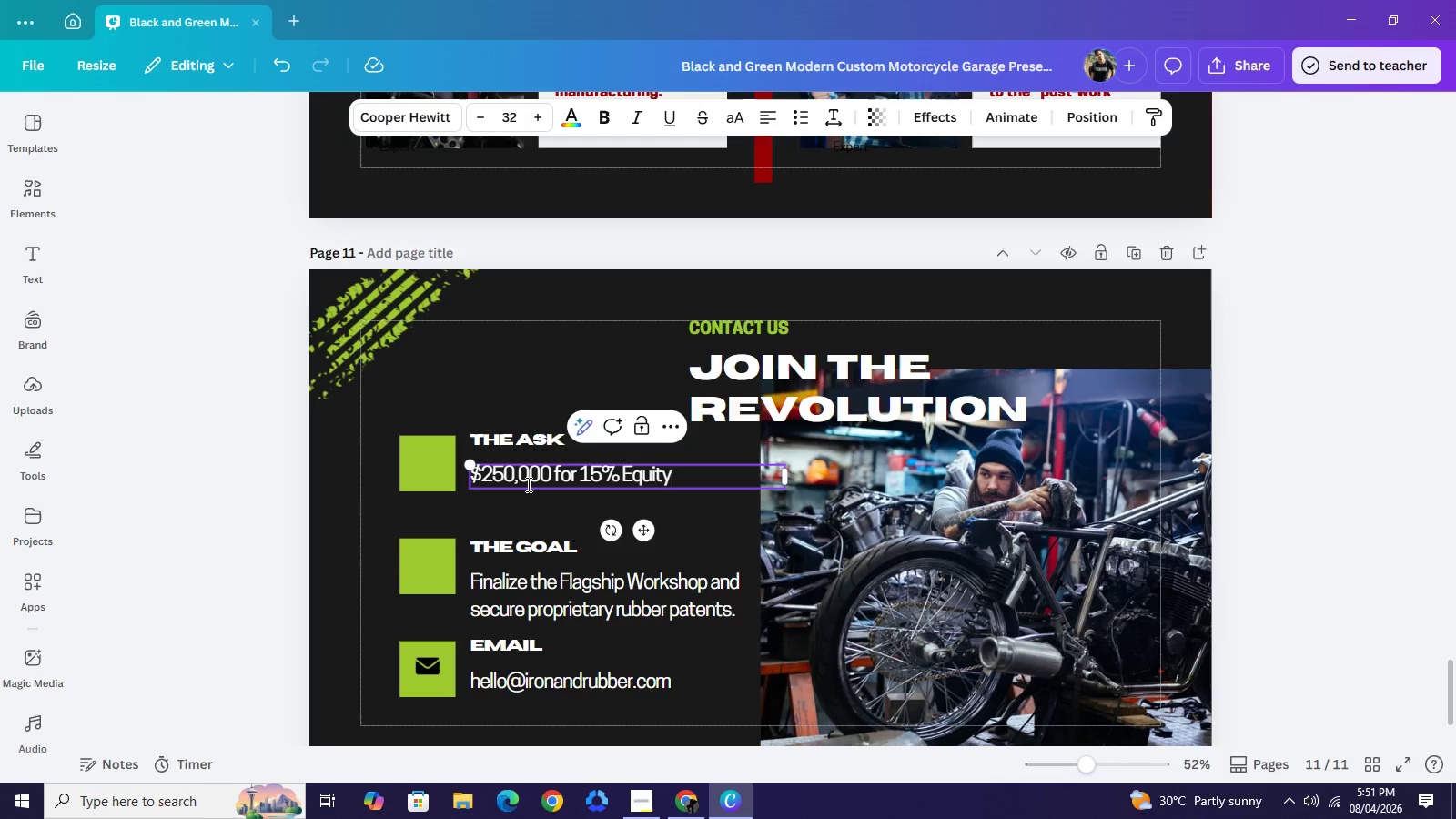 
key(ArrowLeft)
 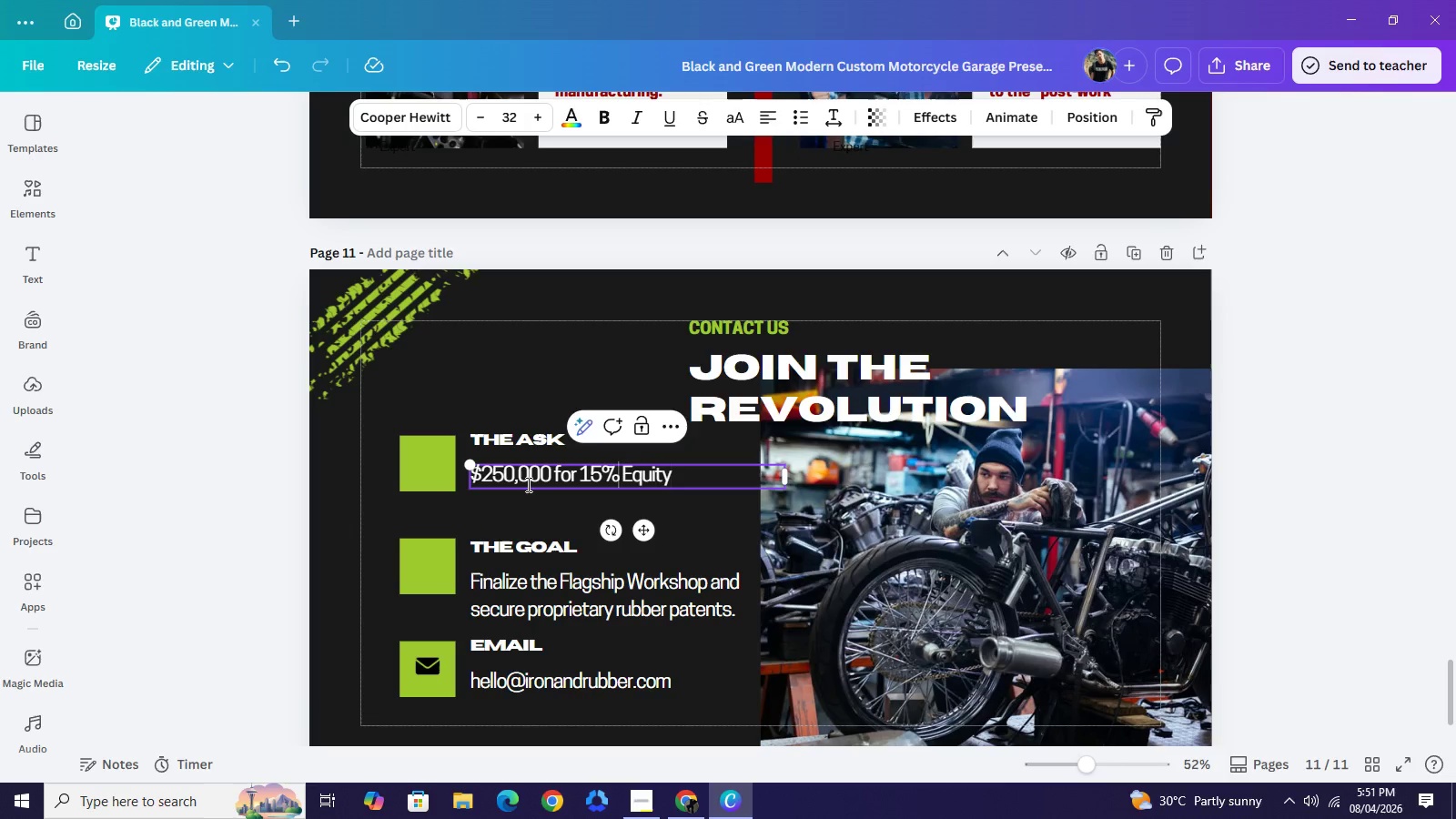 
key(ArrowLeft)
 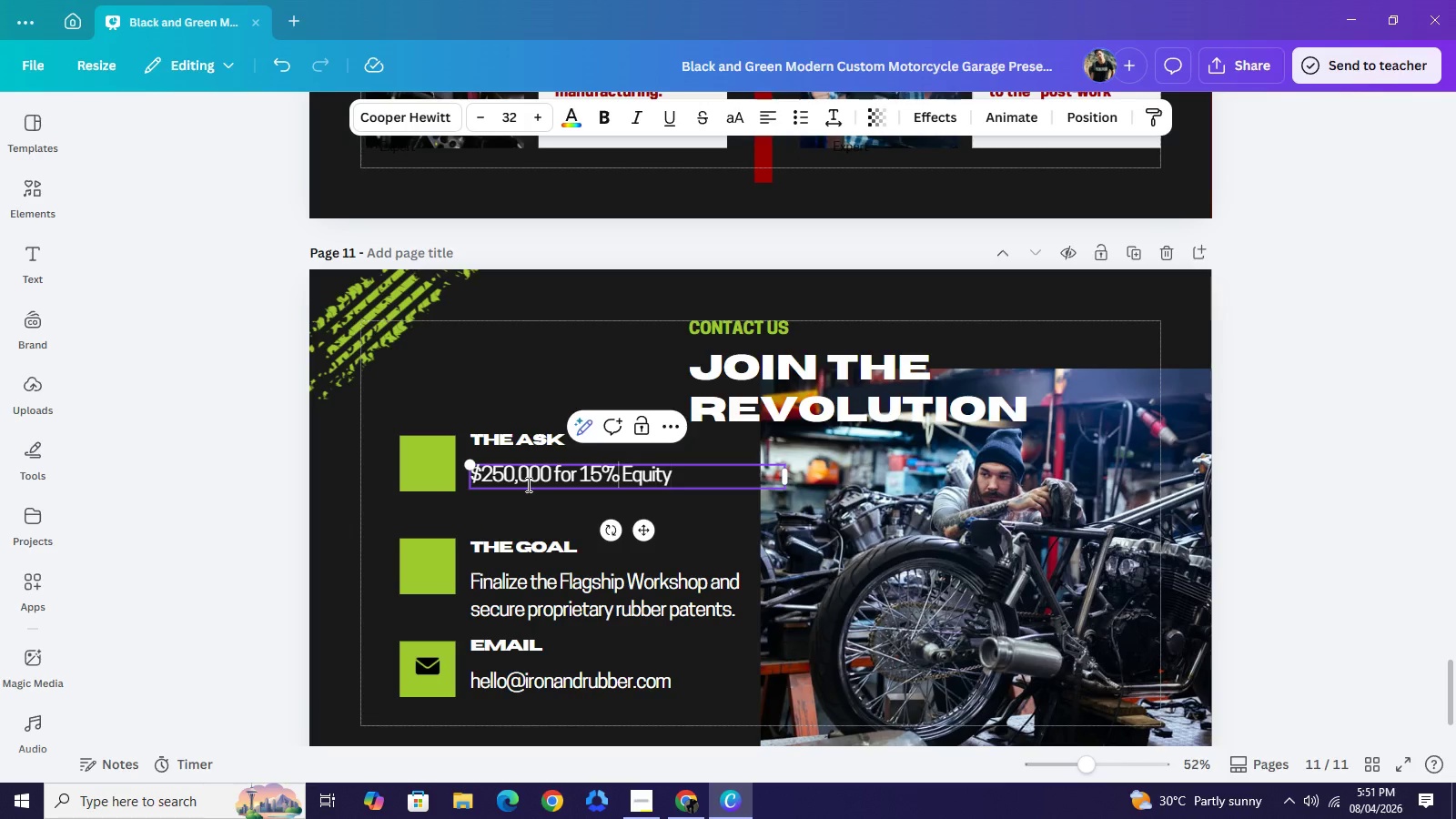 
key(ArrowLeft)
 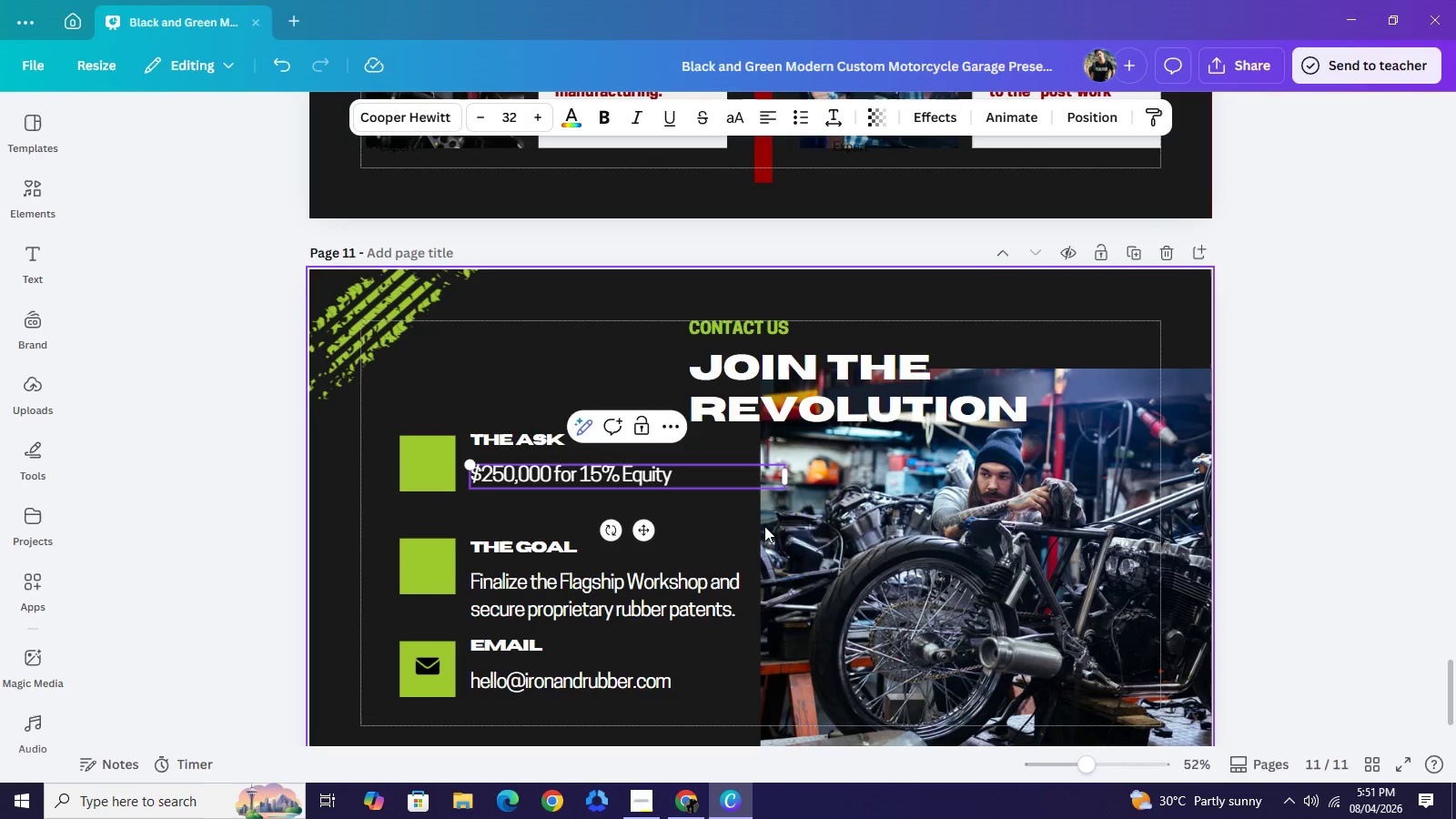 
wait(6.36)
 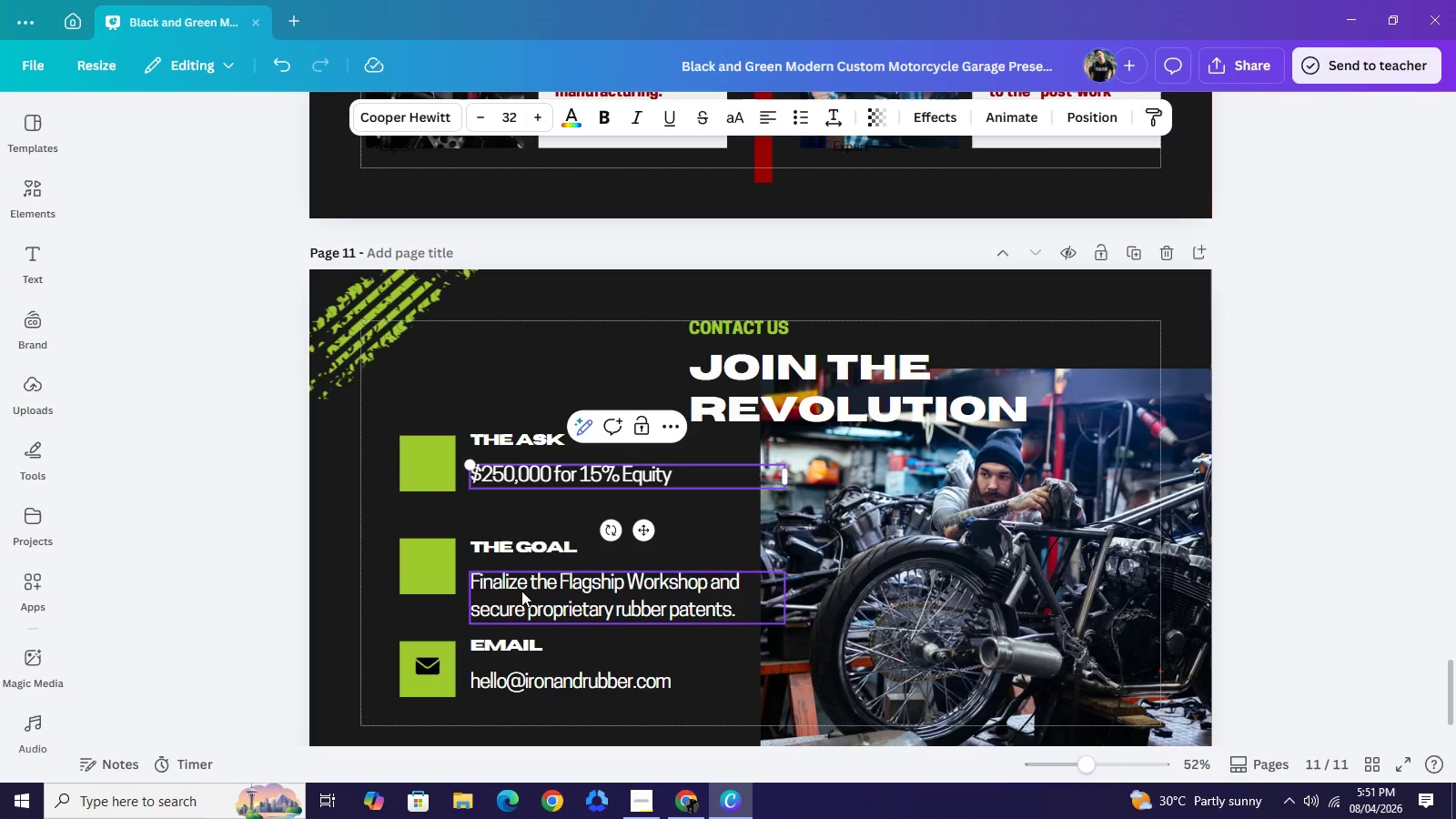 
left_click([574, 359])
 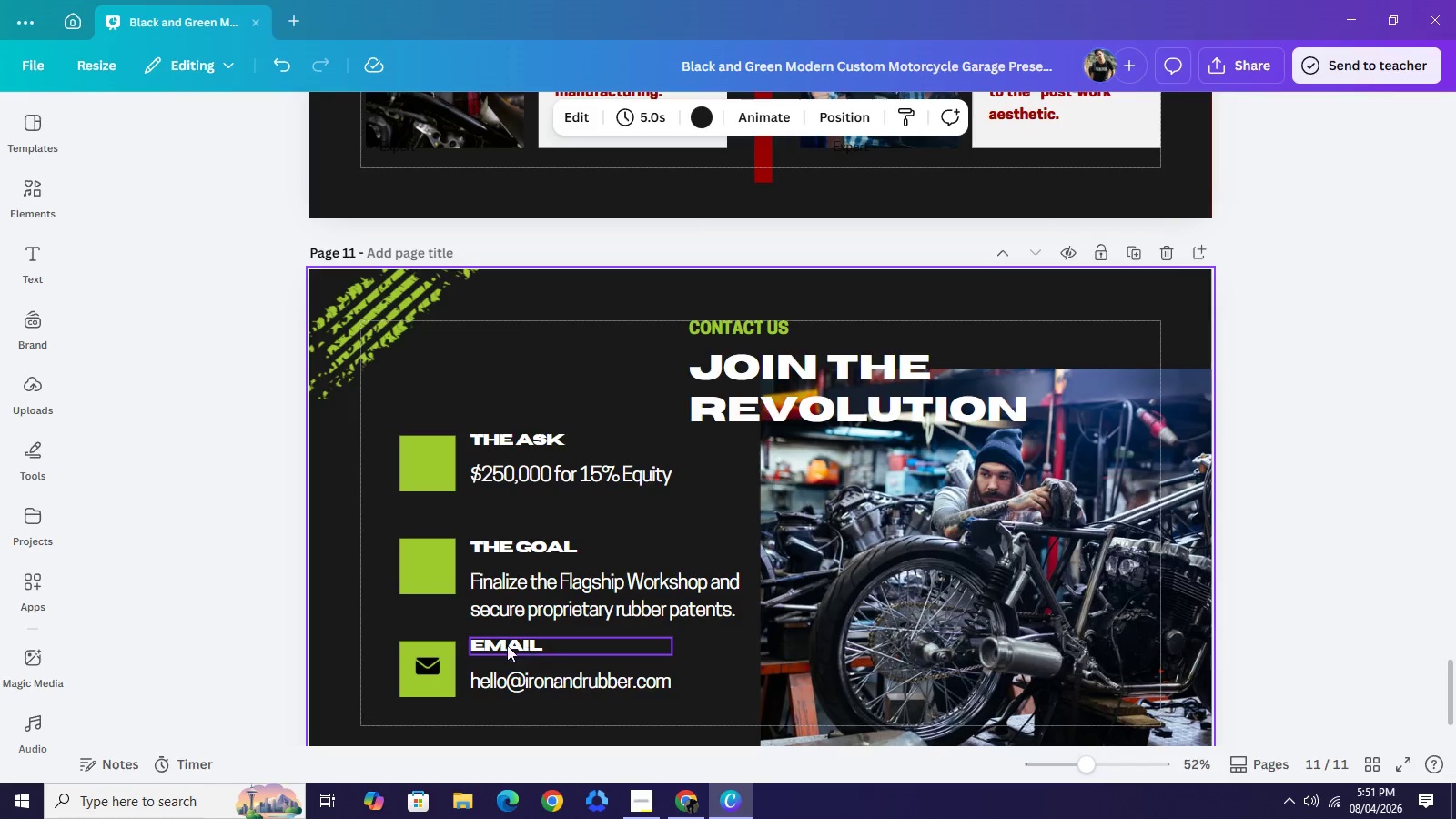 
left_click_drag(start_coordinate=[381, 636], to_coordinate=[563, 693])
 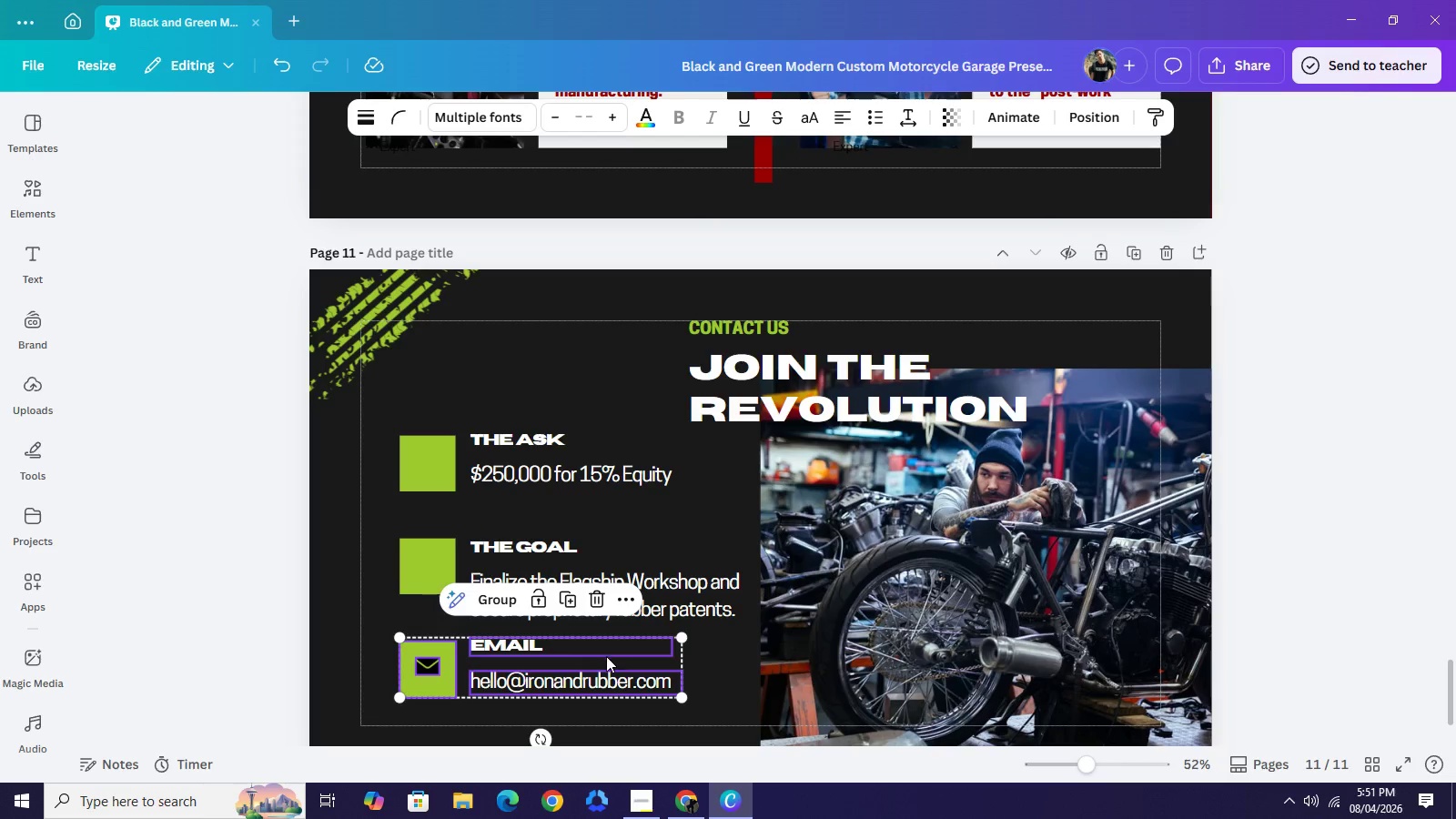 
left_click_drag(start_coordinate=[610, 650], to_coordinate=[610, 667])
 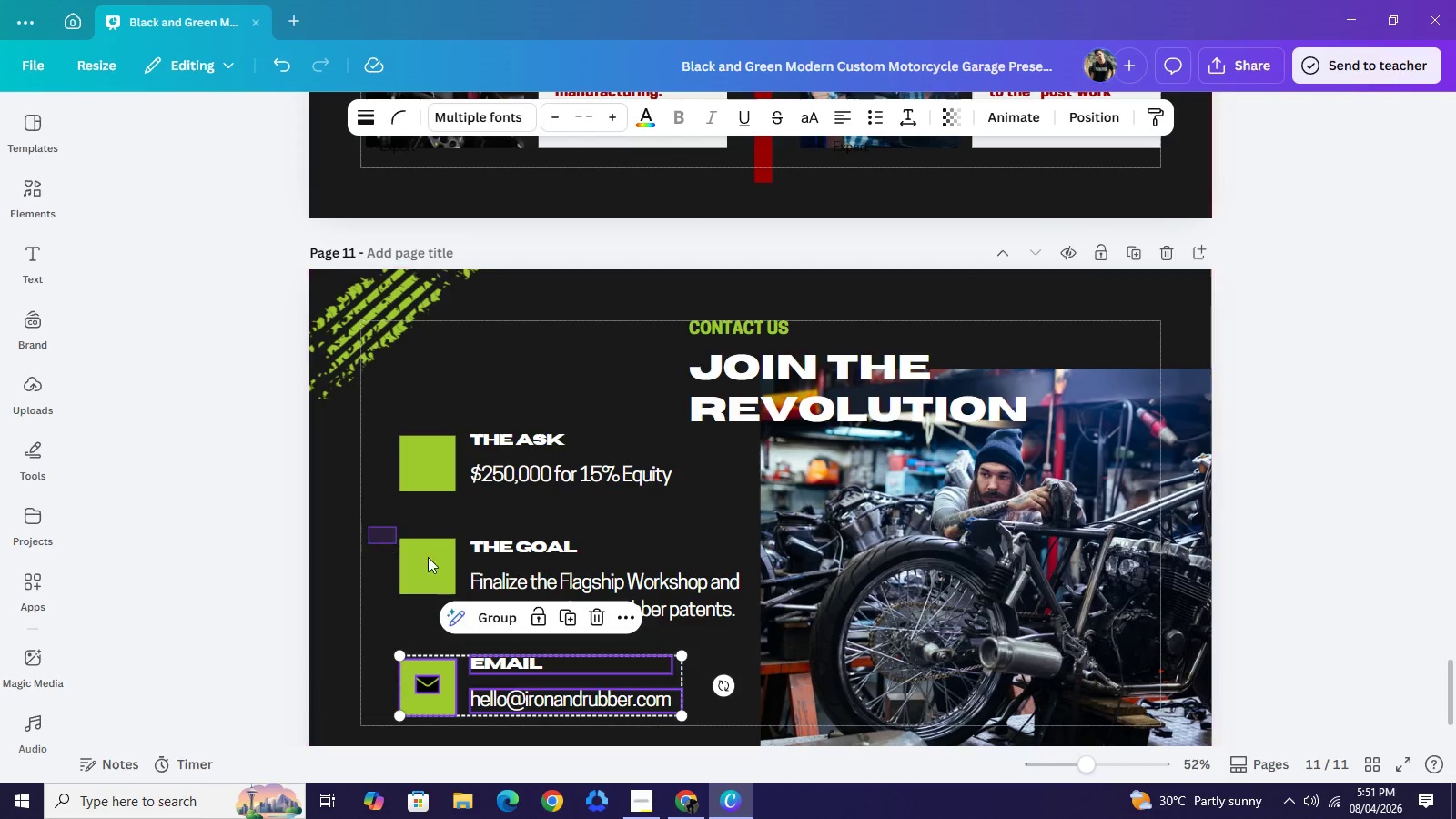 
left_click_drag(start_coordinate=[369, 527], to_coordinate=[553, 584])
 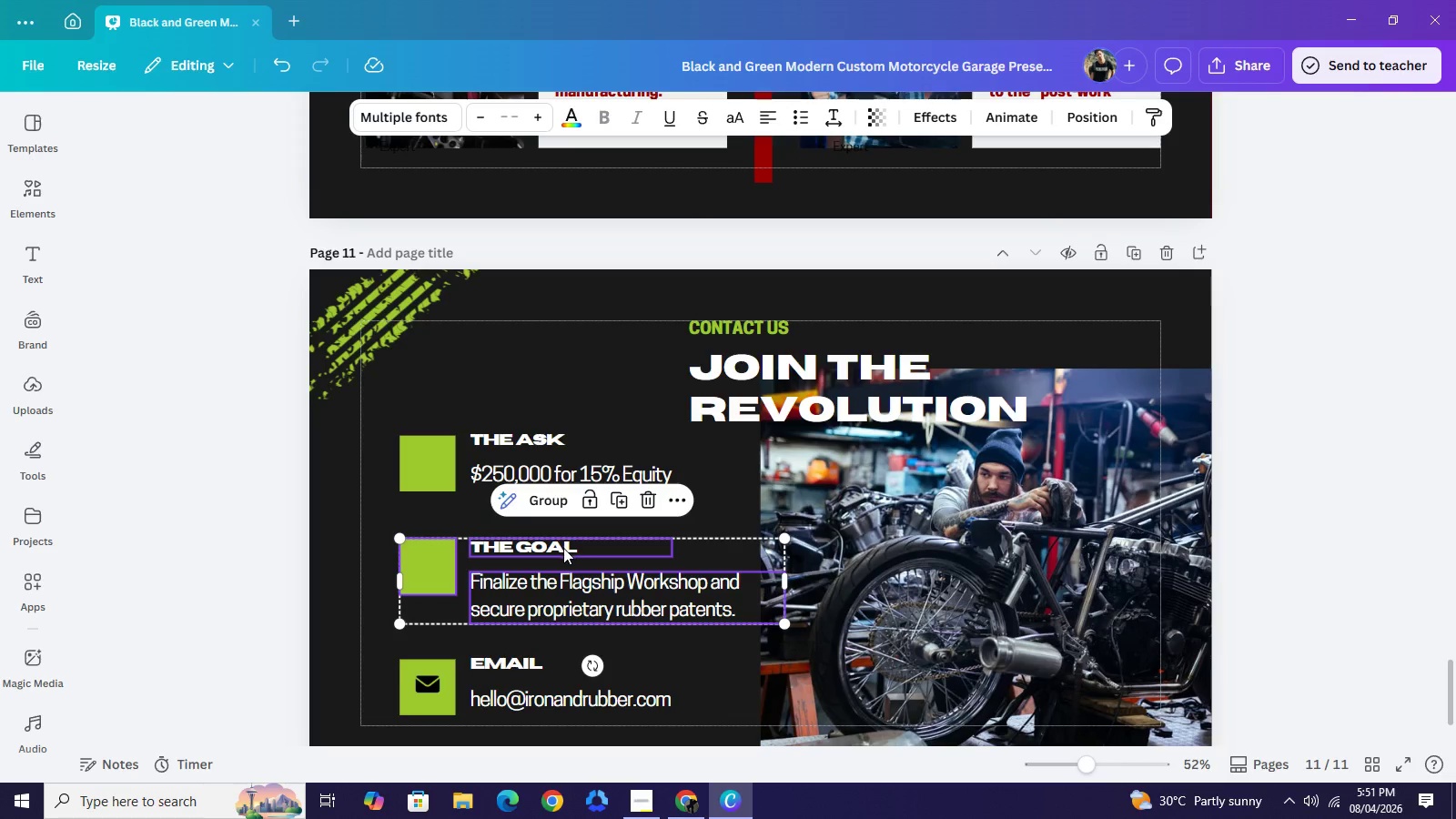 
left_click_drag(start_coordinate=[564, 547], to_coordinate=[561, 554])
 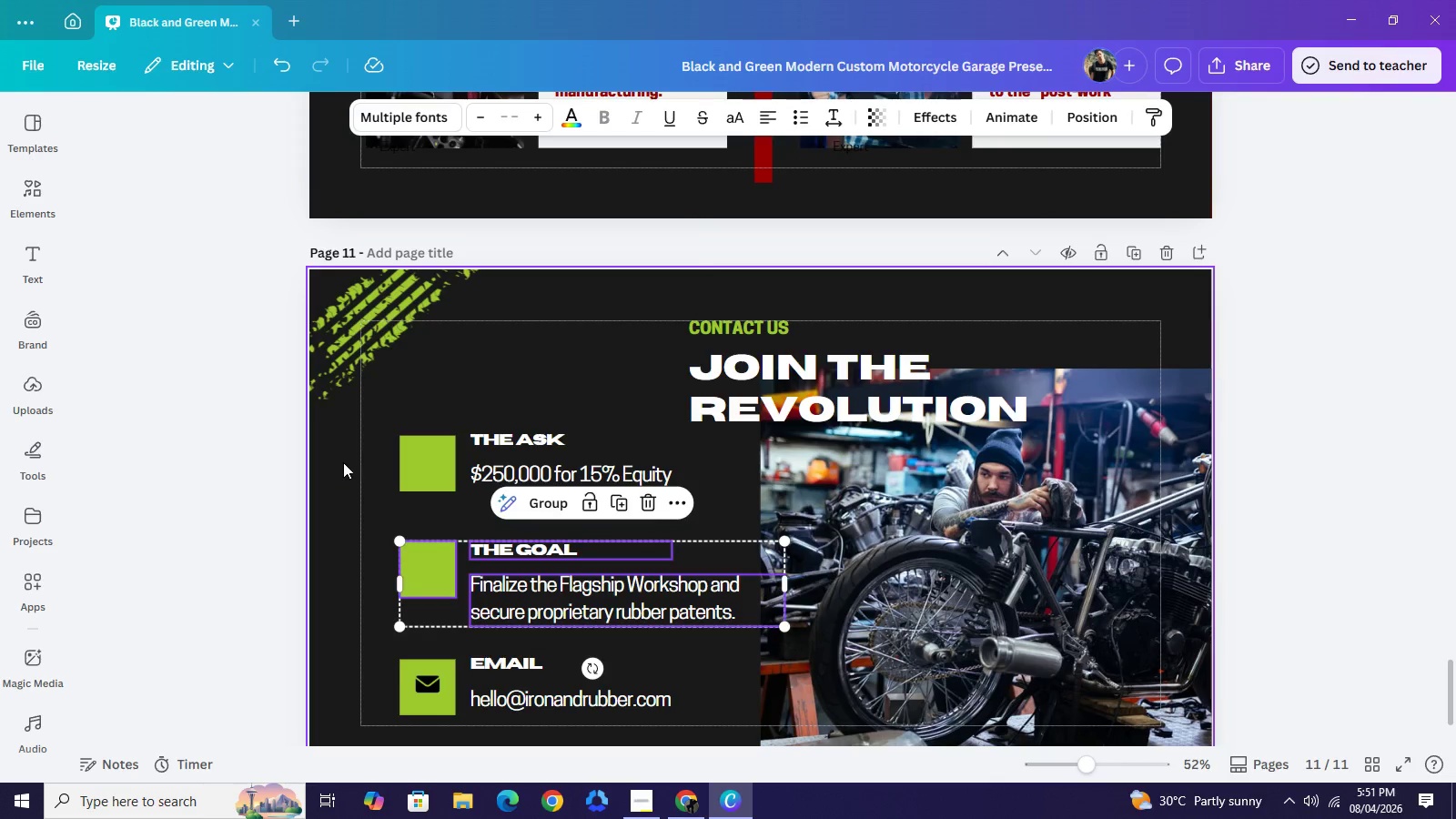 
left_click([343, 462])
 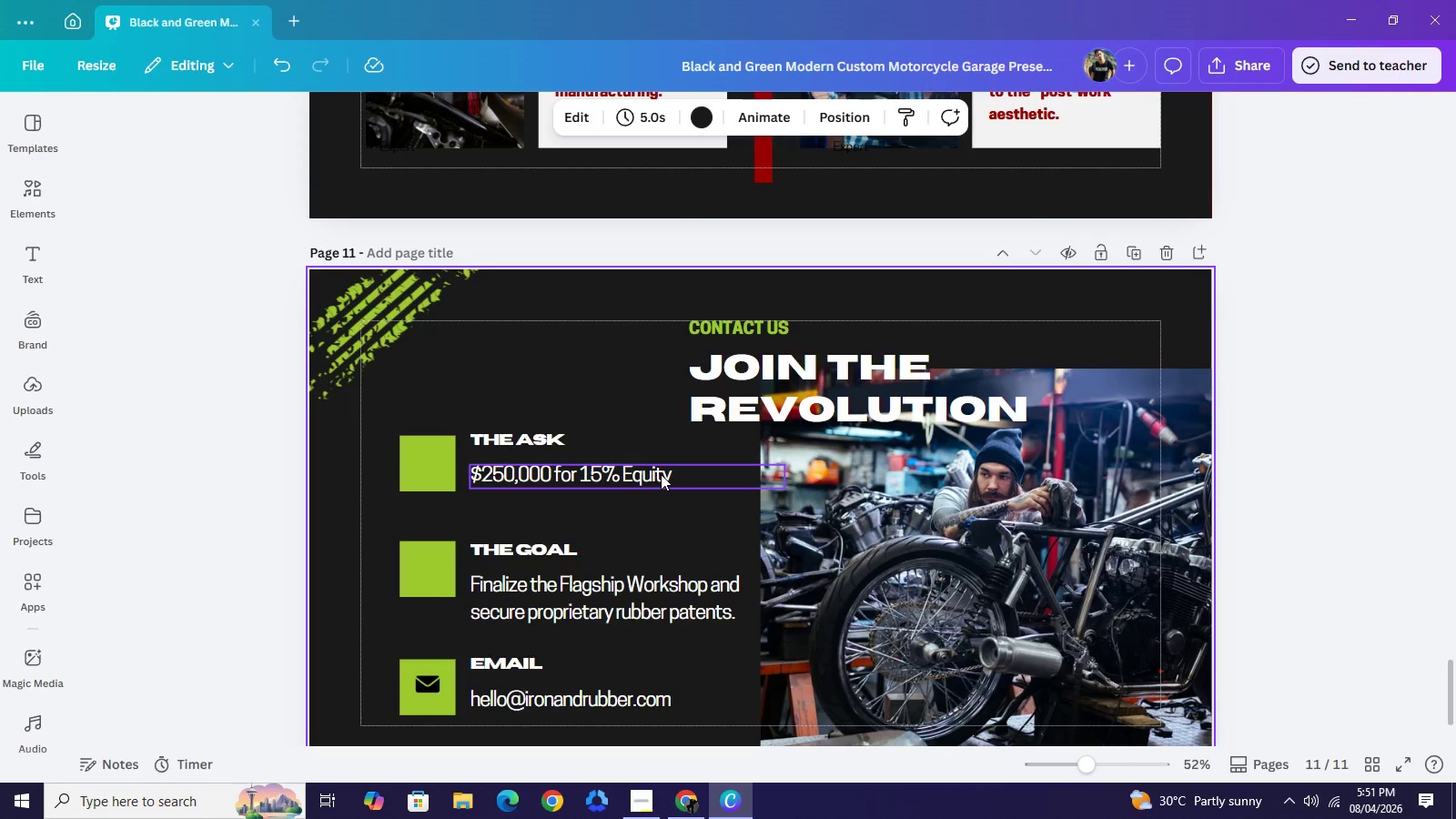 
left_click([661, 474])
 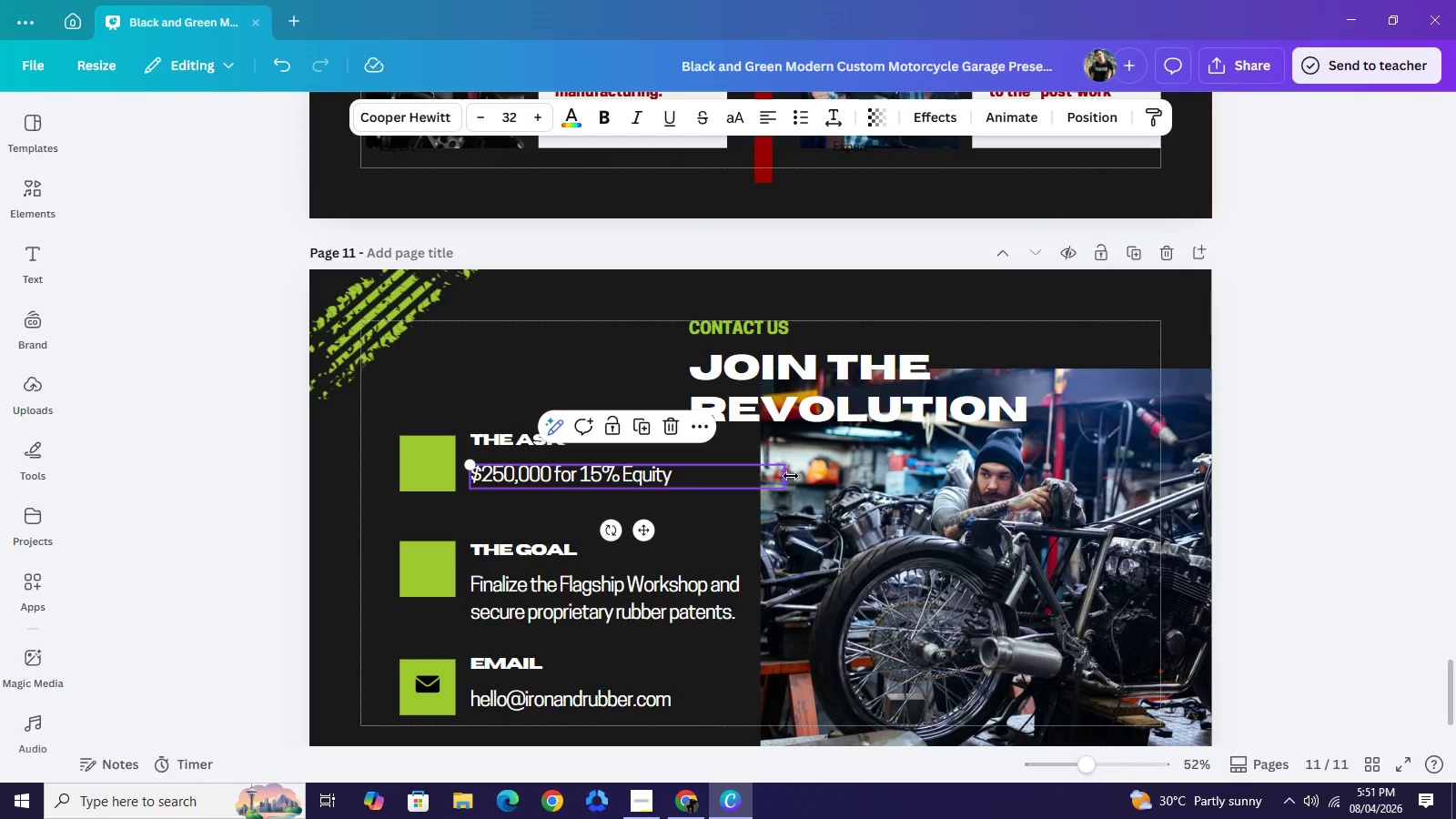 
left_click([793, 473])
 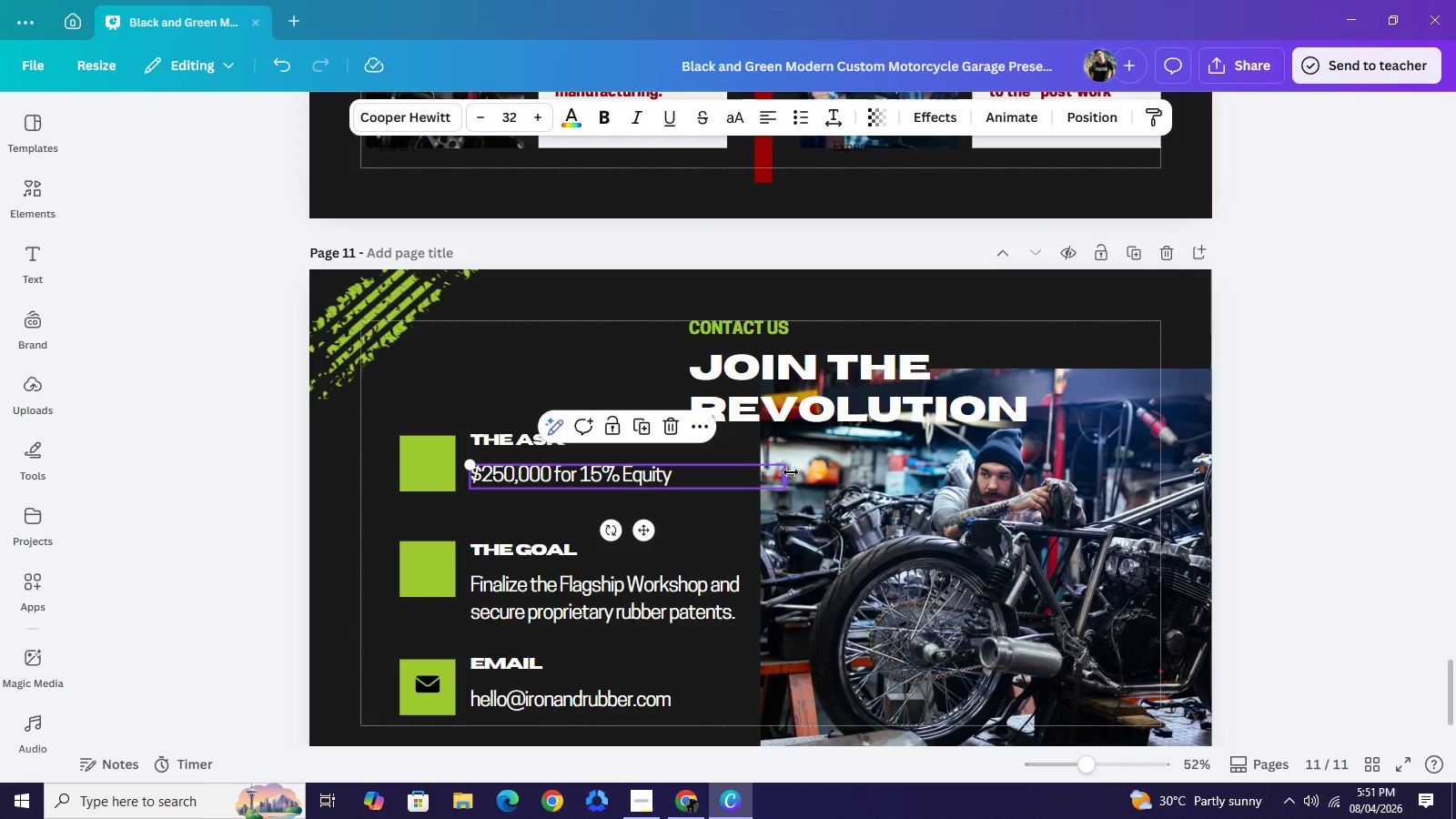 
left_click_drag(start_coordinate=[792, 472], to_coordinate=[673, 470])
 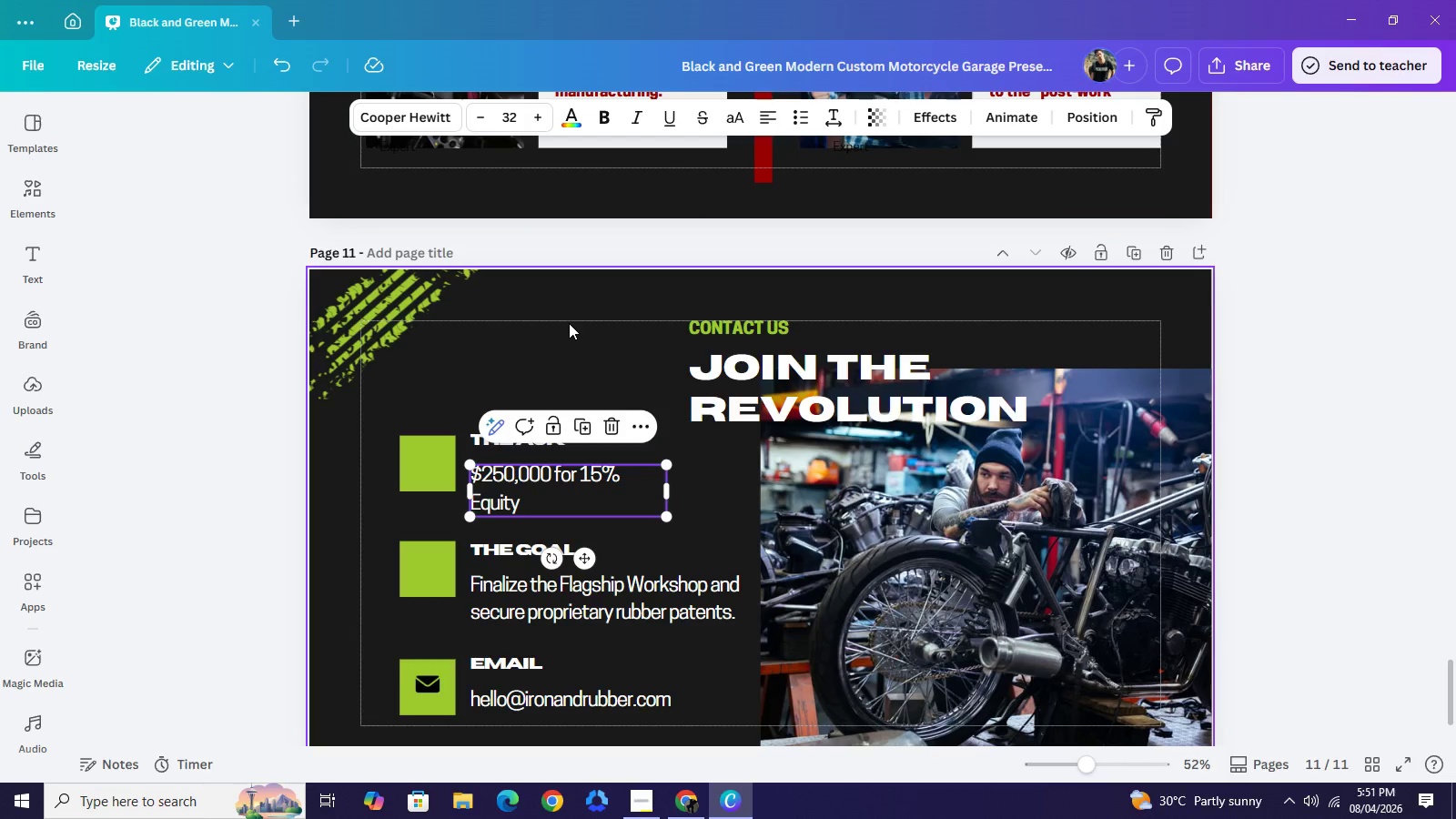 
left_click([569, 323])
 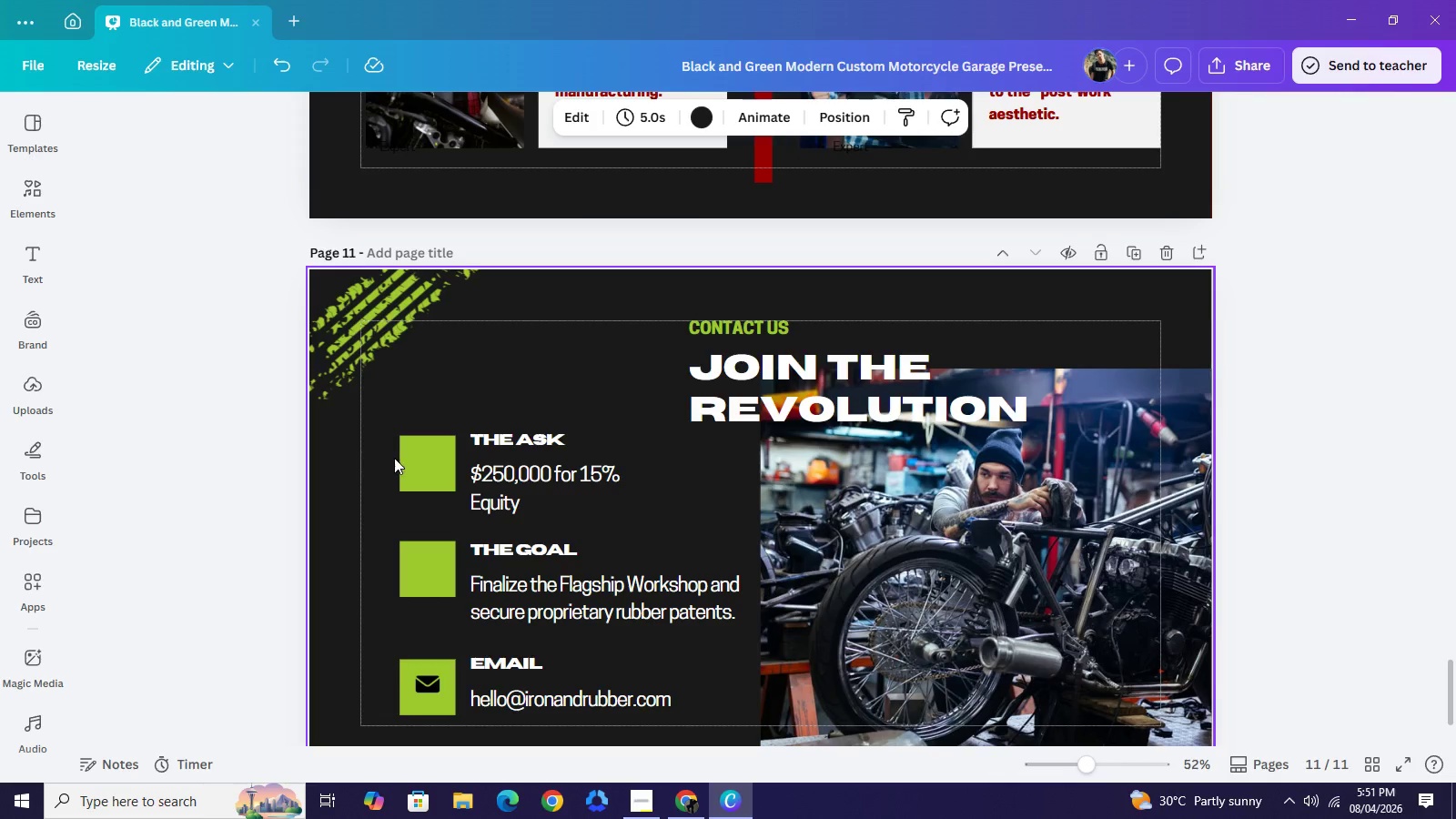 
left_click_drag(start_coordinate=[438, 400], to_coordinate=[449, 667])
 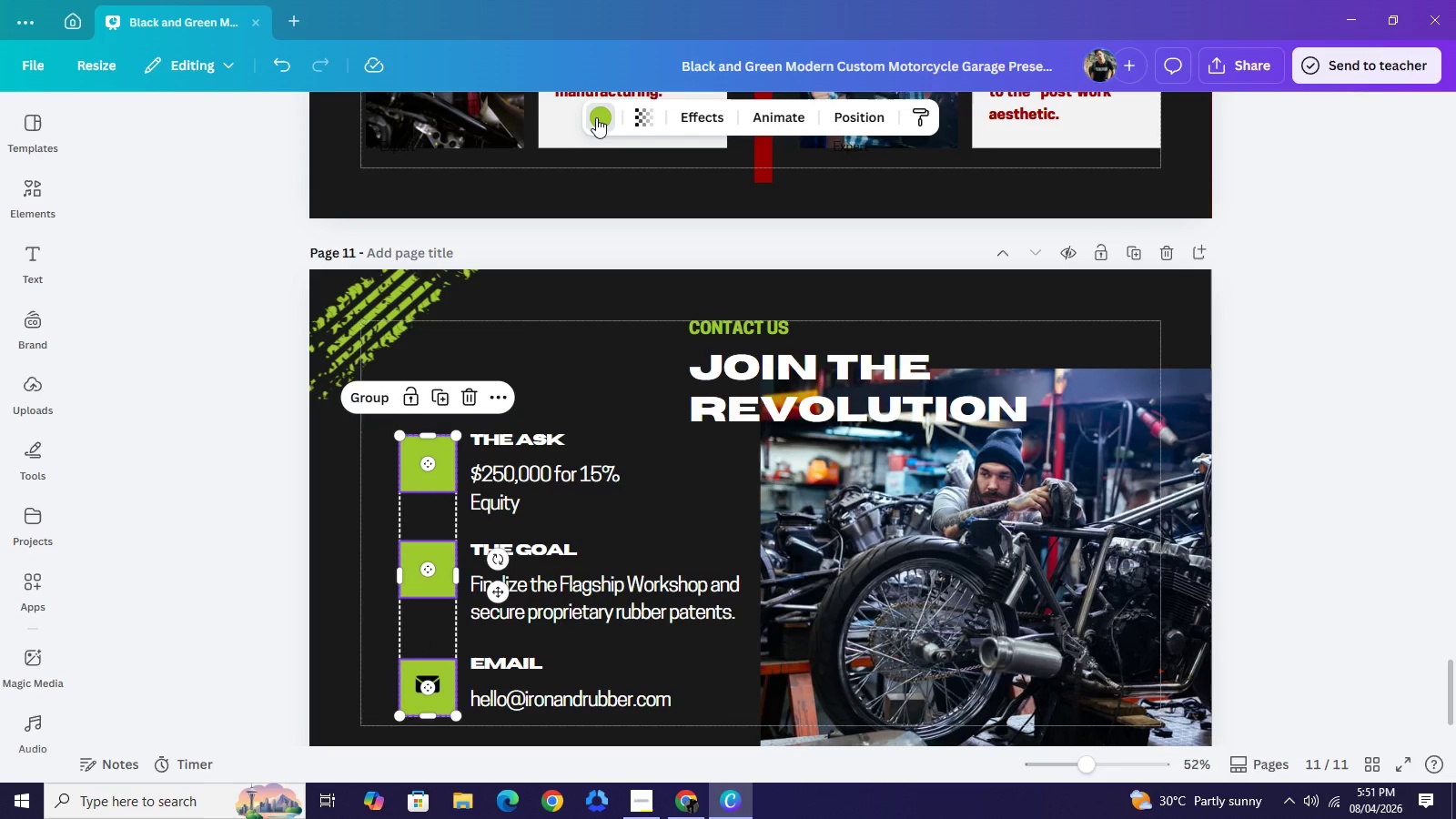 
left_click([596, 117])
 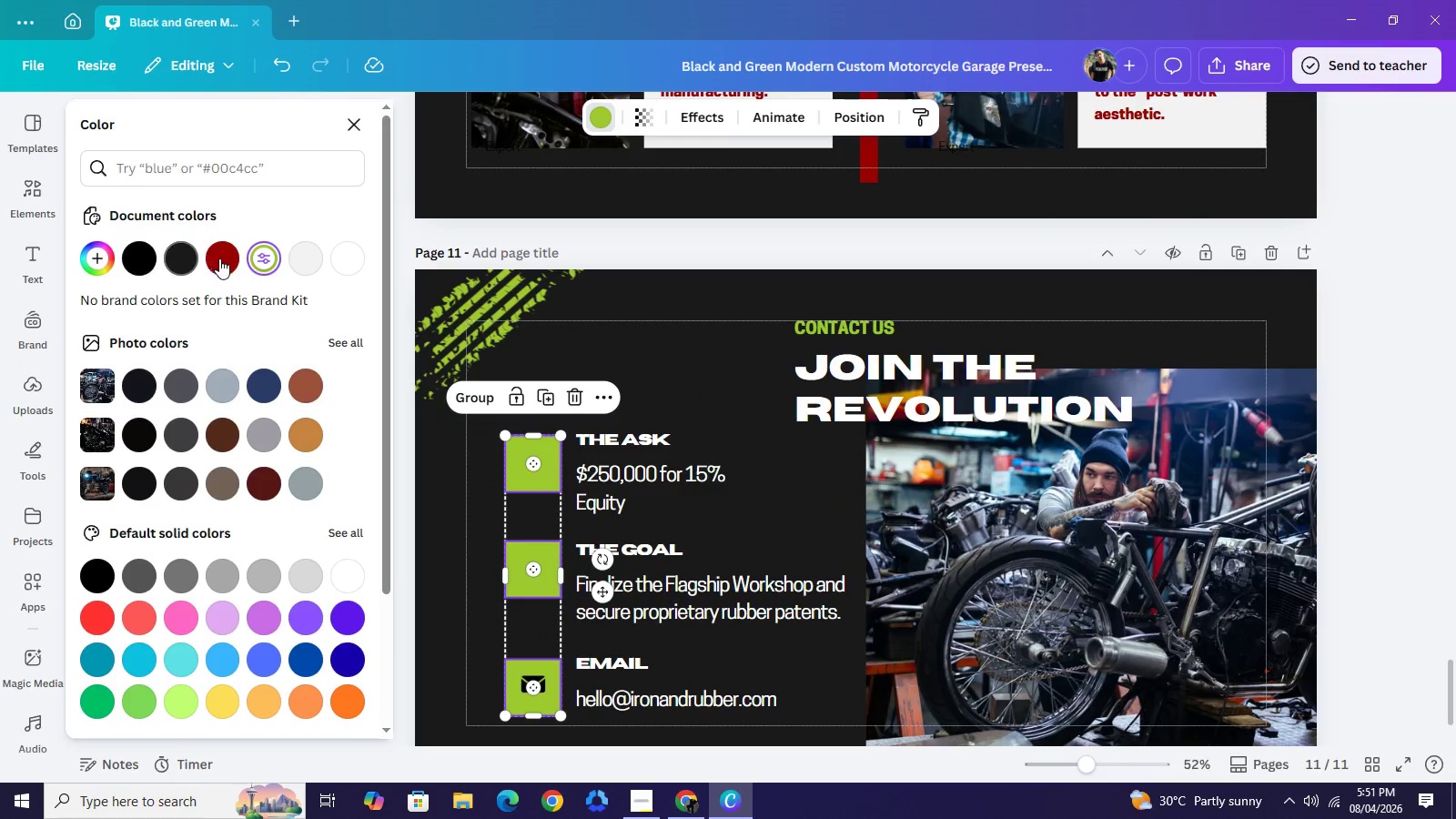 
left_click([220, 258])
 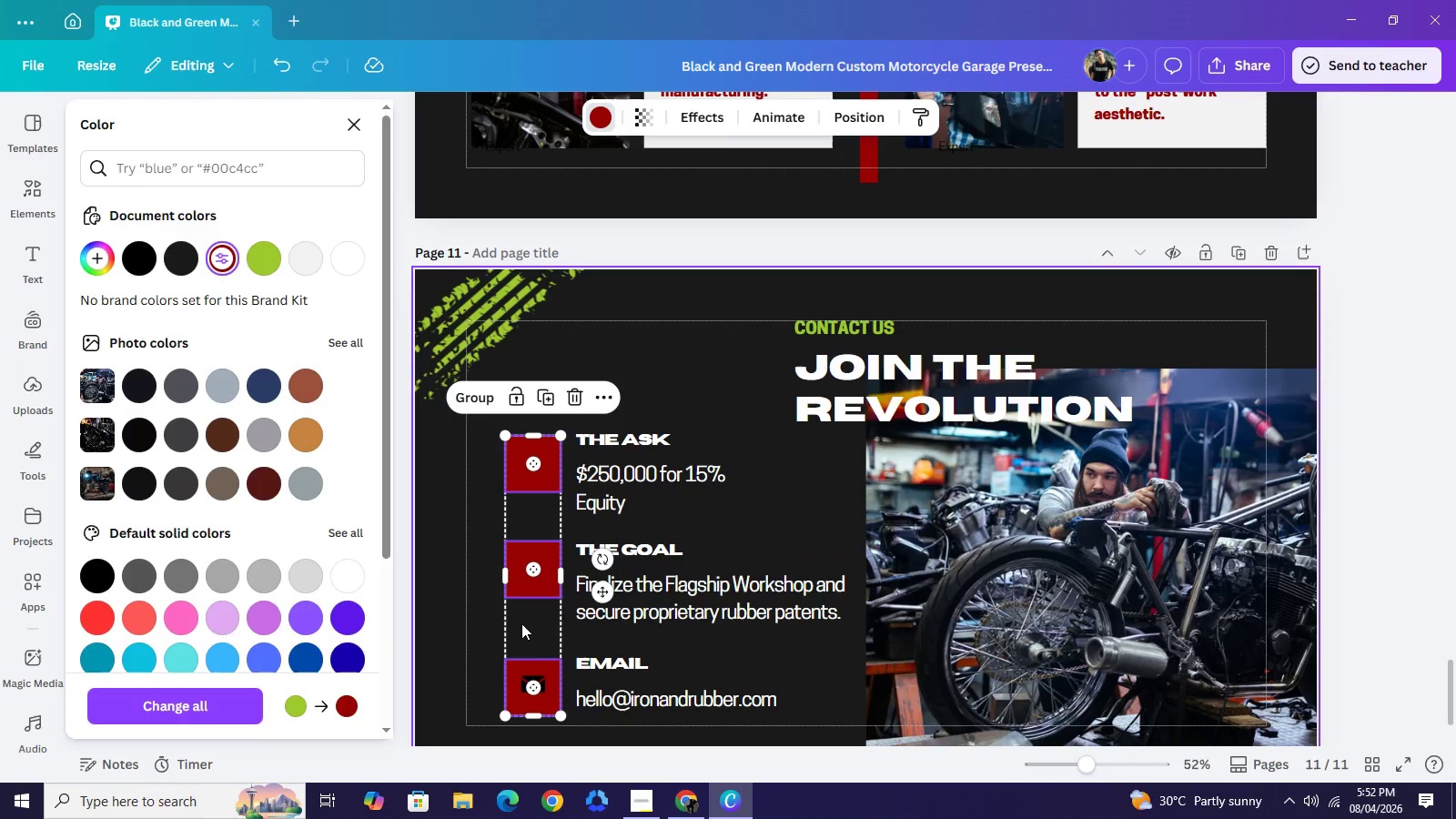 
left_click([521, 623])
 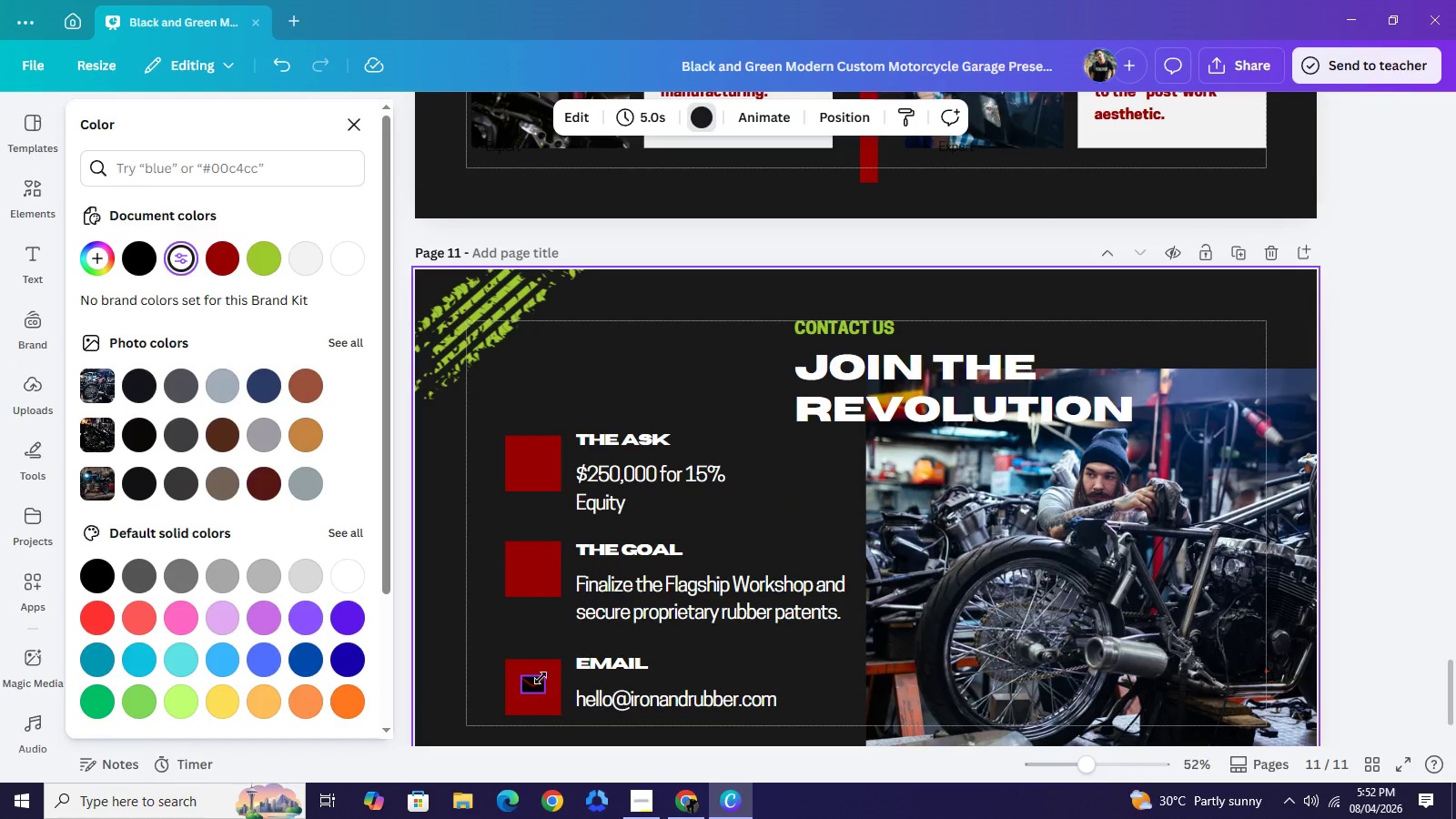 
left_click([541, 682])
 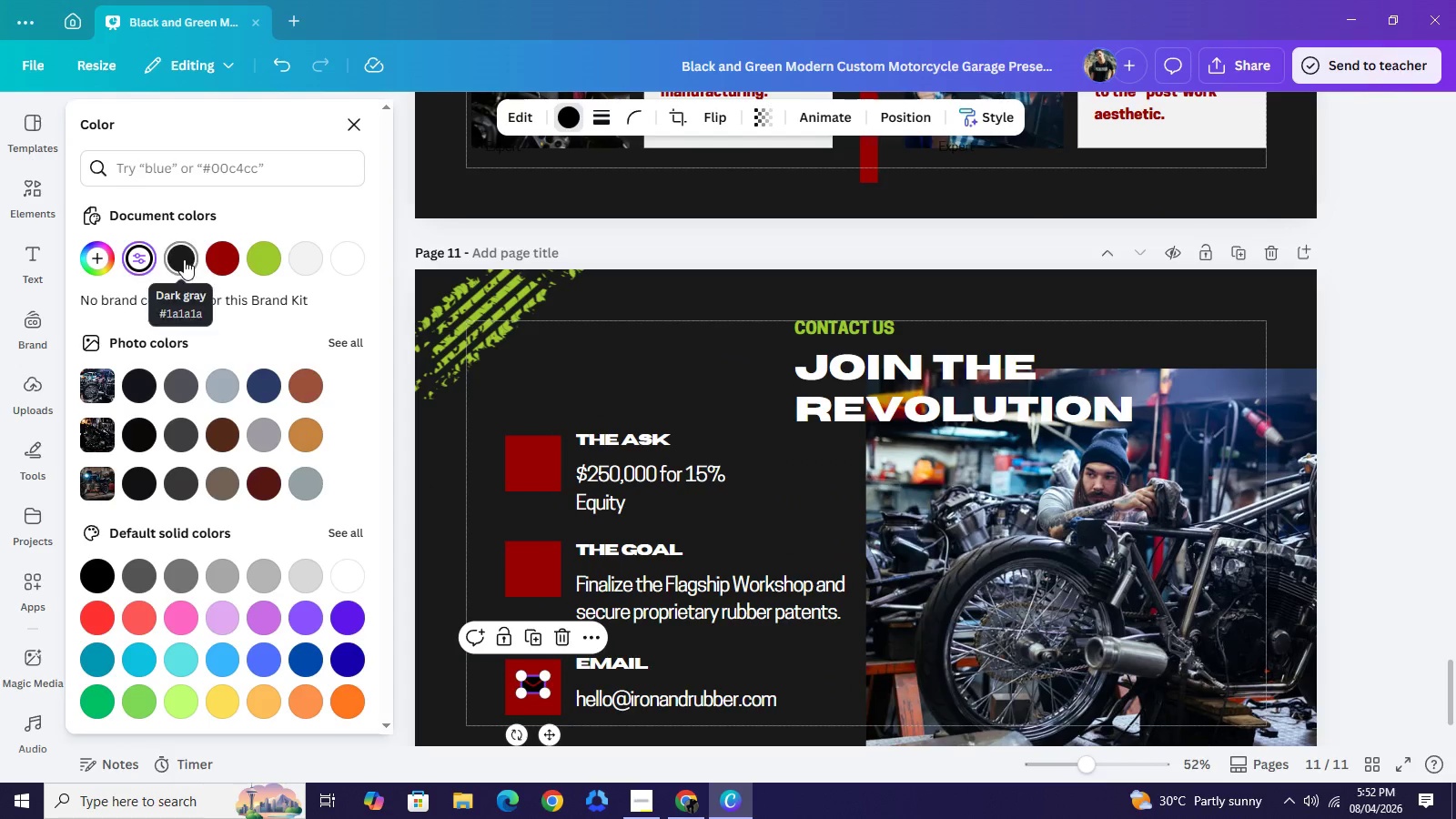 
left_click([184, 259])
 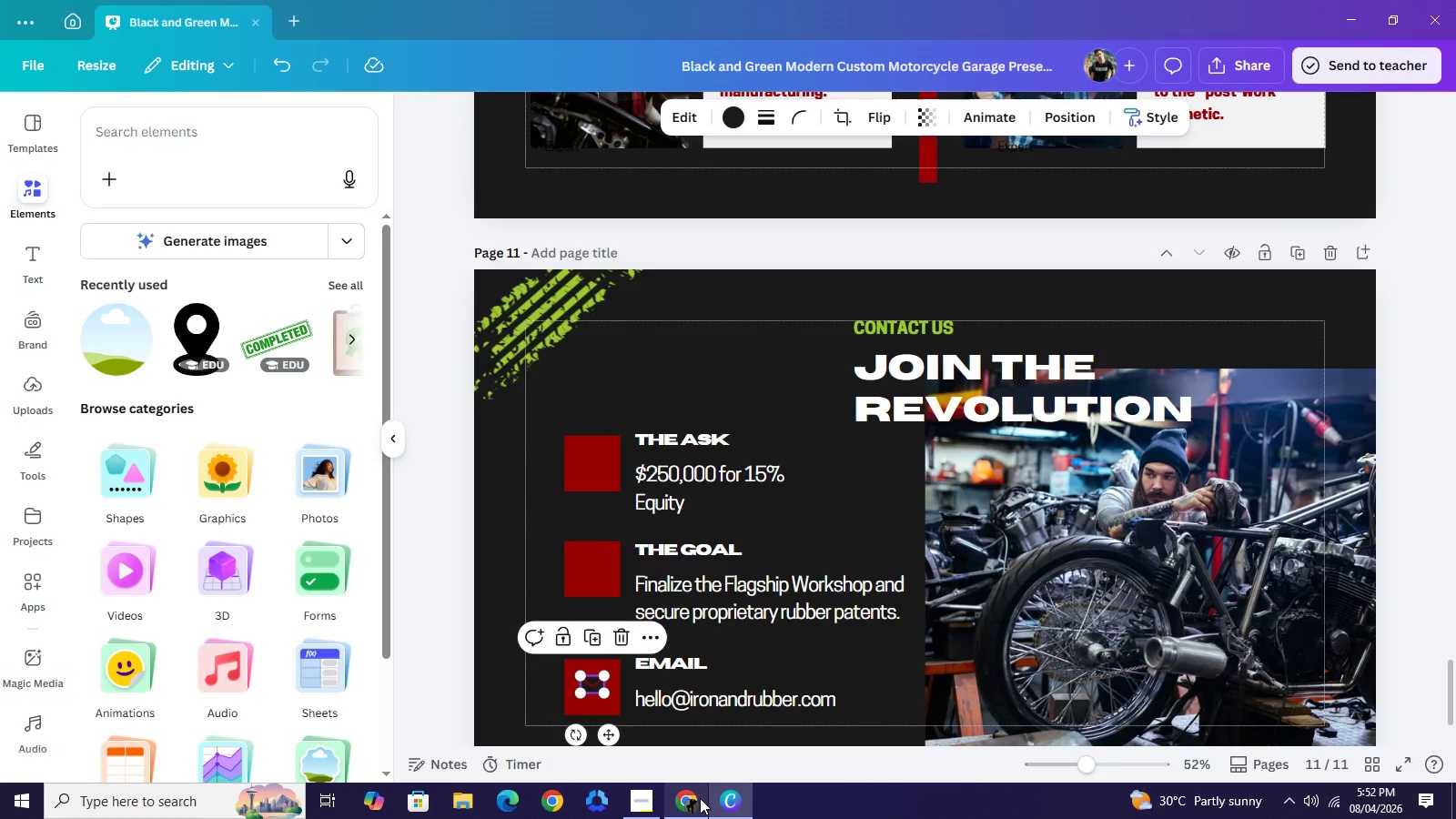 
left_click([697, 802])
 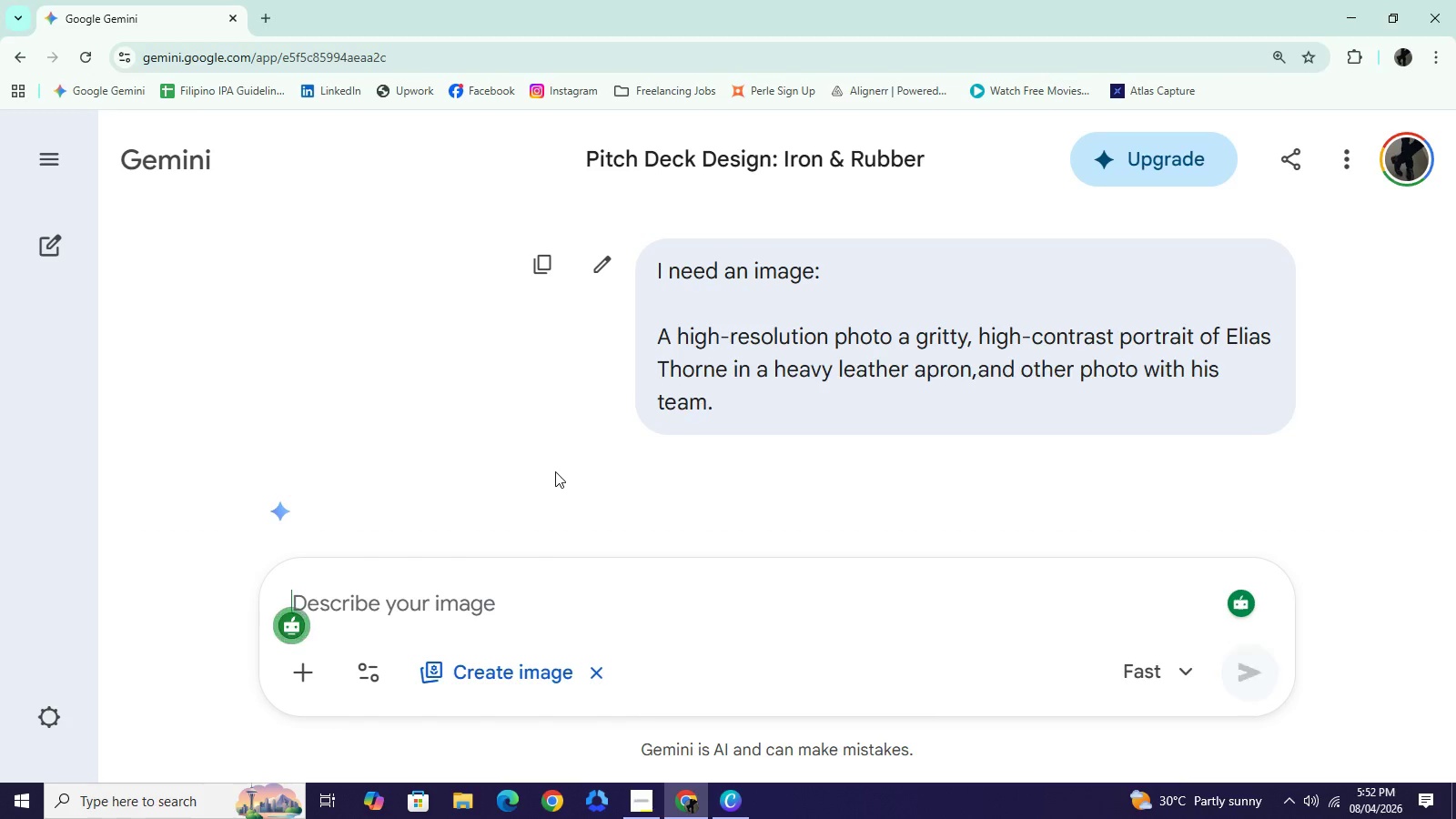 
scroll: coordinate [558, 472], scroll_direction: down, amount: 4.0
 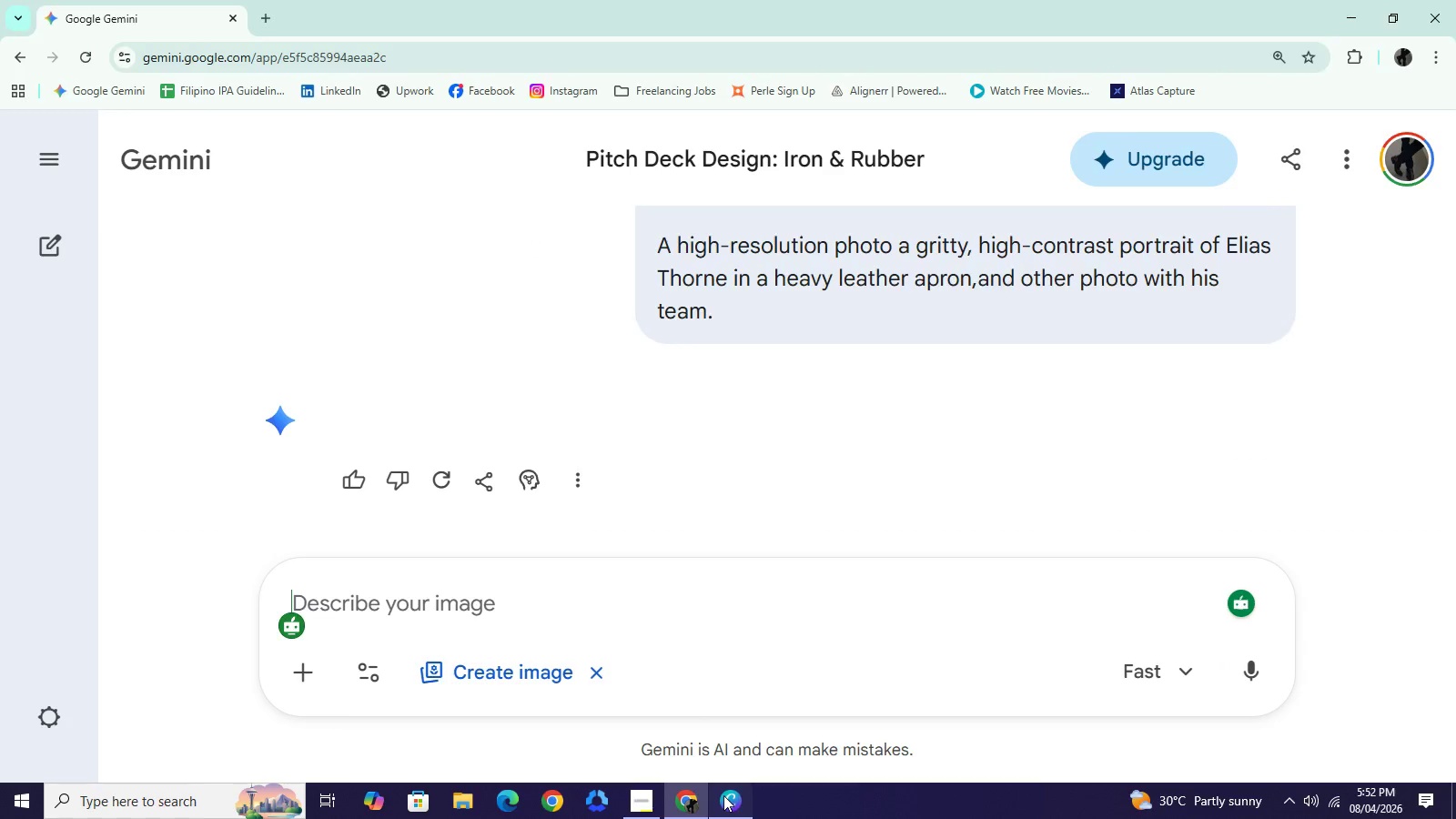 
left_click([723, 795])
 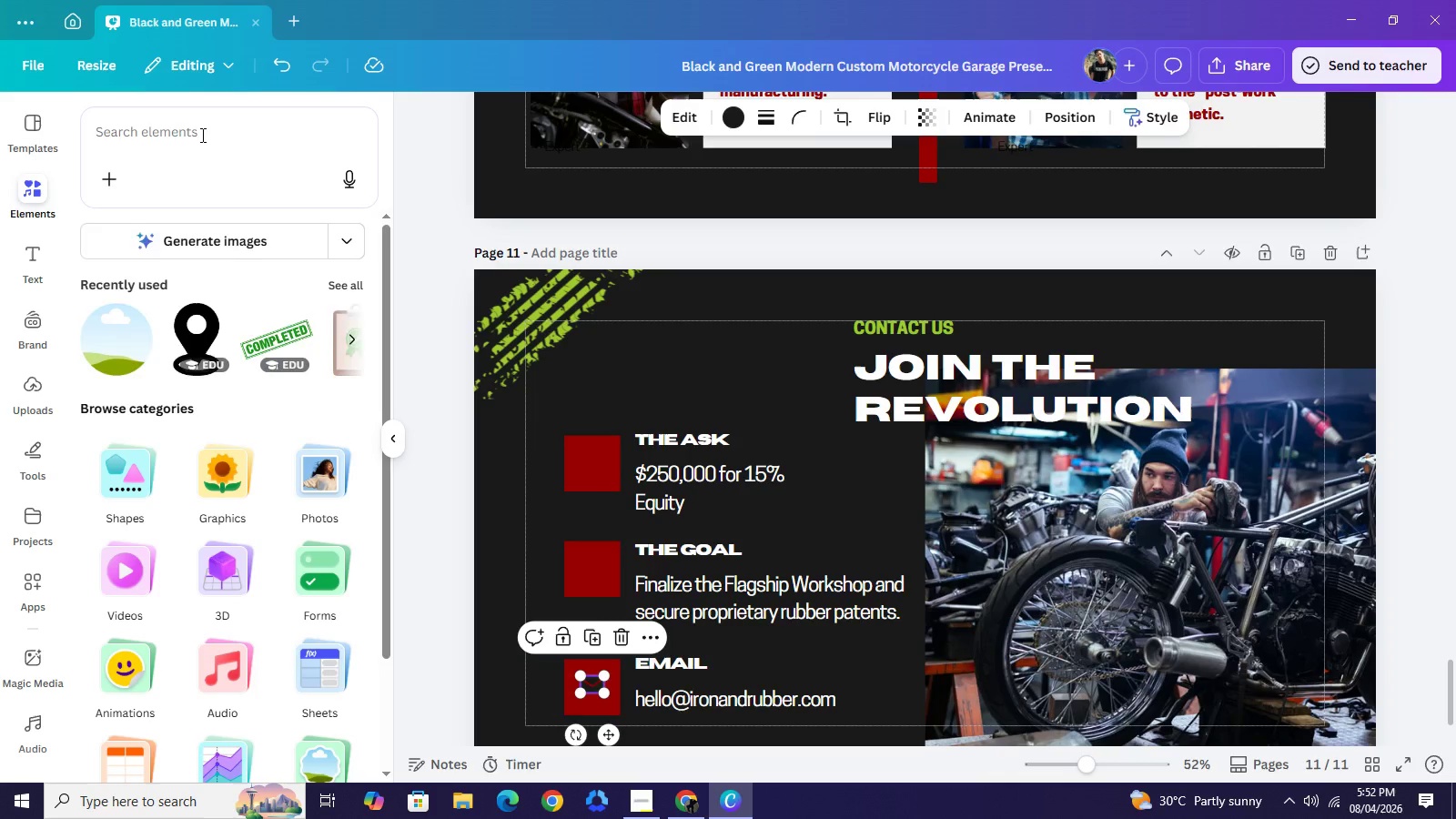 
left_click([201, 135])
 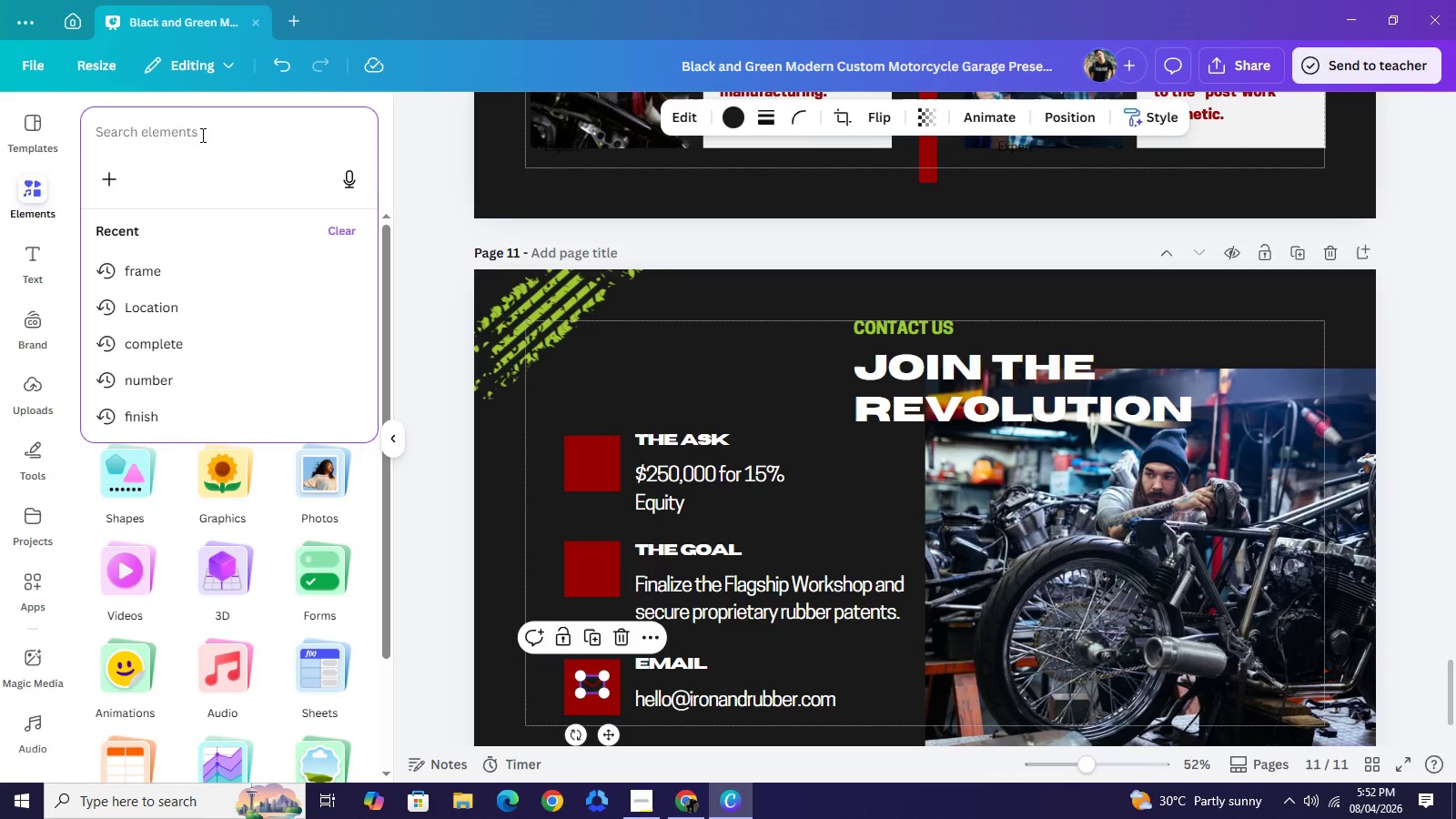 
type(ask)
 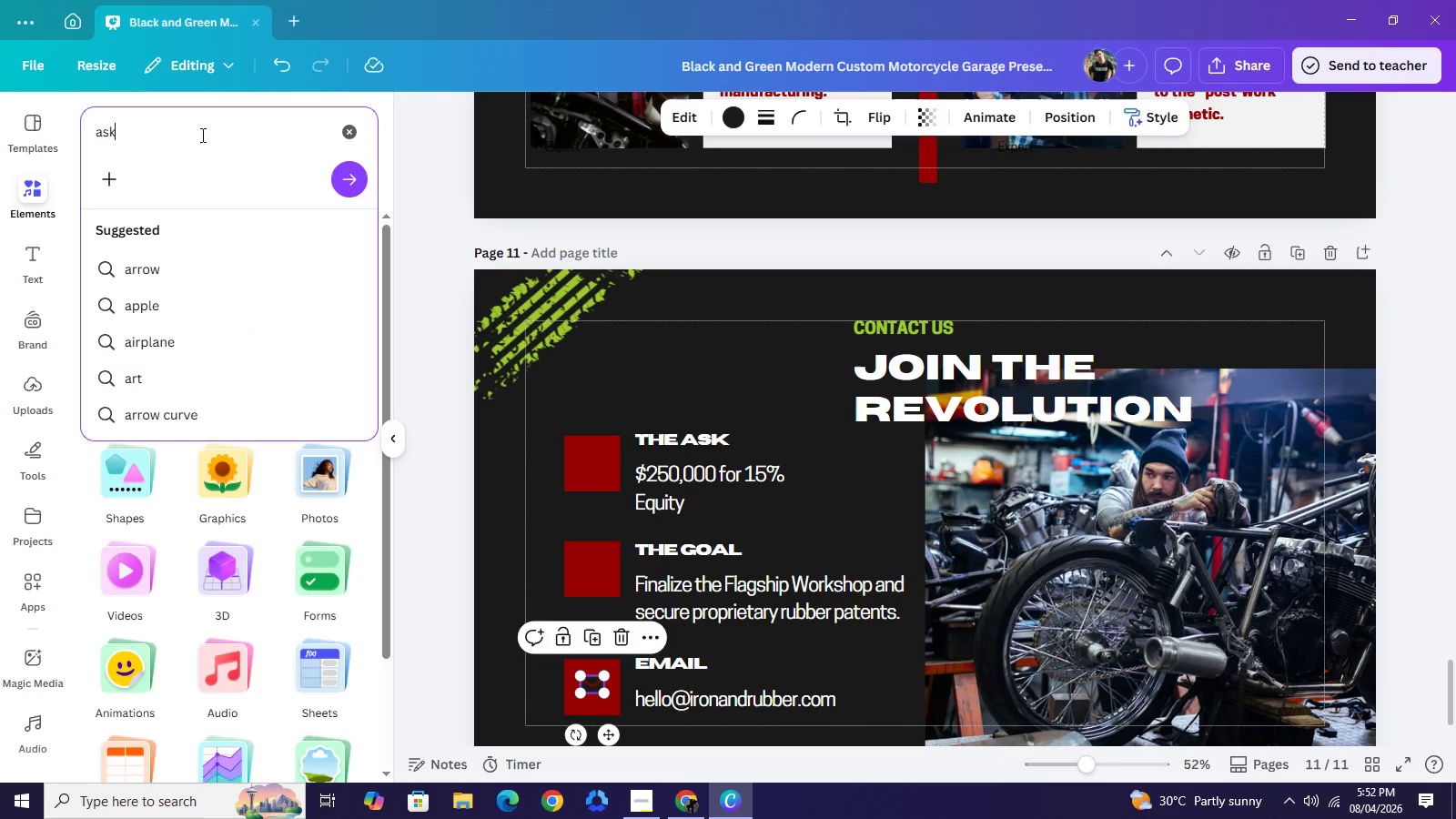 
key(Enter)
 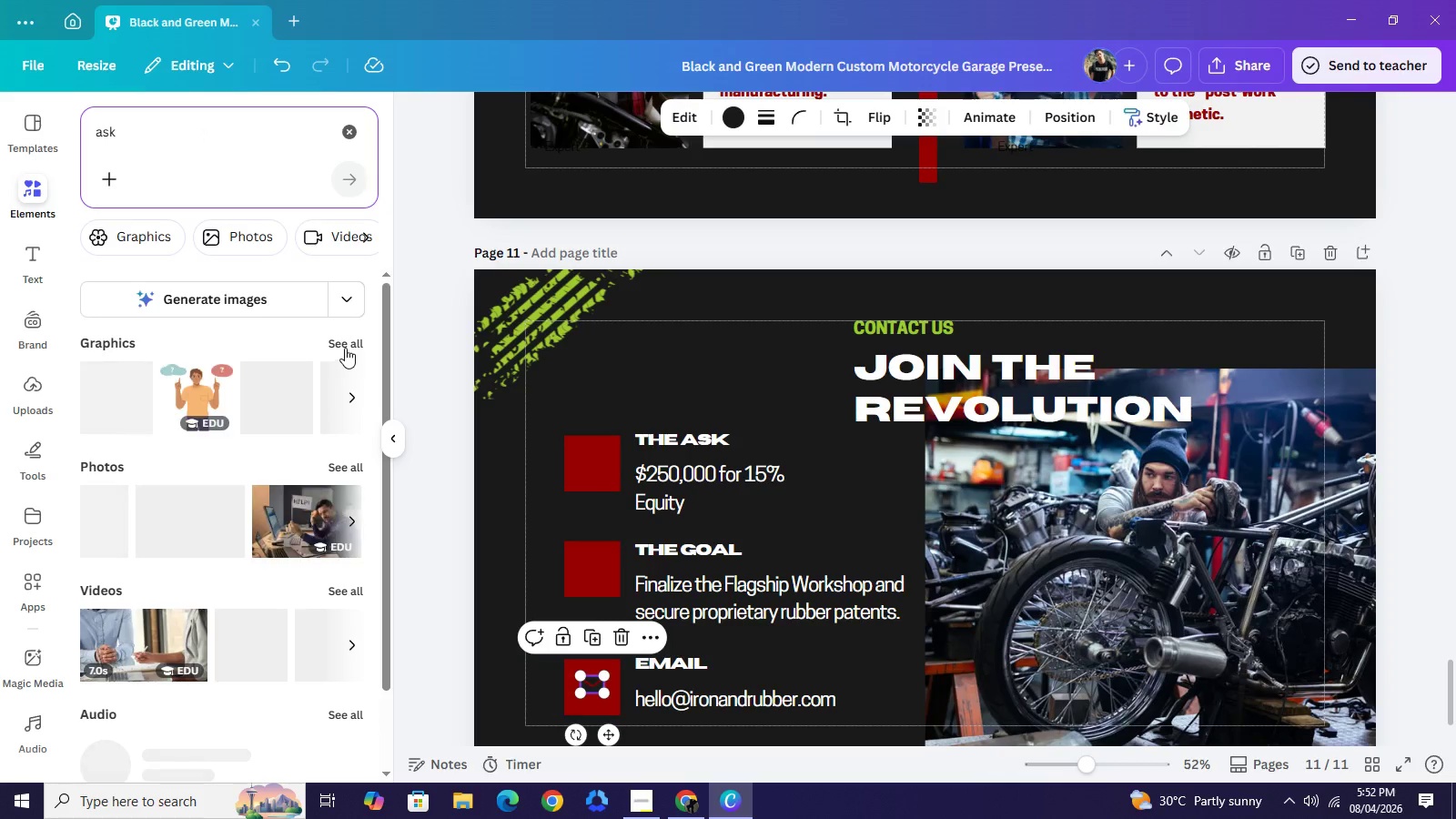 
left_click([346, 344])
 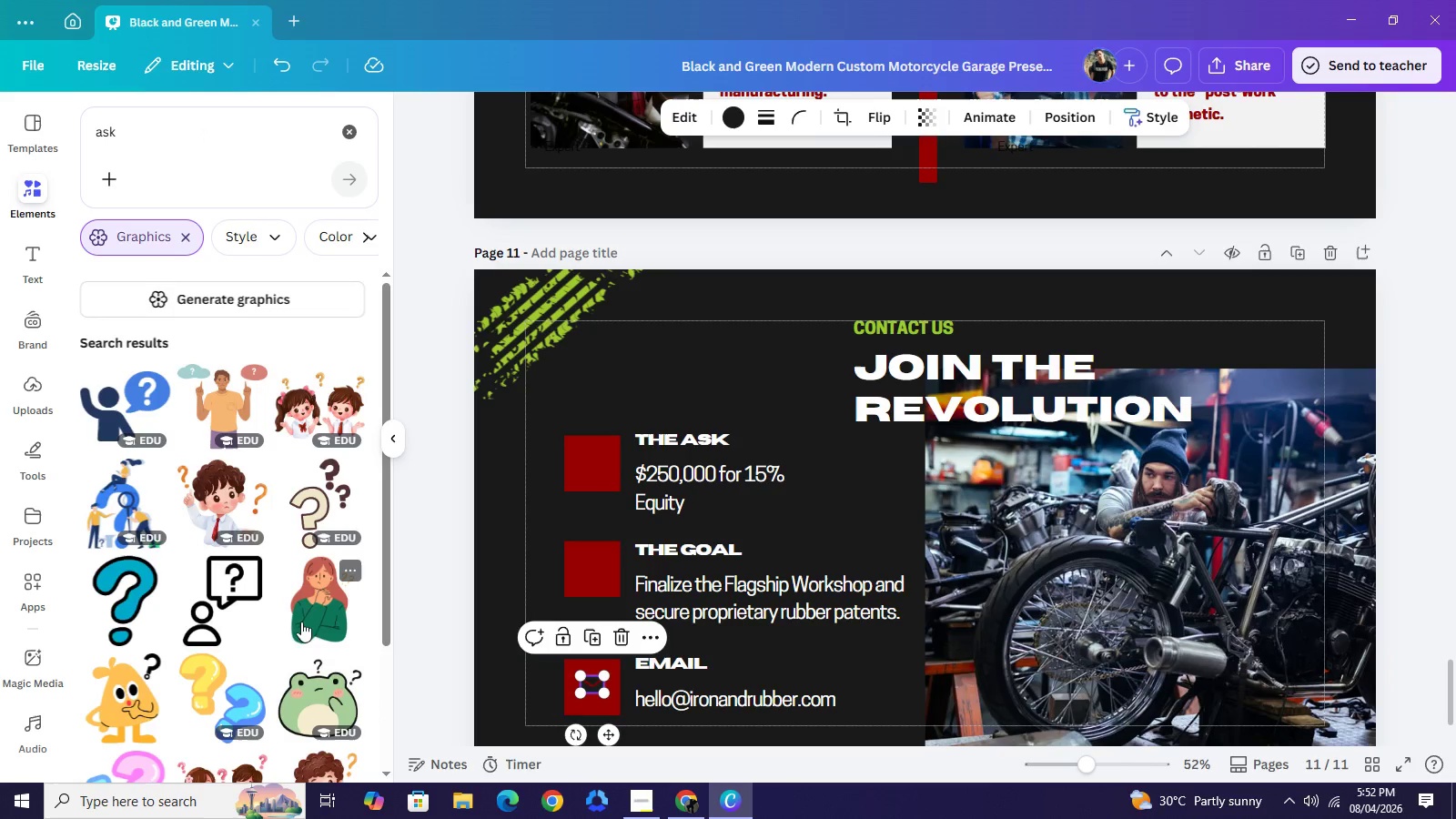 
scroll: coordinate [295, 573], scroll_direction: down, amount: 1.0
 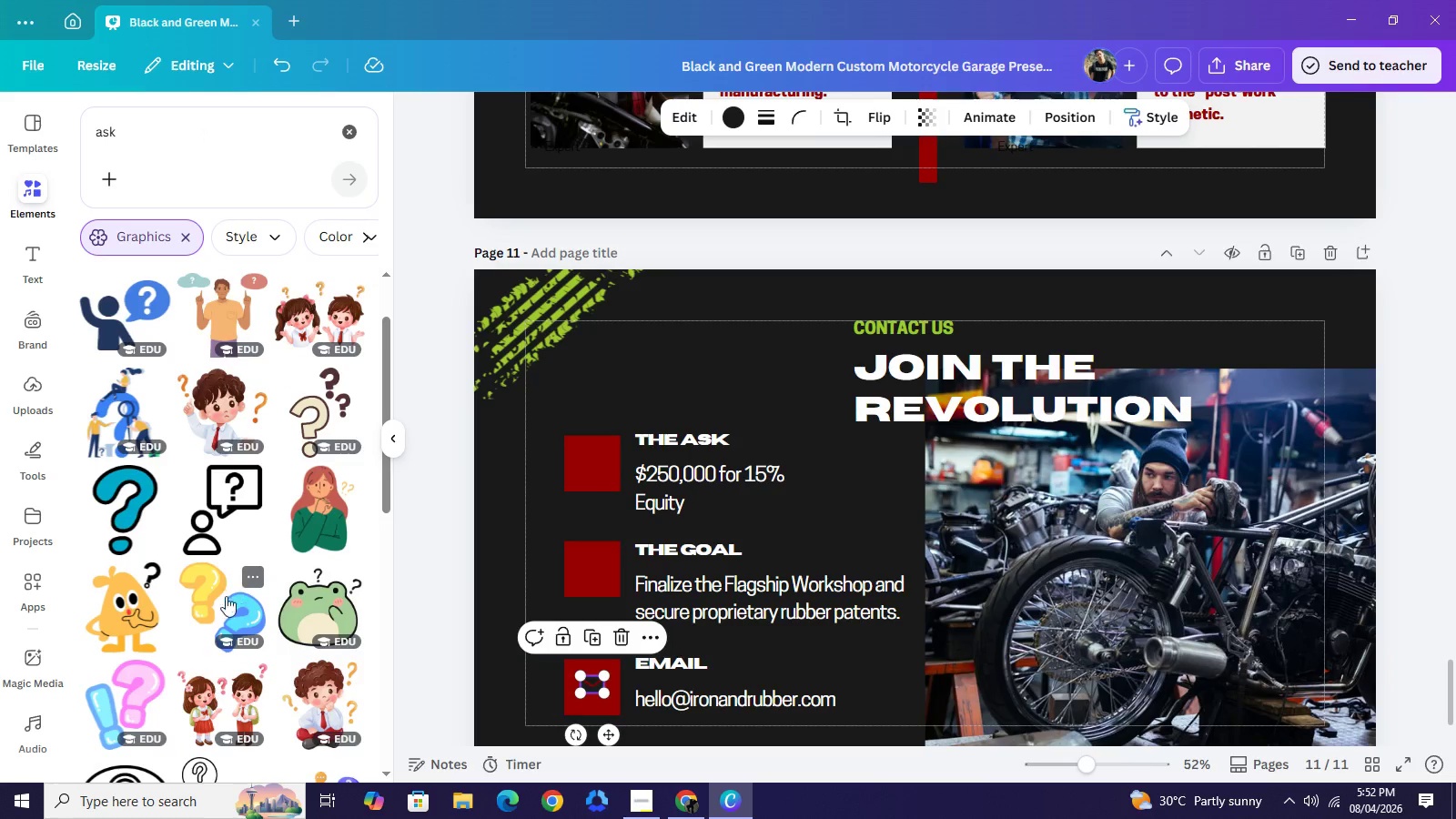 
left_click([222, 603])
 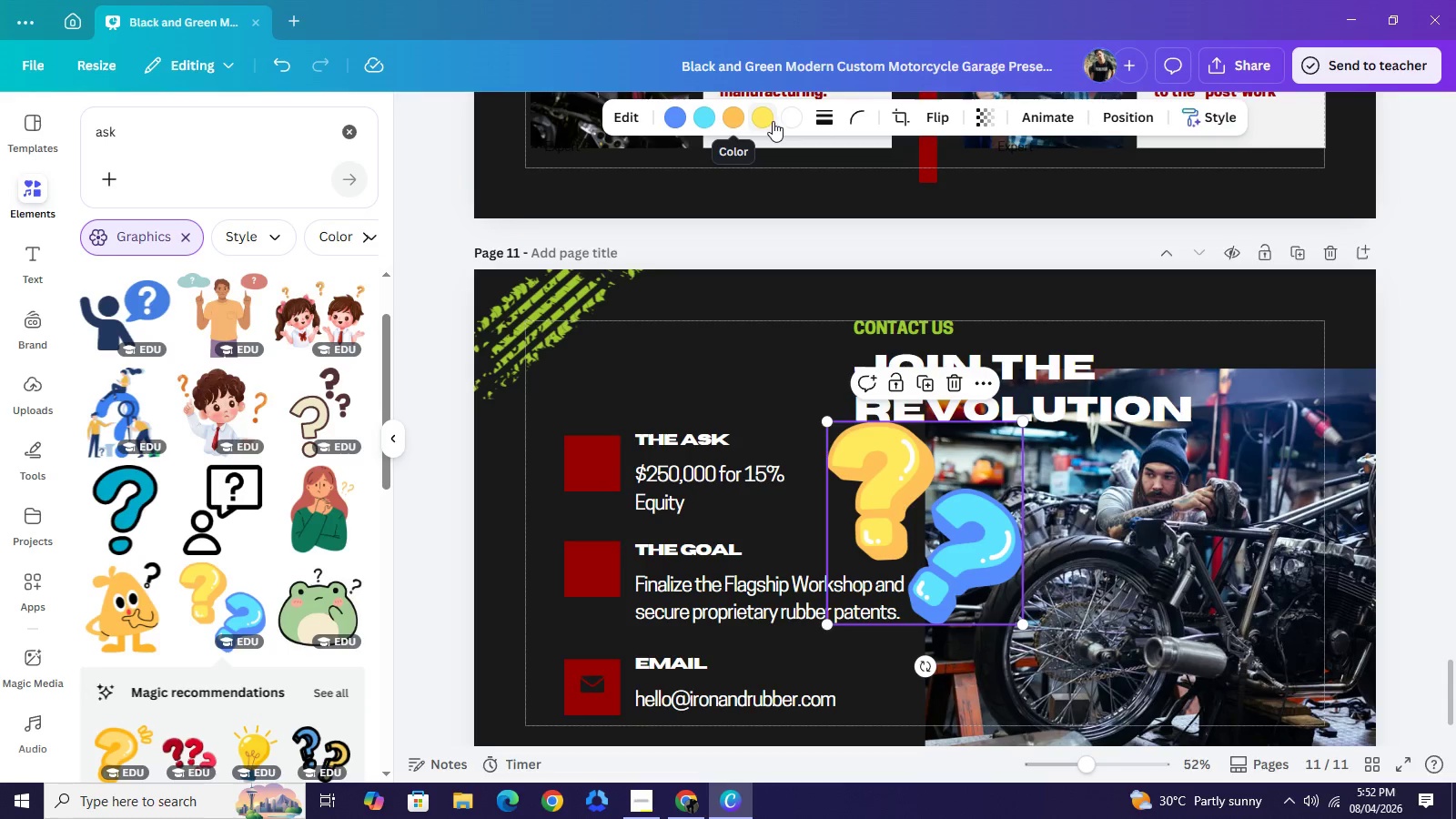 
wait(5.33)
 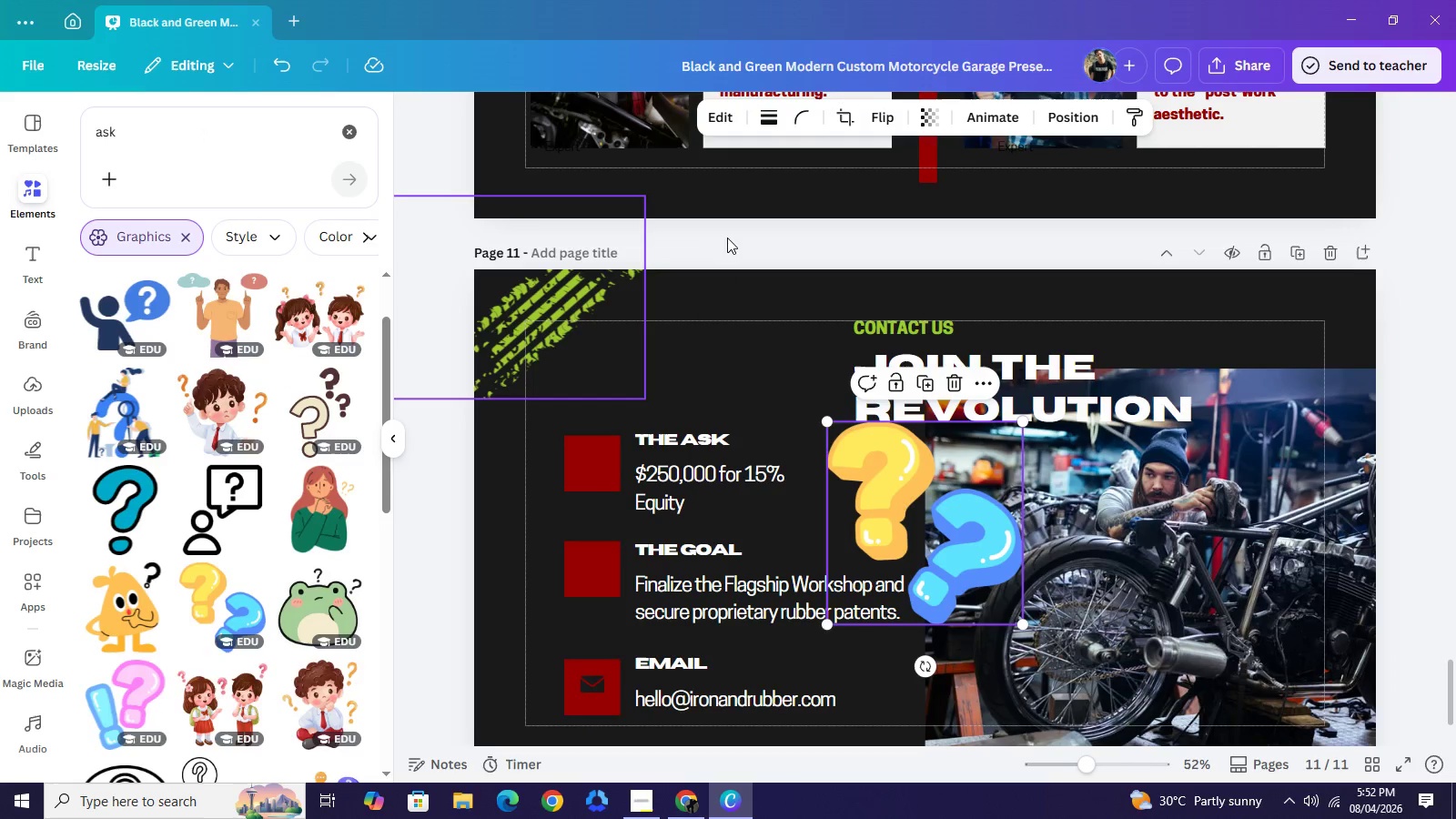 
left_click([790, 124])
 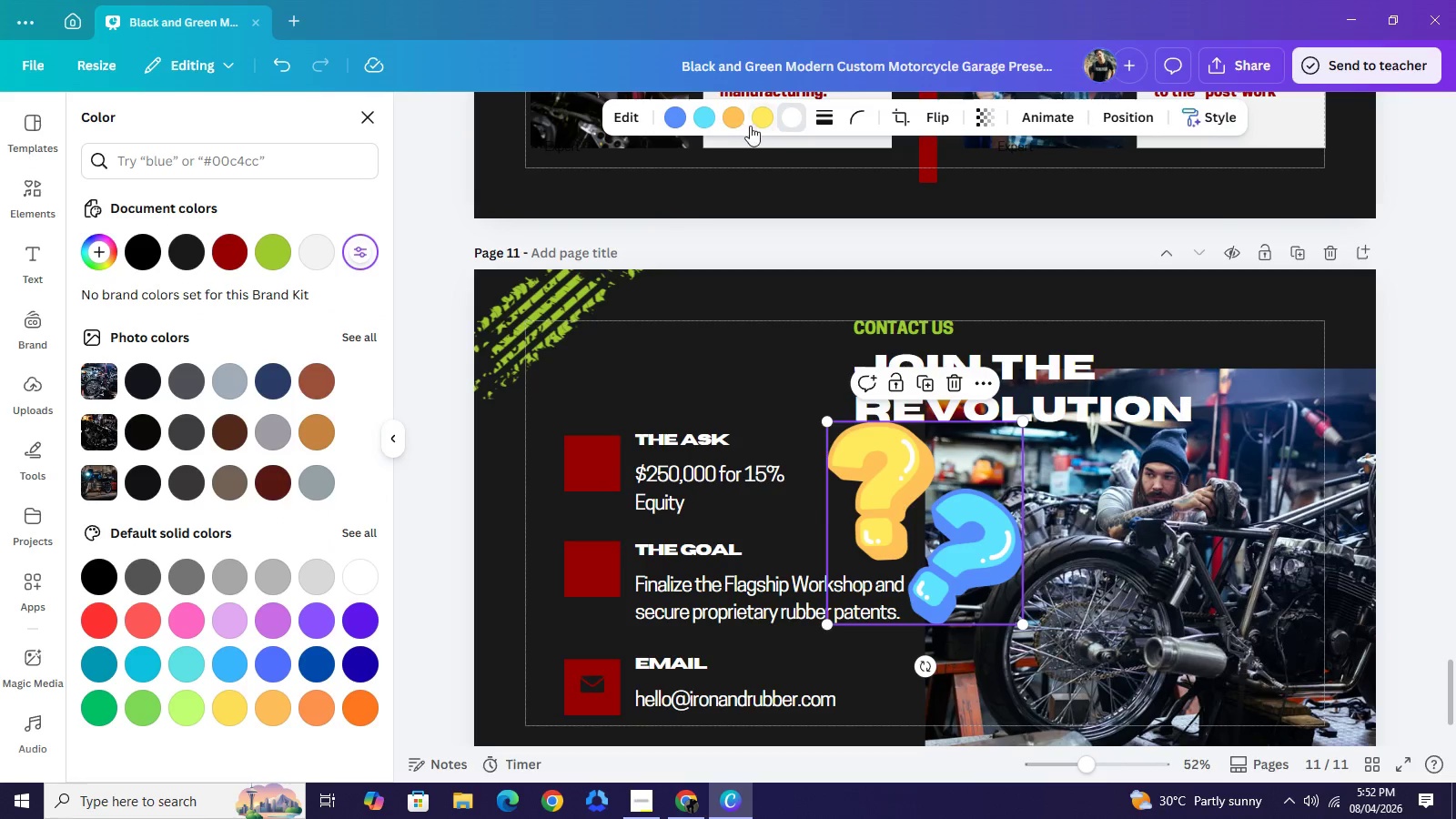 
left_click([759, 121])
 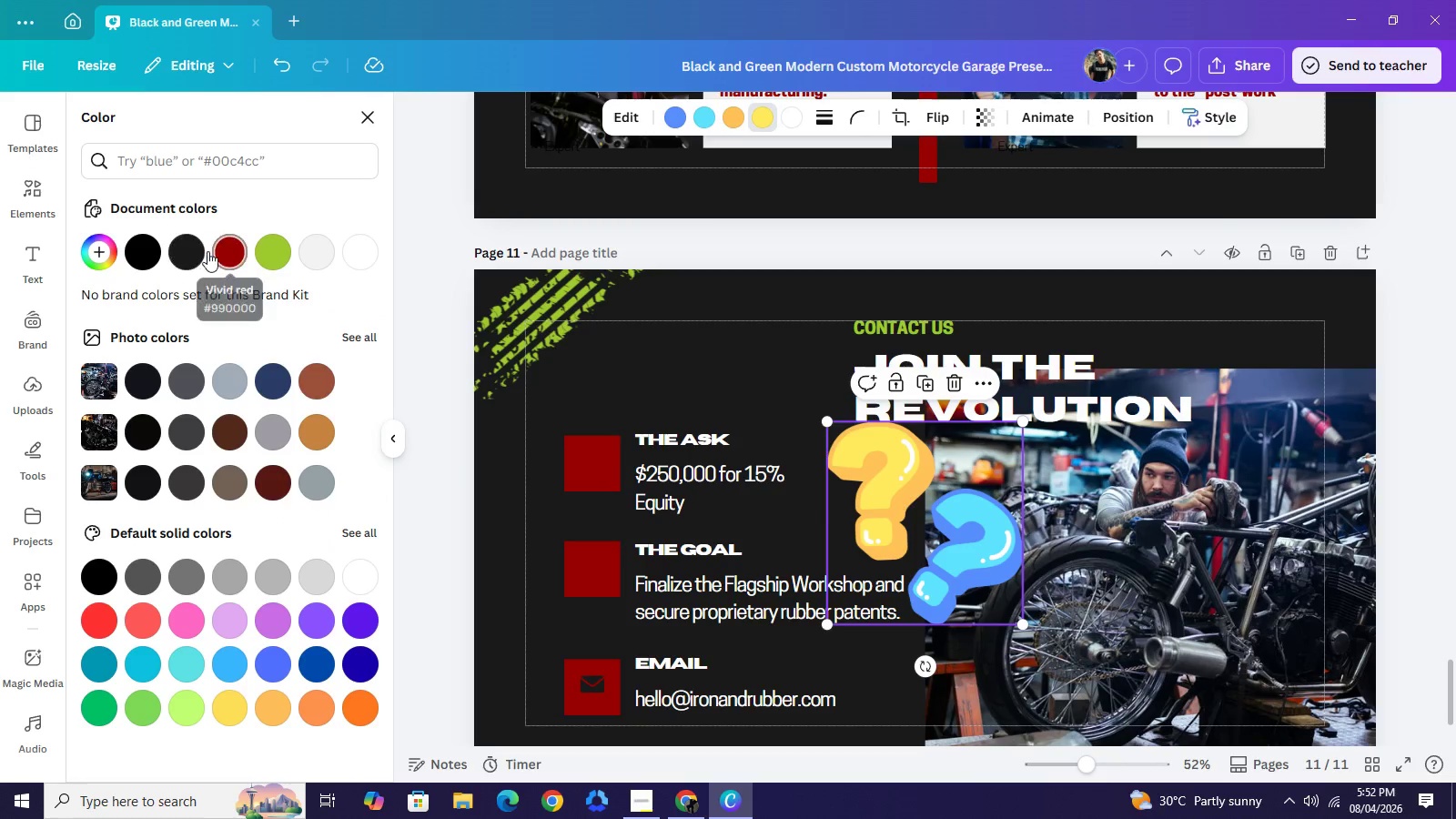 
left_click([198, 253])
 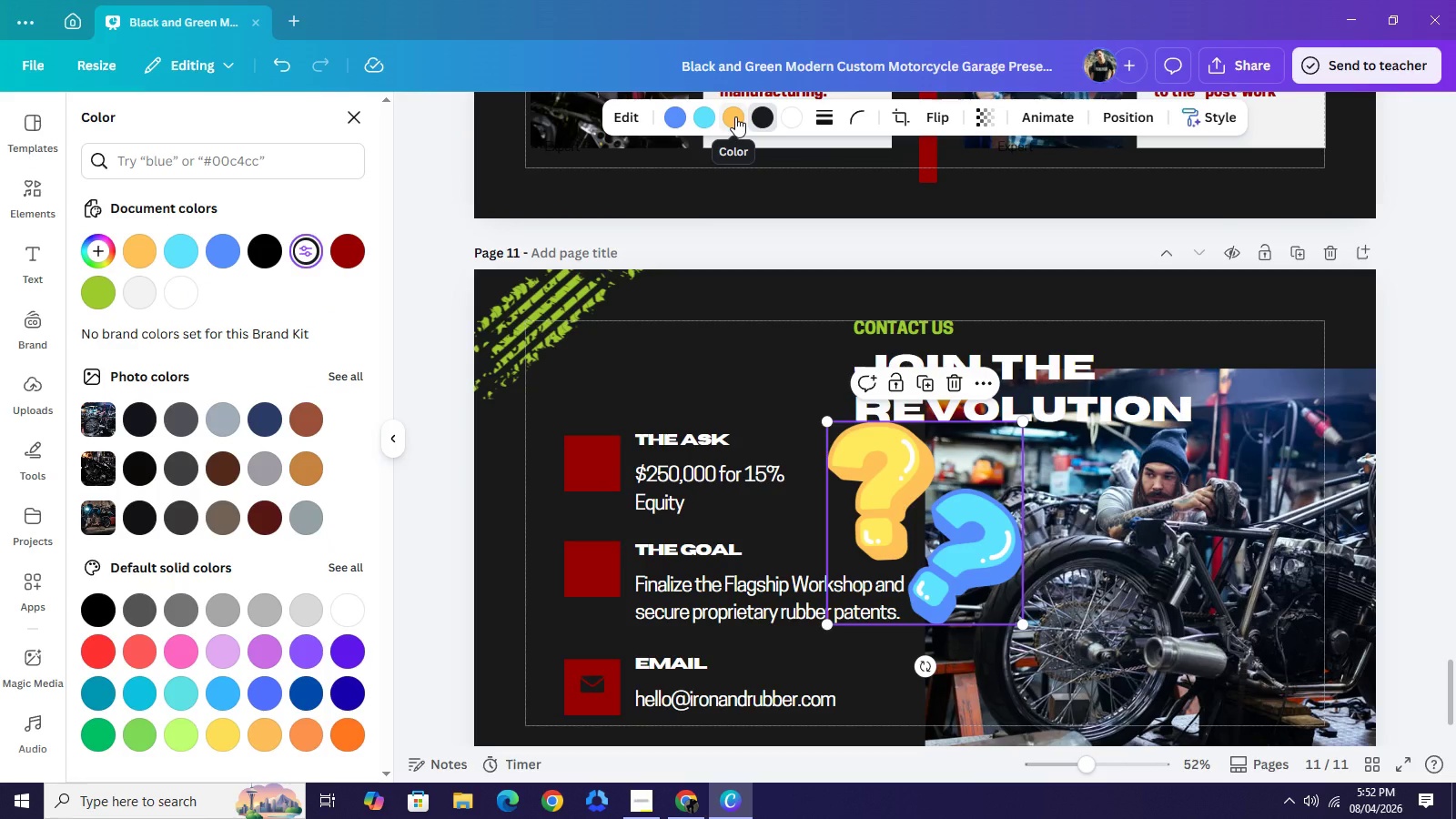 
left_click([735, 116])
 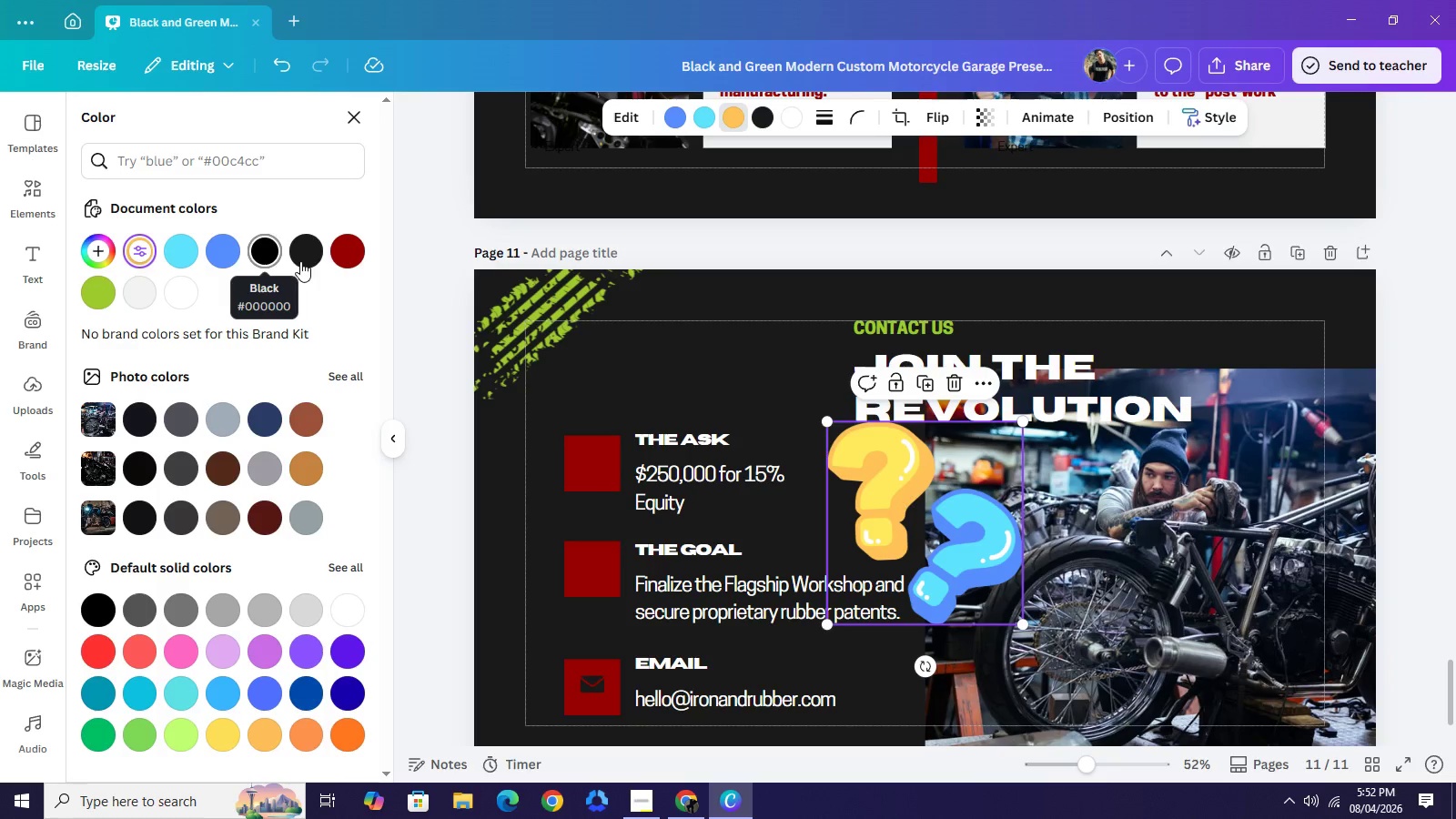 
left_click([300, 261])
 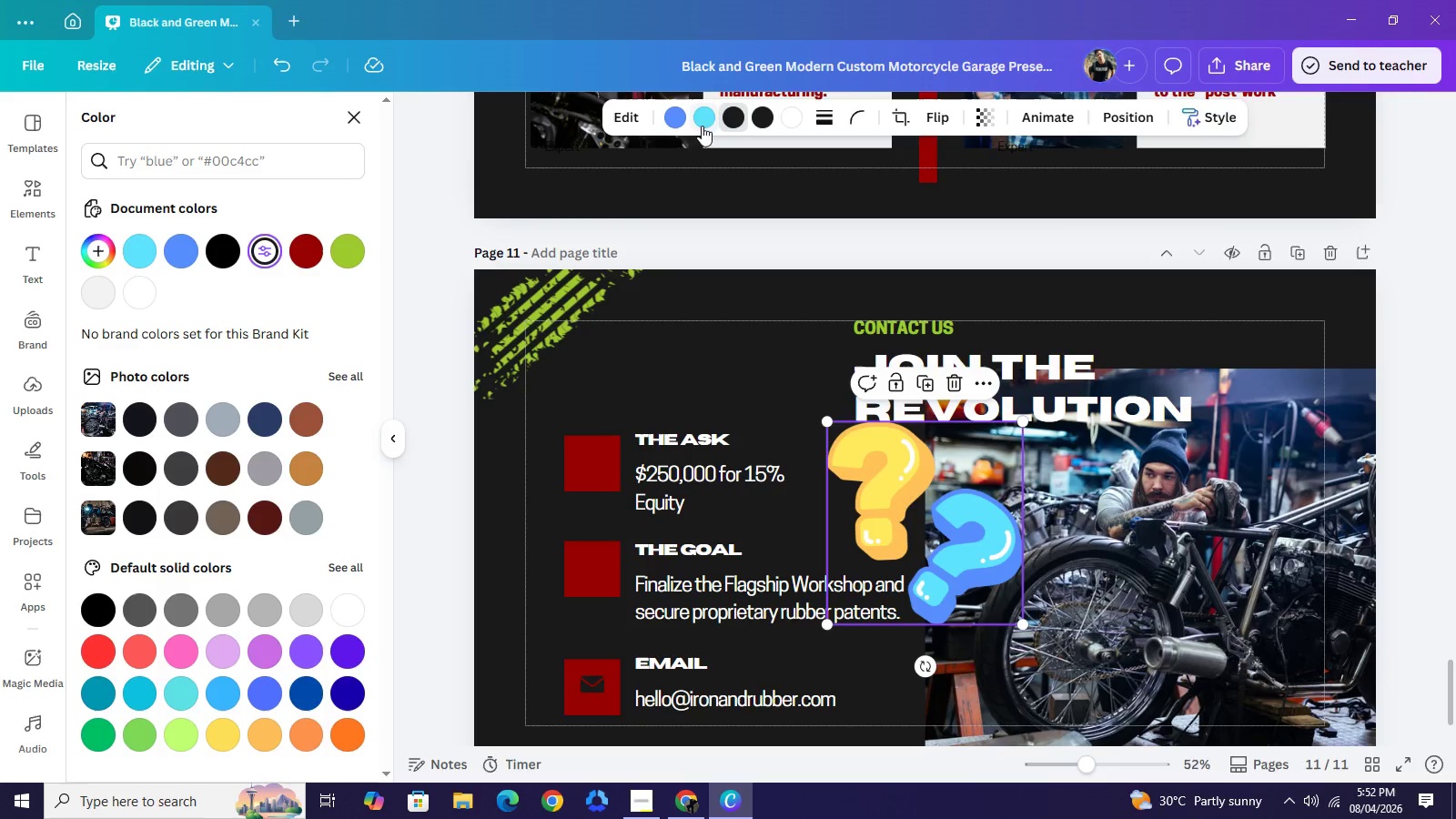 
left_click([702, 126])
 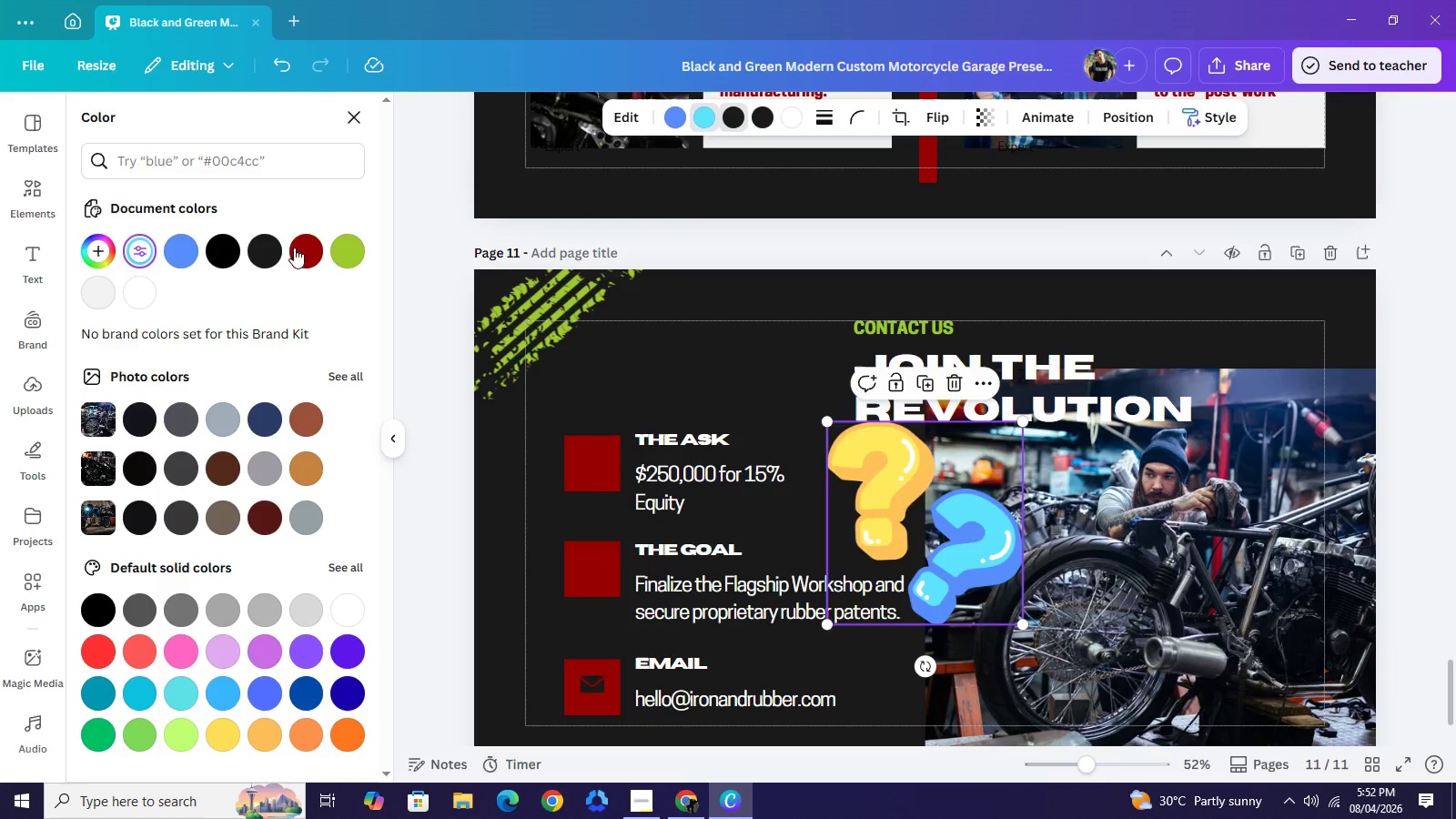 
left_click([261, 257])
 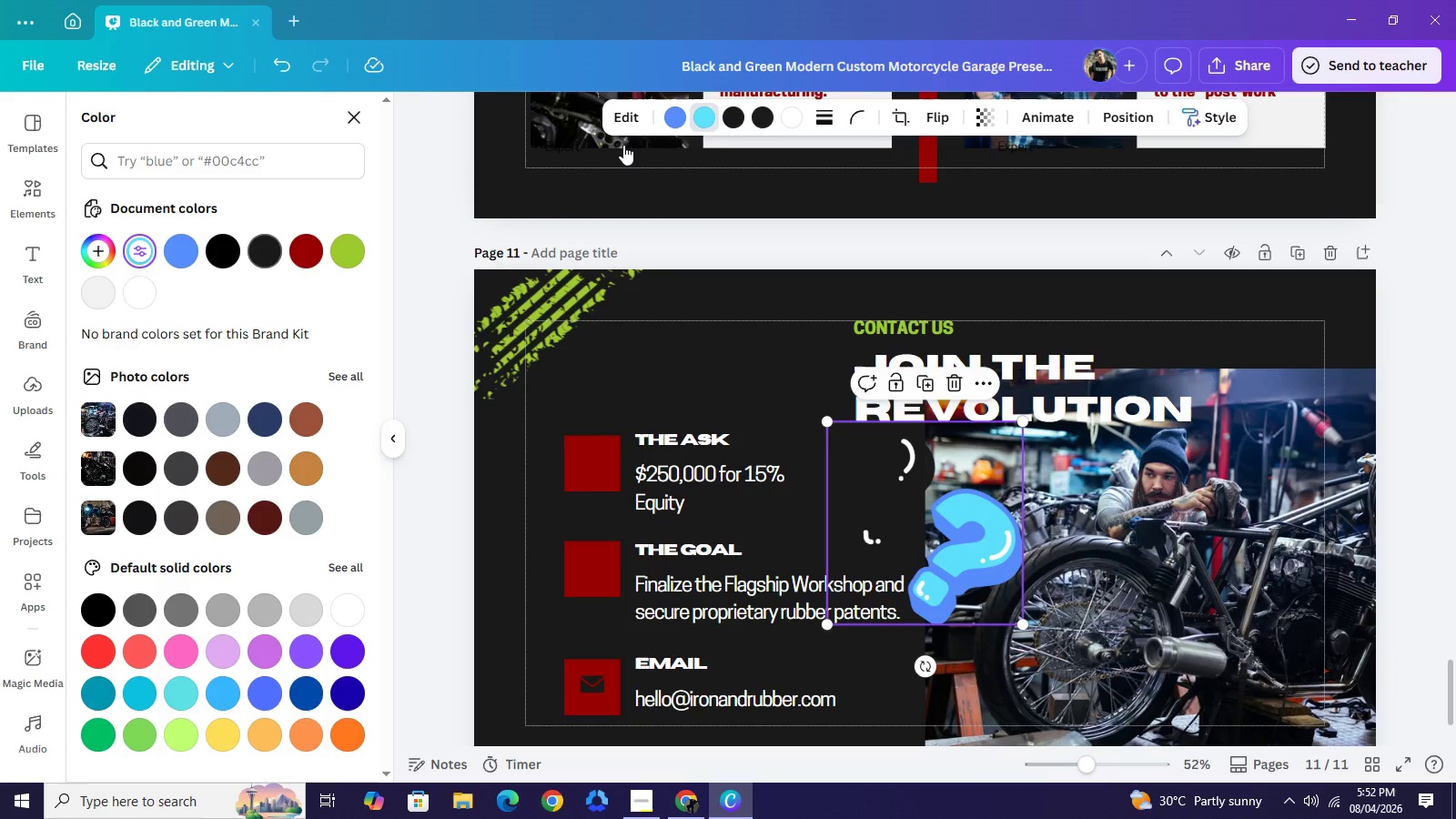 
left_click([672, 119])
 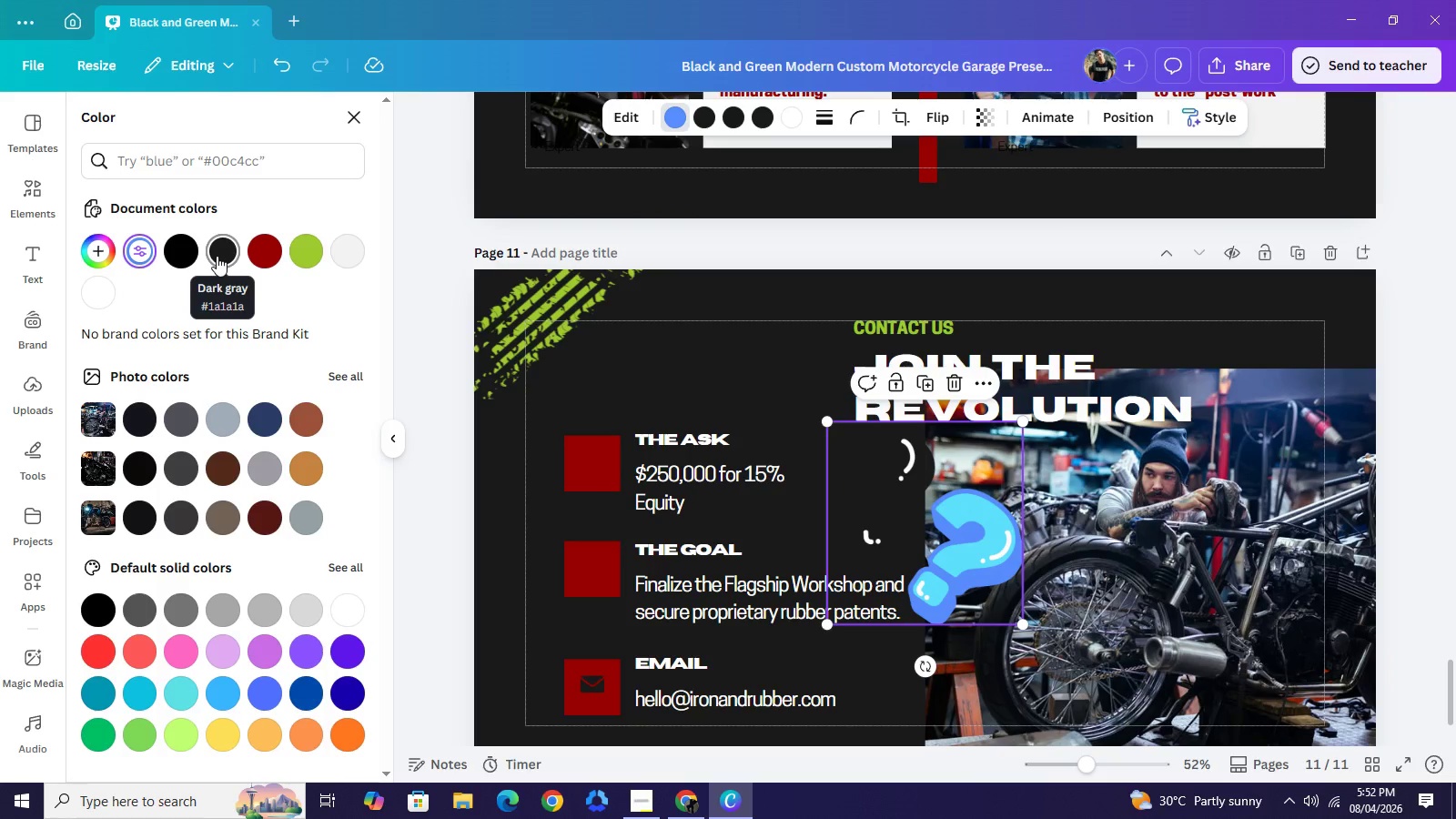 
left_click([217, 256])
 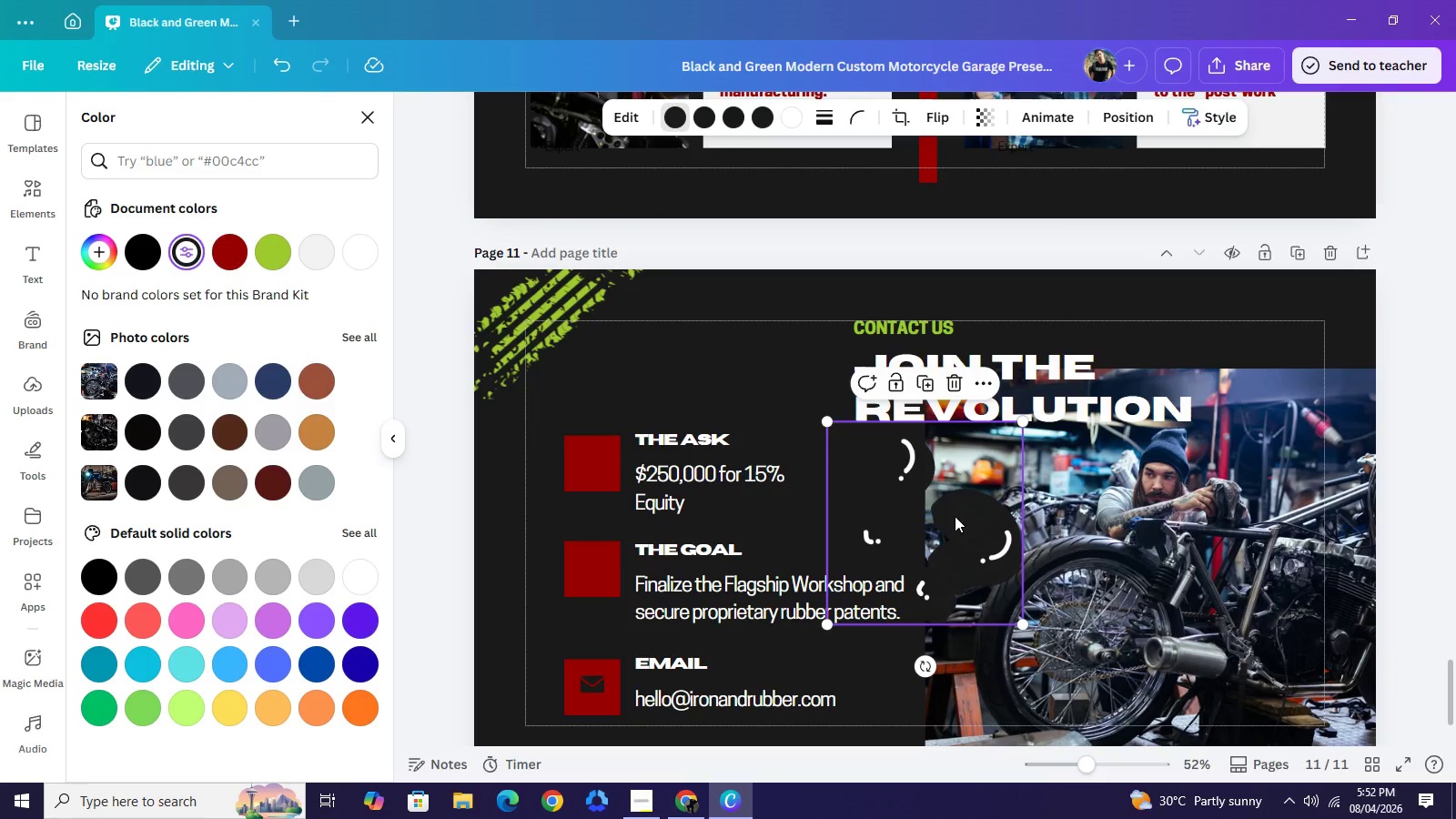 
left_click_drag(start_coordinate=[955, 516], to_coordinate=[665, 501])
 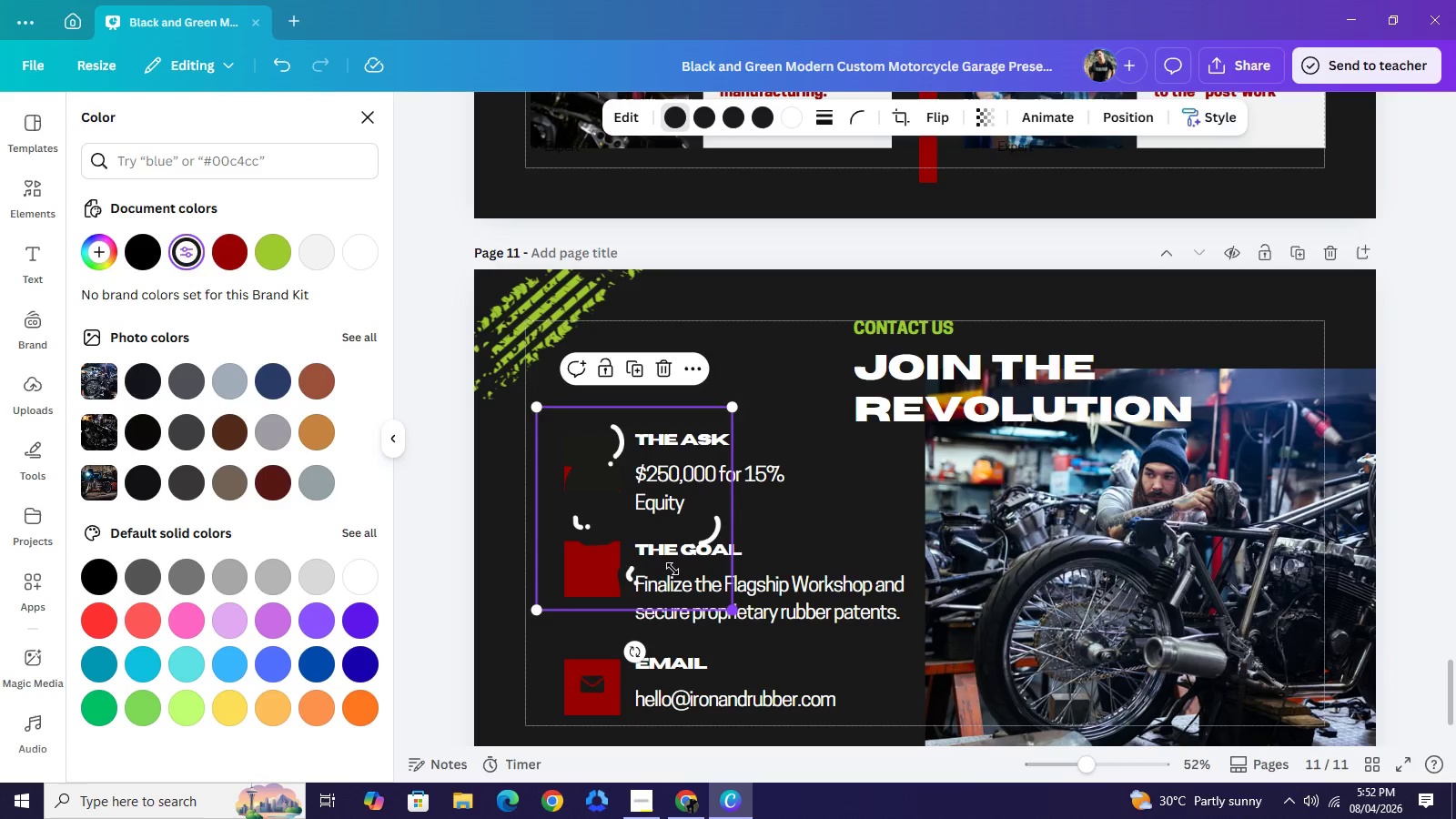 
left_click_drag(start_coordinate=[736, 610], to_coordinate=[581, 464])
 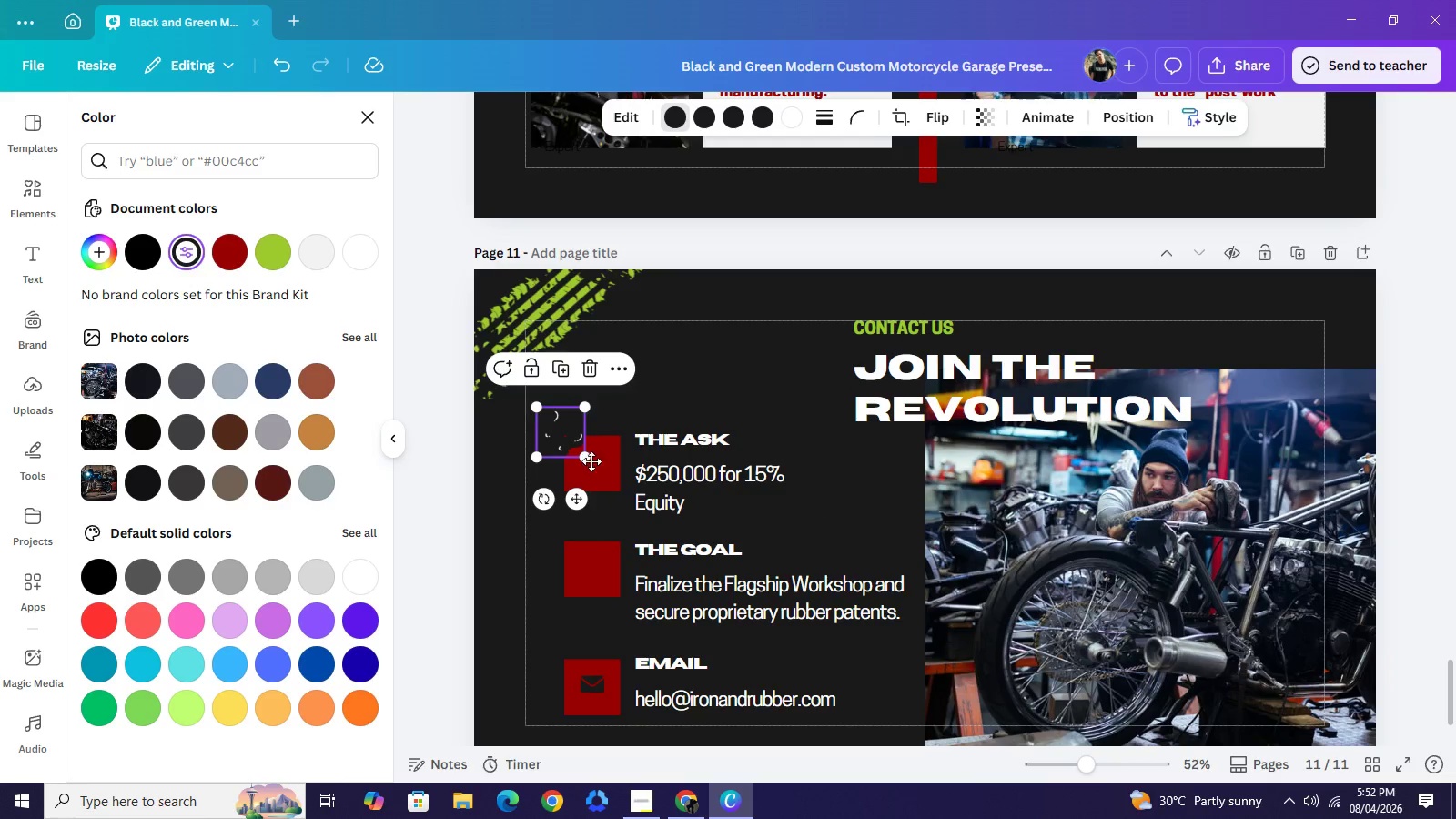 
left_click_drag(start_coordinate=[560, 437], to_coordinate=[596, 470])
 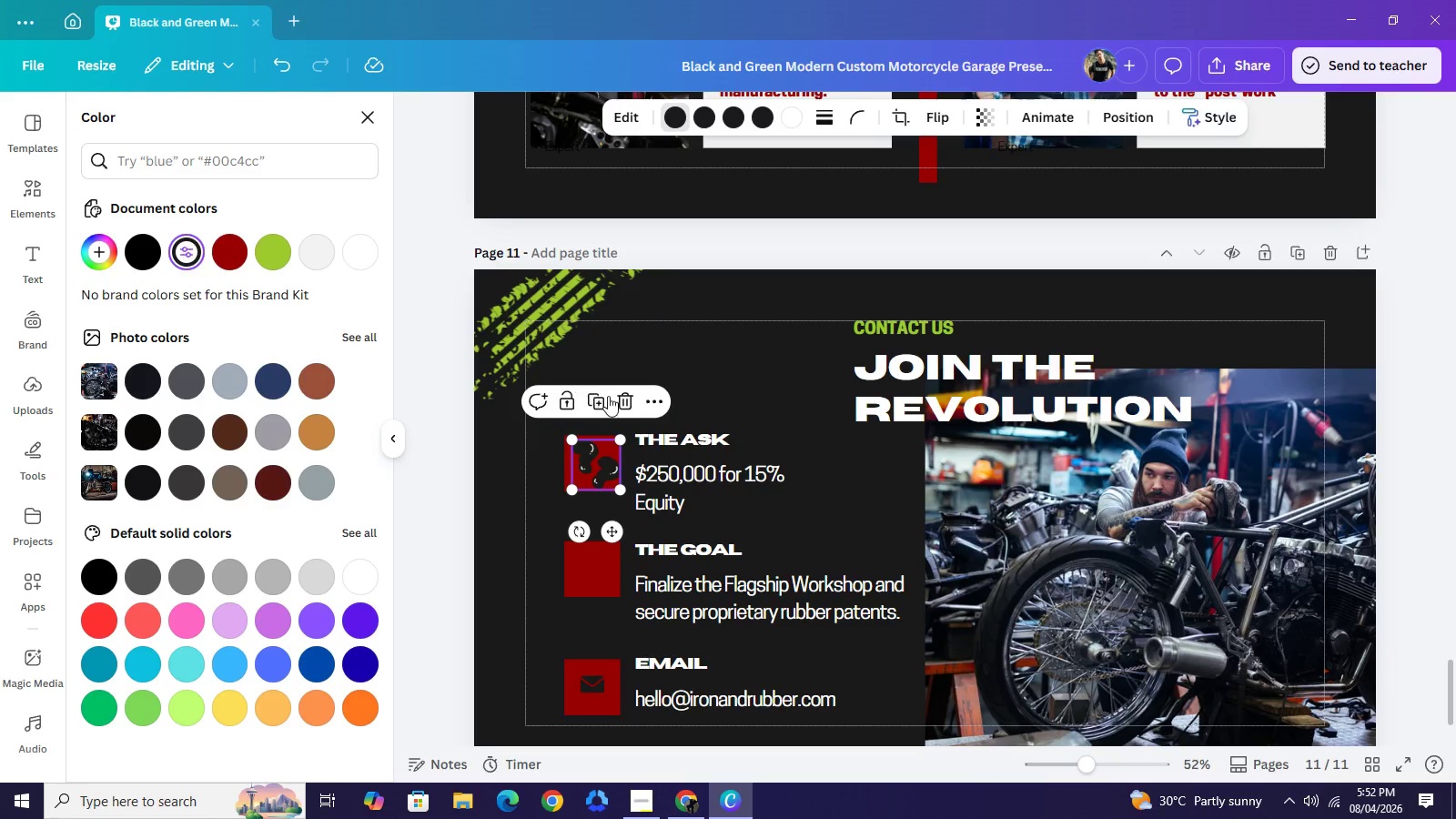 
left_click([626, 406])
 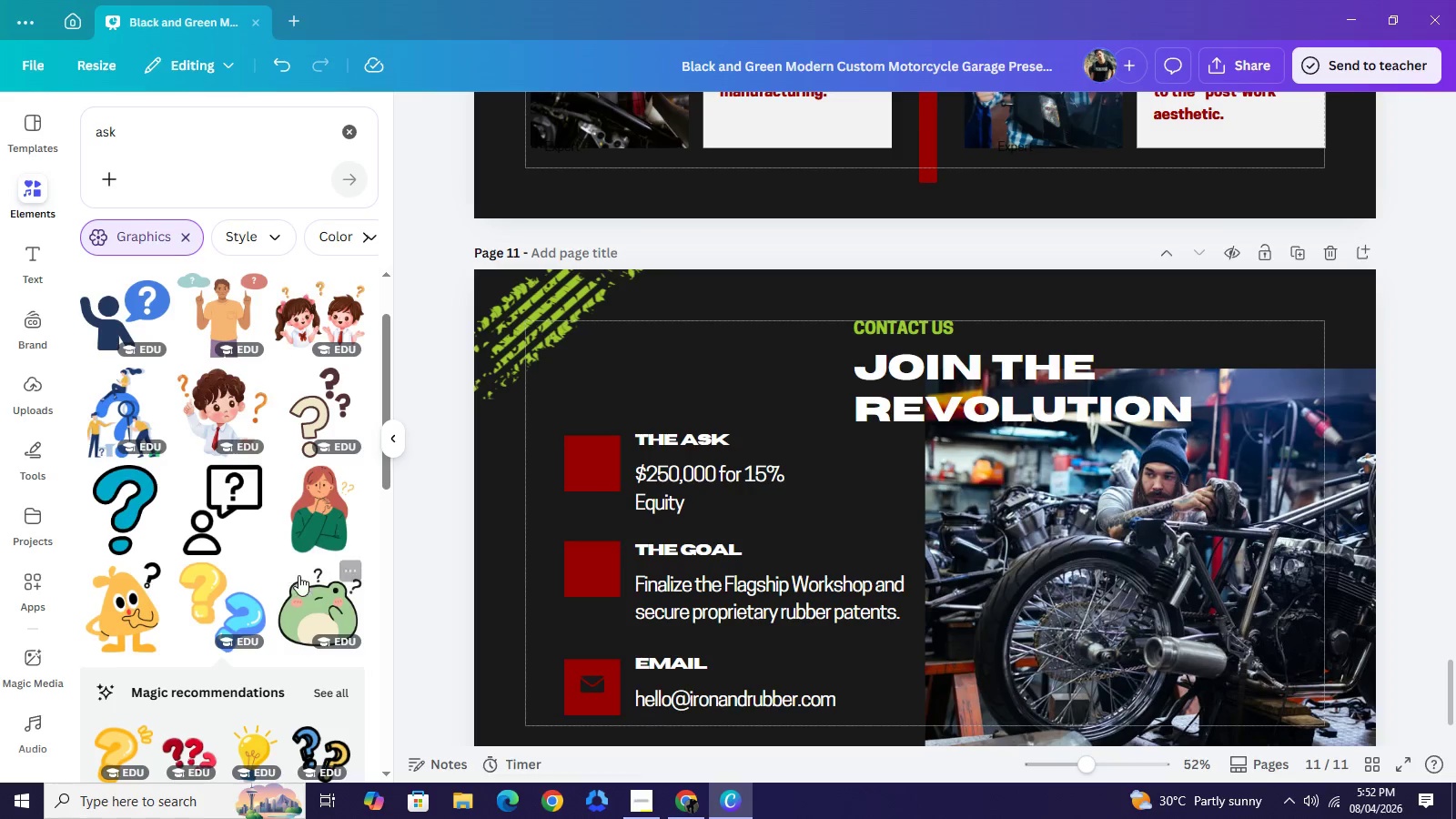 
scroll: coordinate [274, 567], scroll_direction: down, amount: 5.0
 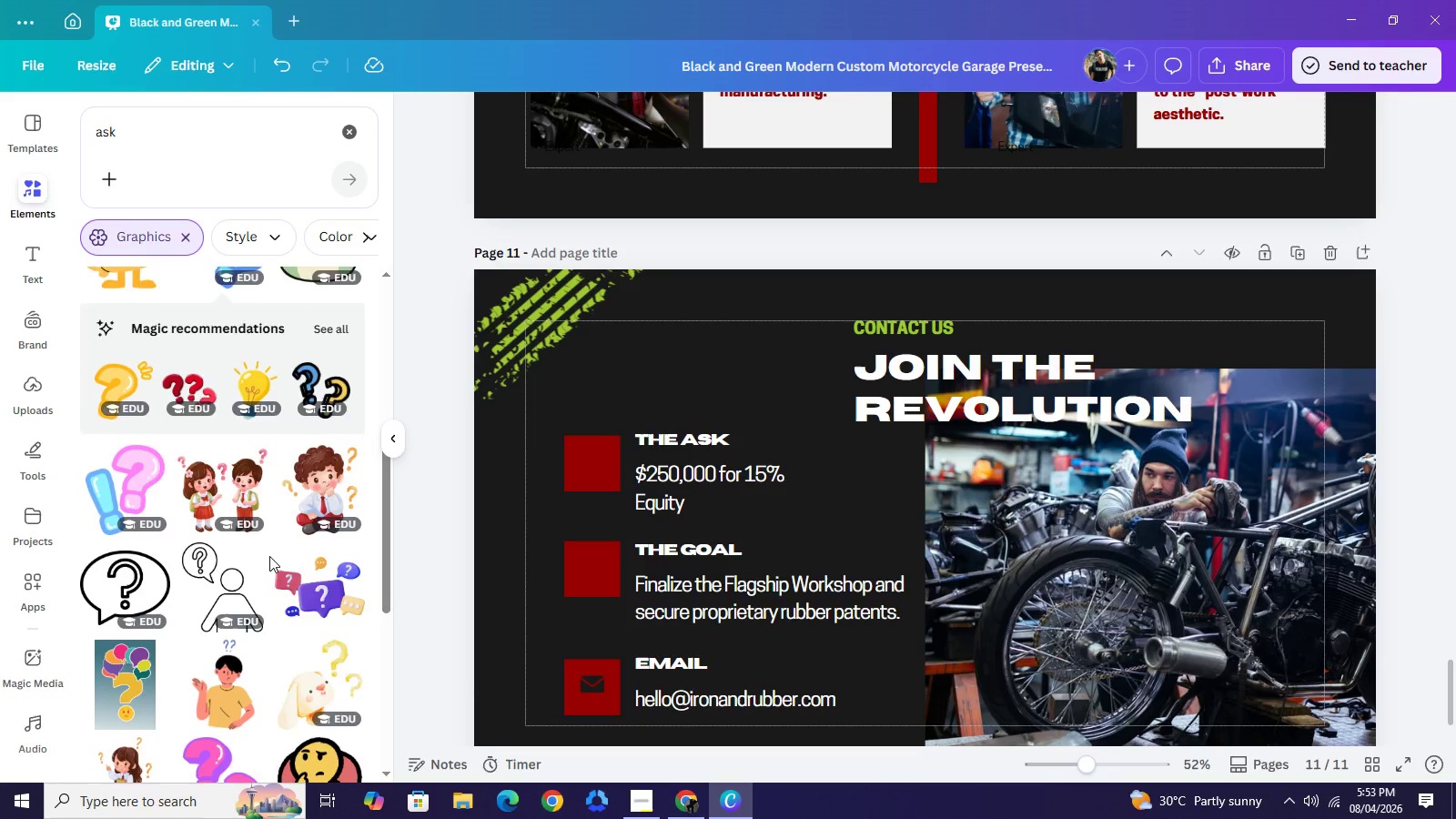 
scroll: coordinate [269, 554], scroll_direction: up, amount: 6.0
 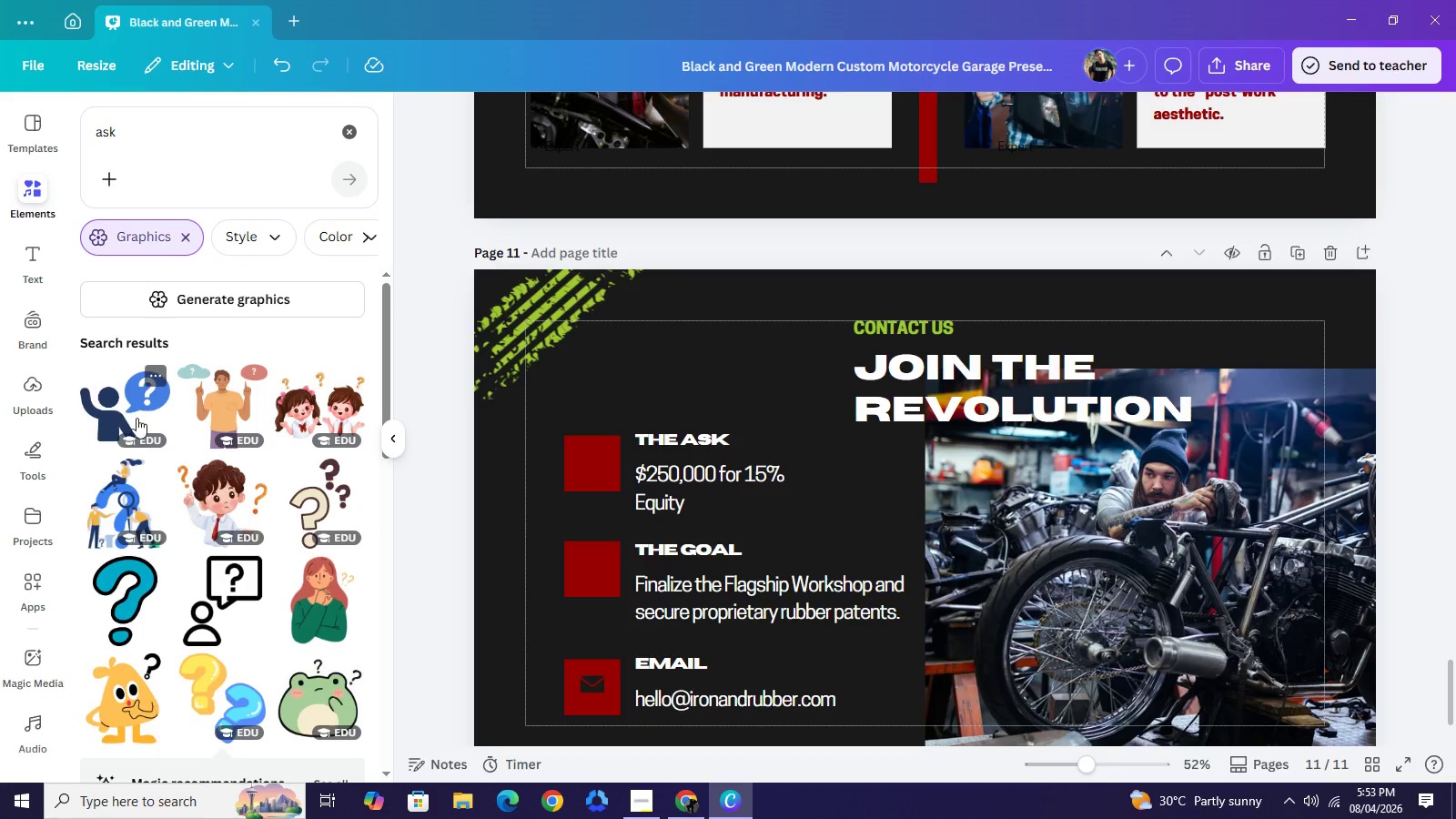 
left_click([132, 410])
 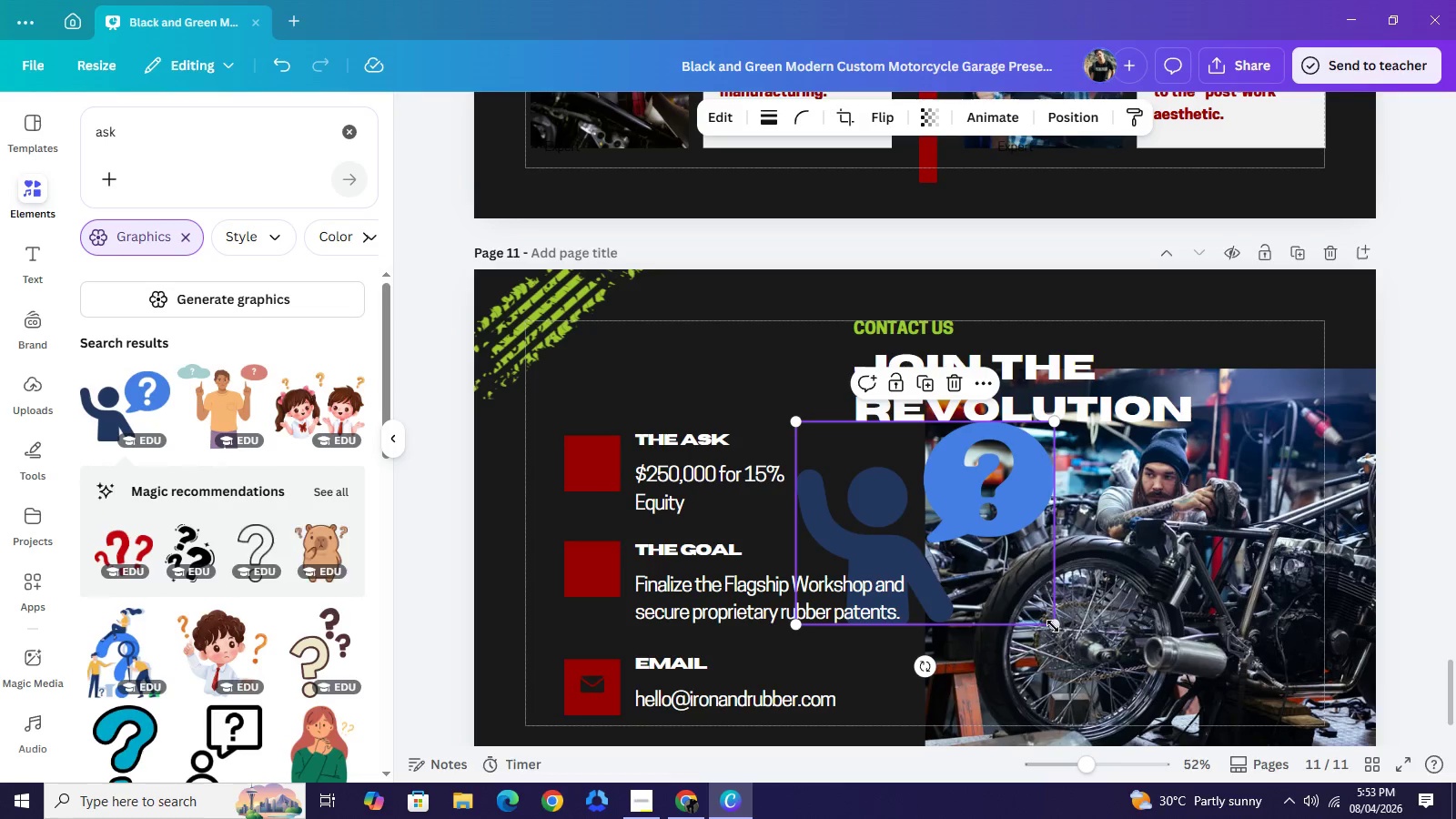 
left_click_drag(start_coordinate=[1053, 626], to_coordinate=[860, 499])
 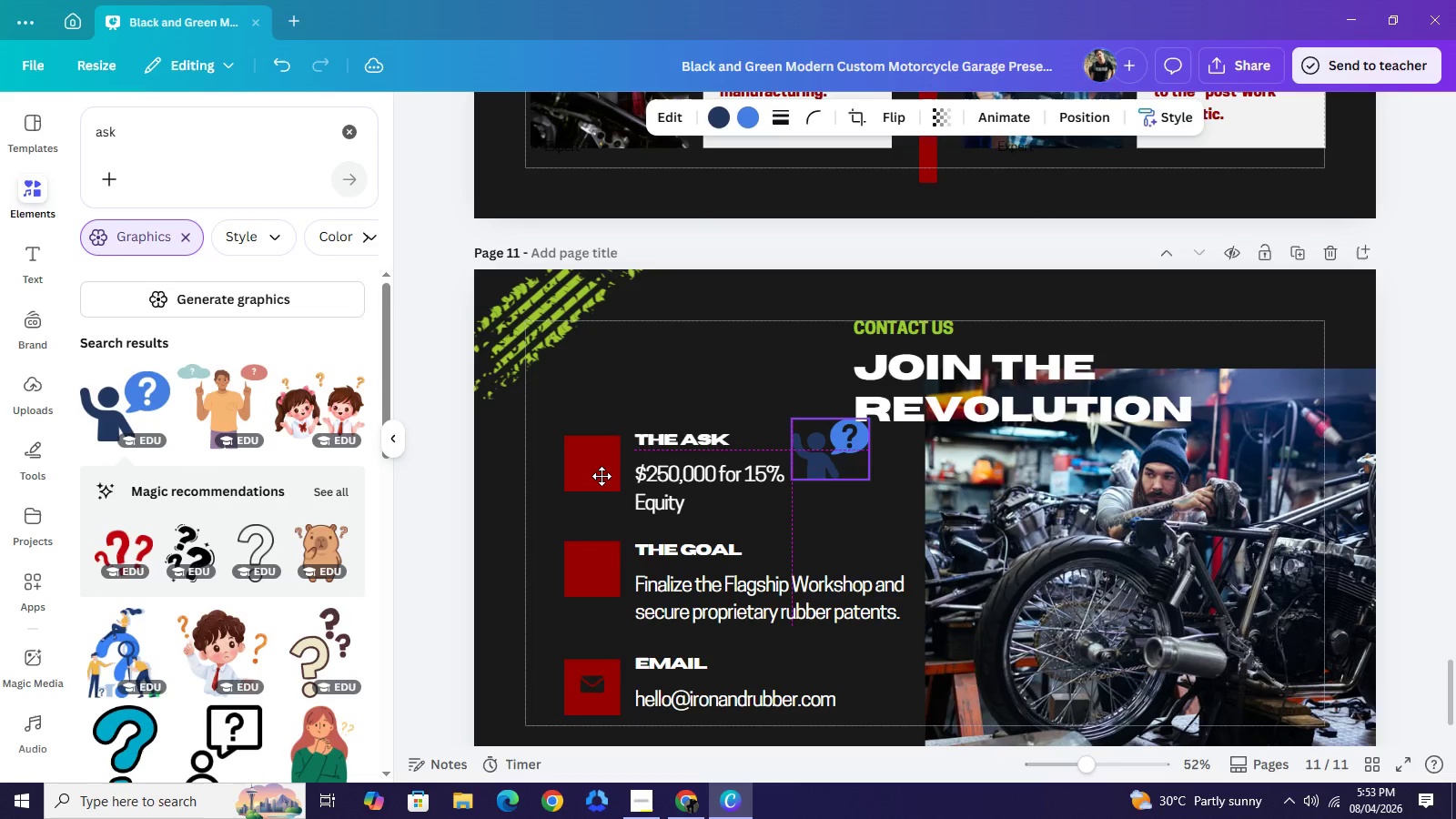 
left_click_drag(start_coordinate=[834, 460], to_coordinate=[602, 476])
 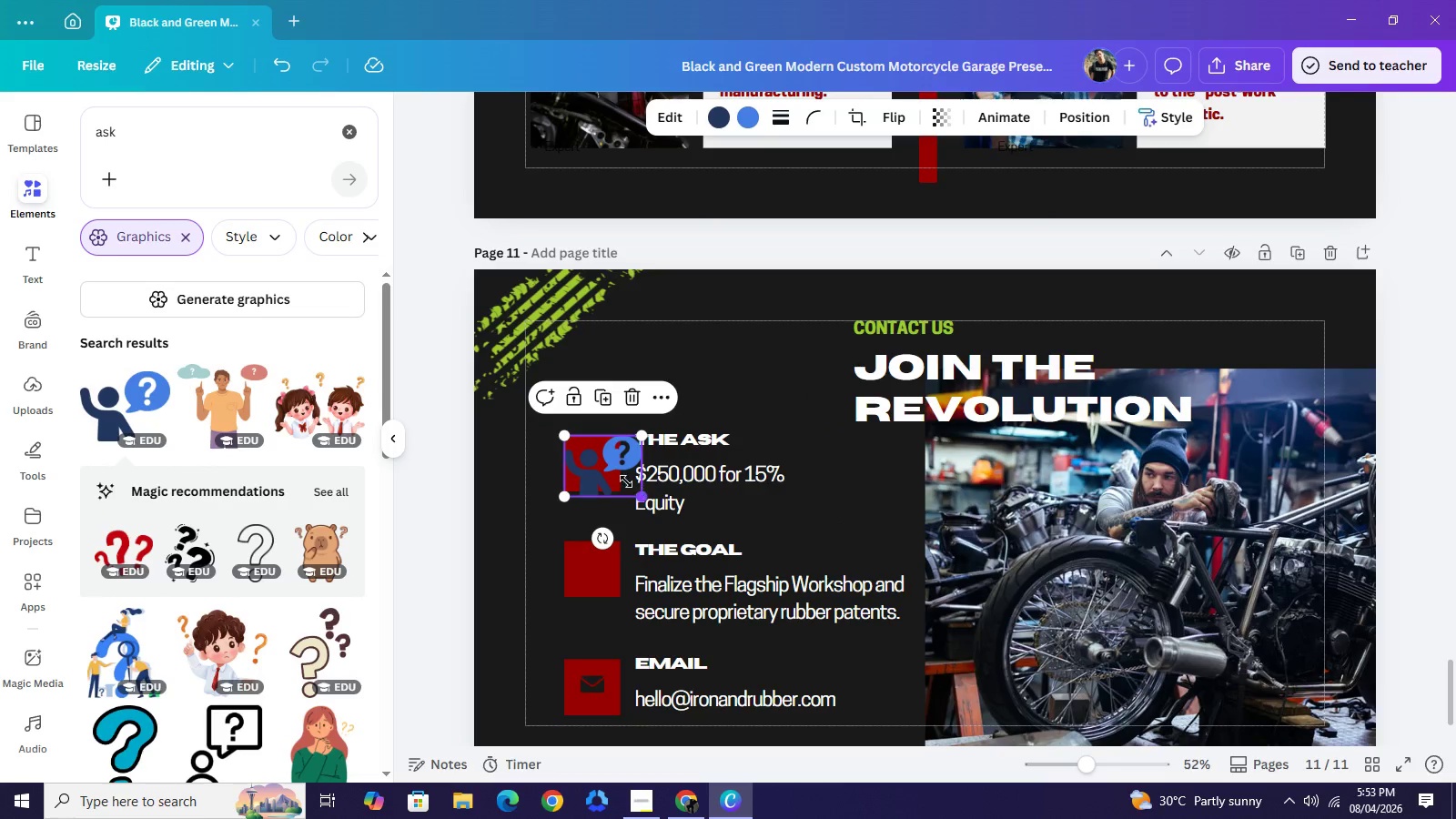 
left_click_drag(start_coordinate=[644, 495], to_coordinate=[610, 469])
 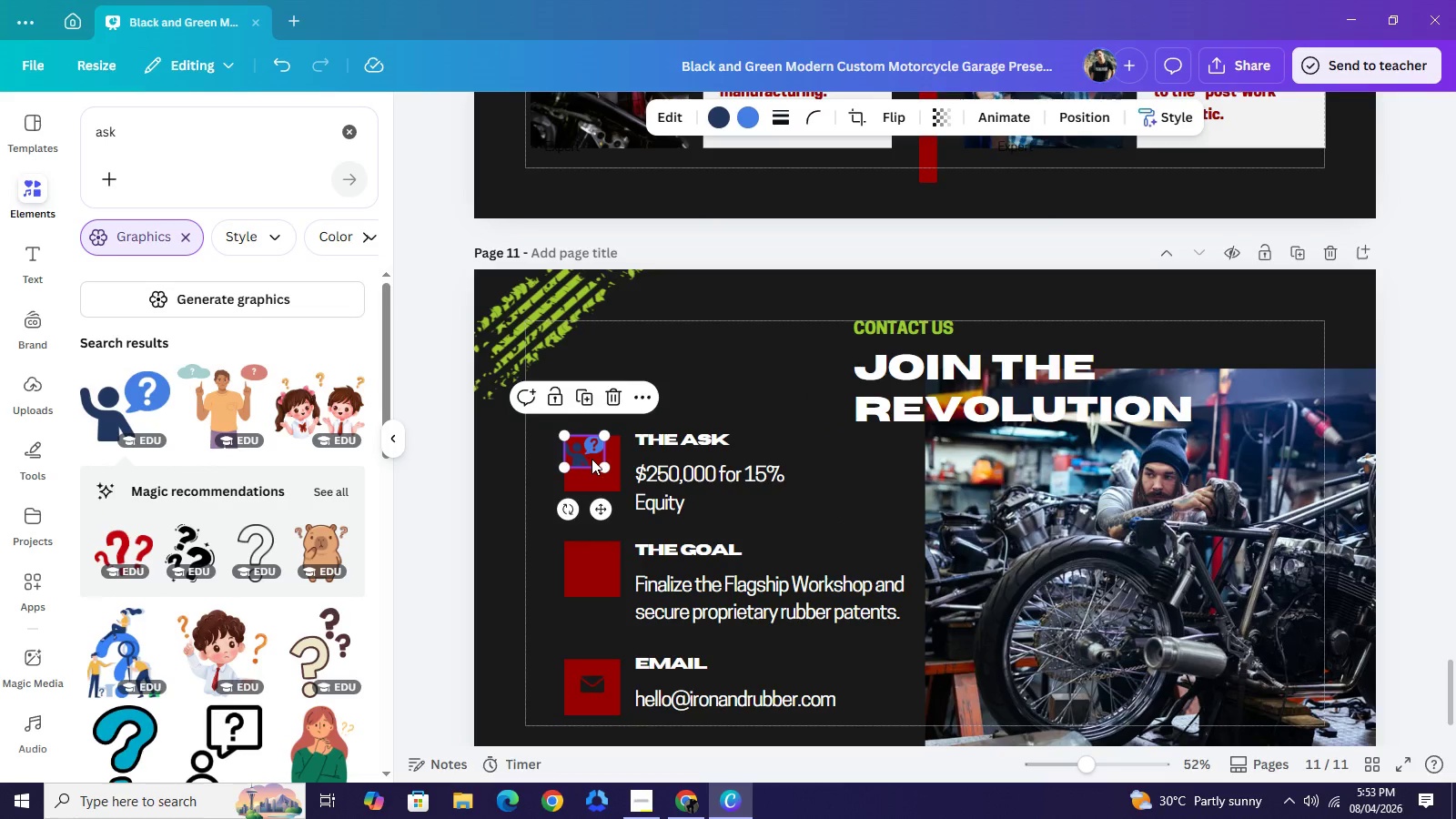 
left_click_drag(start_coordinate=[587, 456], to_coordinate=[598, 467])
 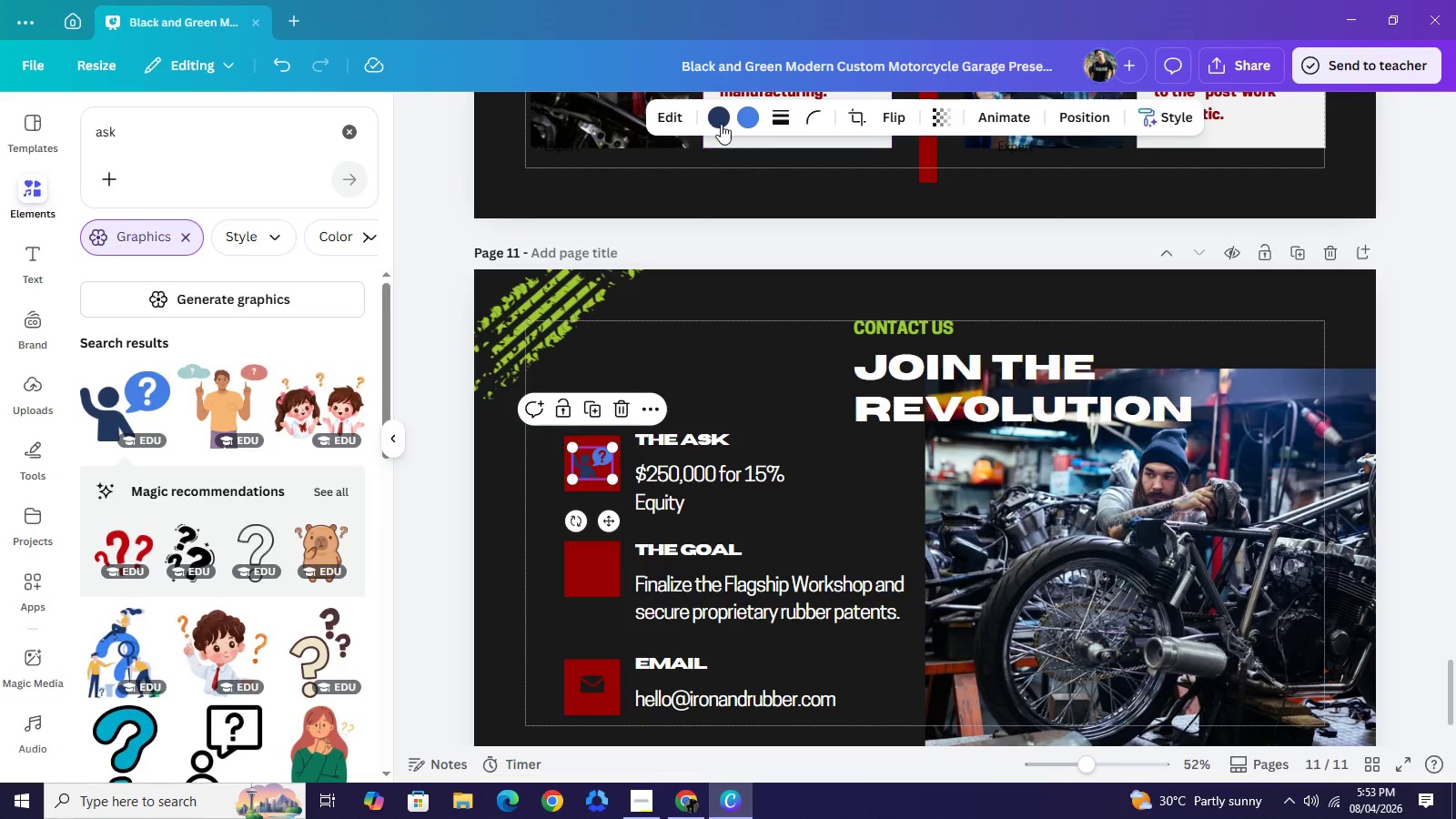 
left_click([721, 120])
 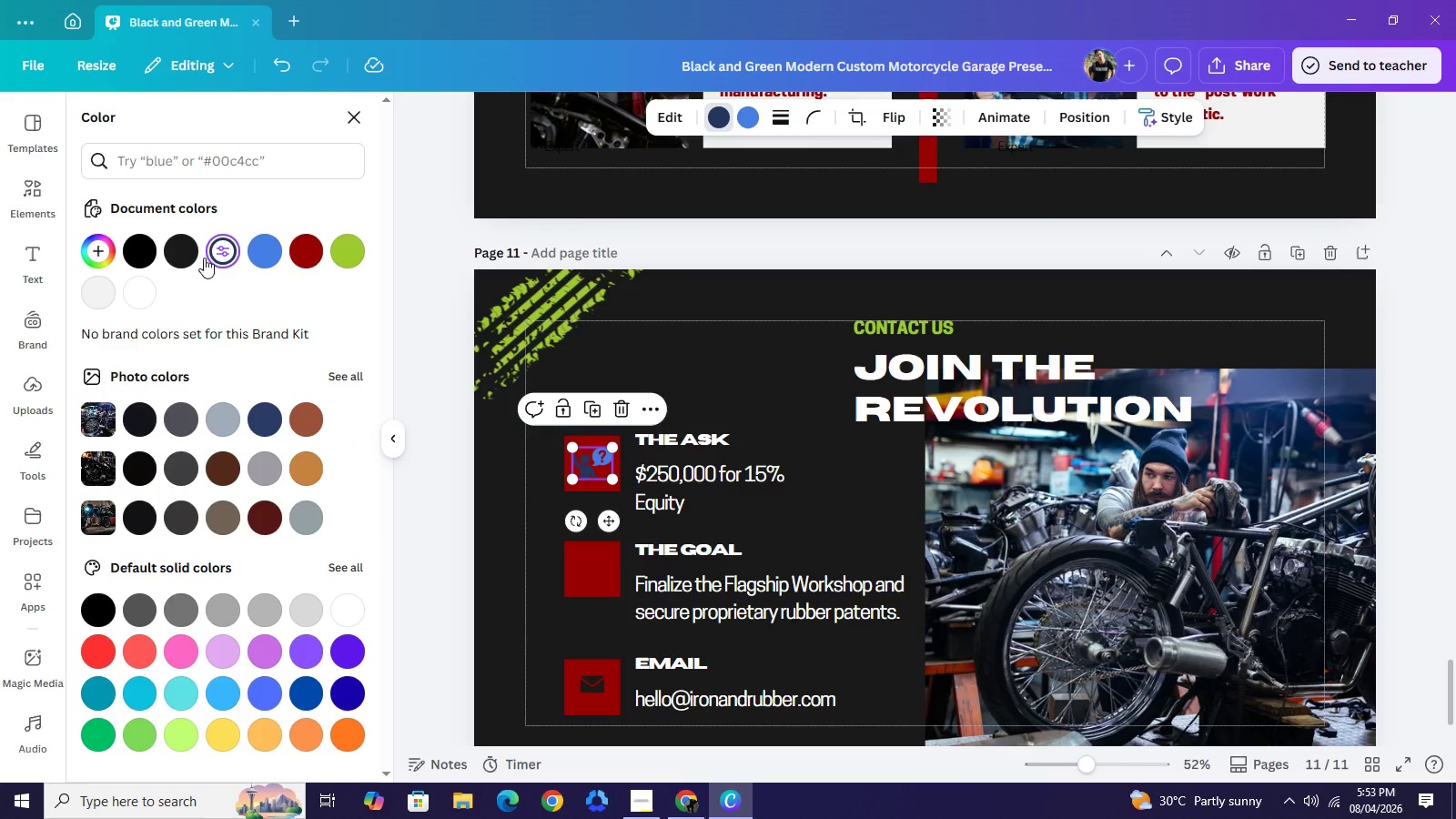 
left_click([196, 246])
 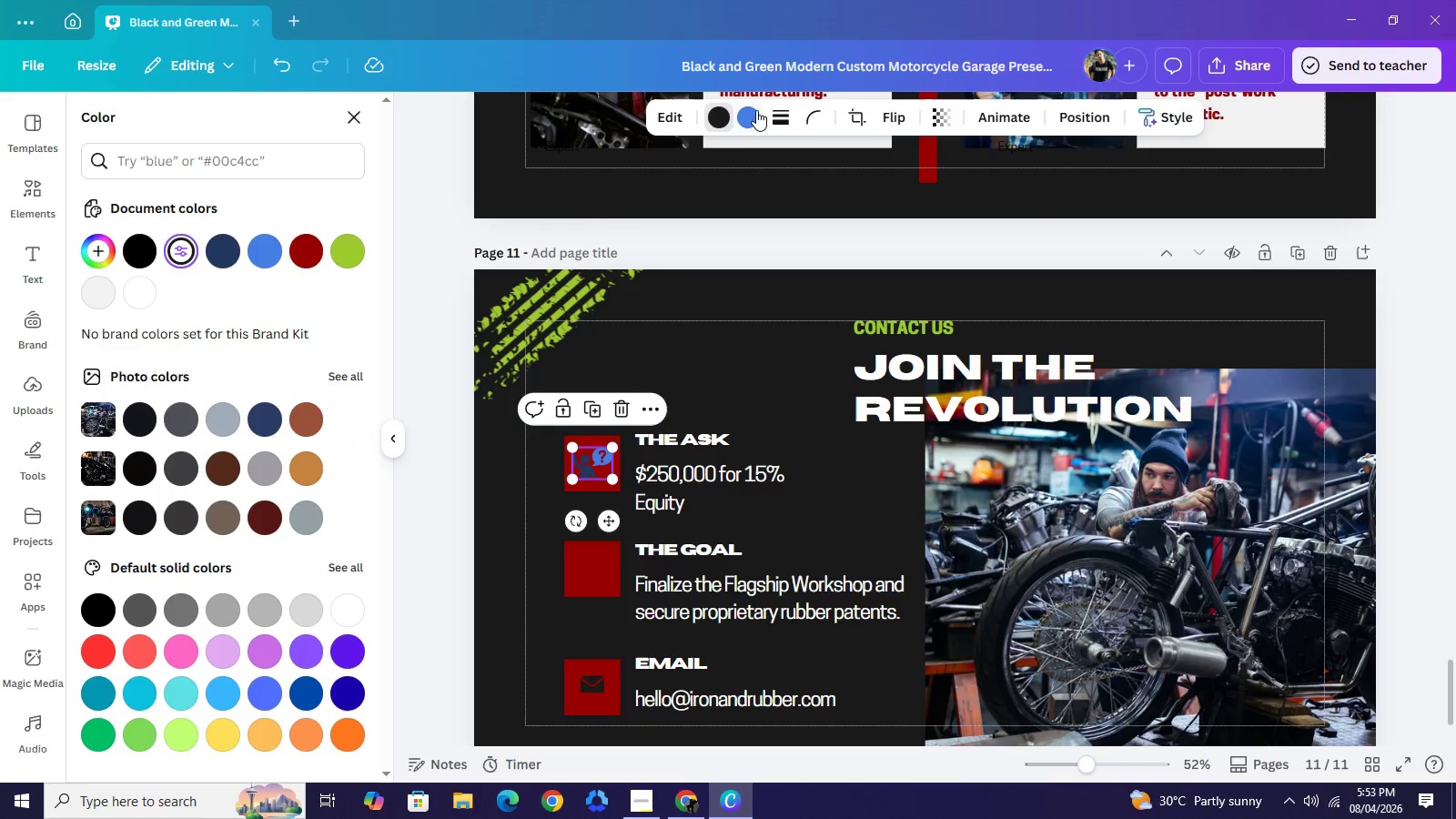 
left_click([756, 110])
 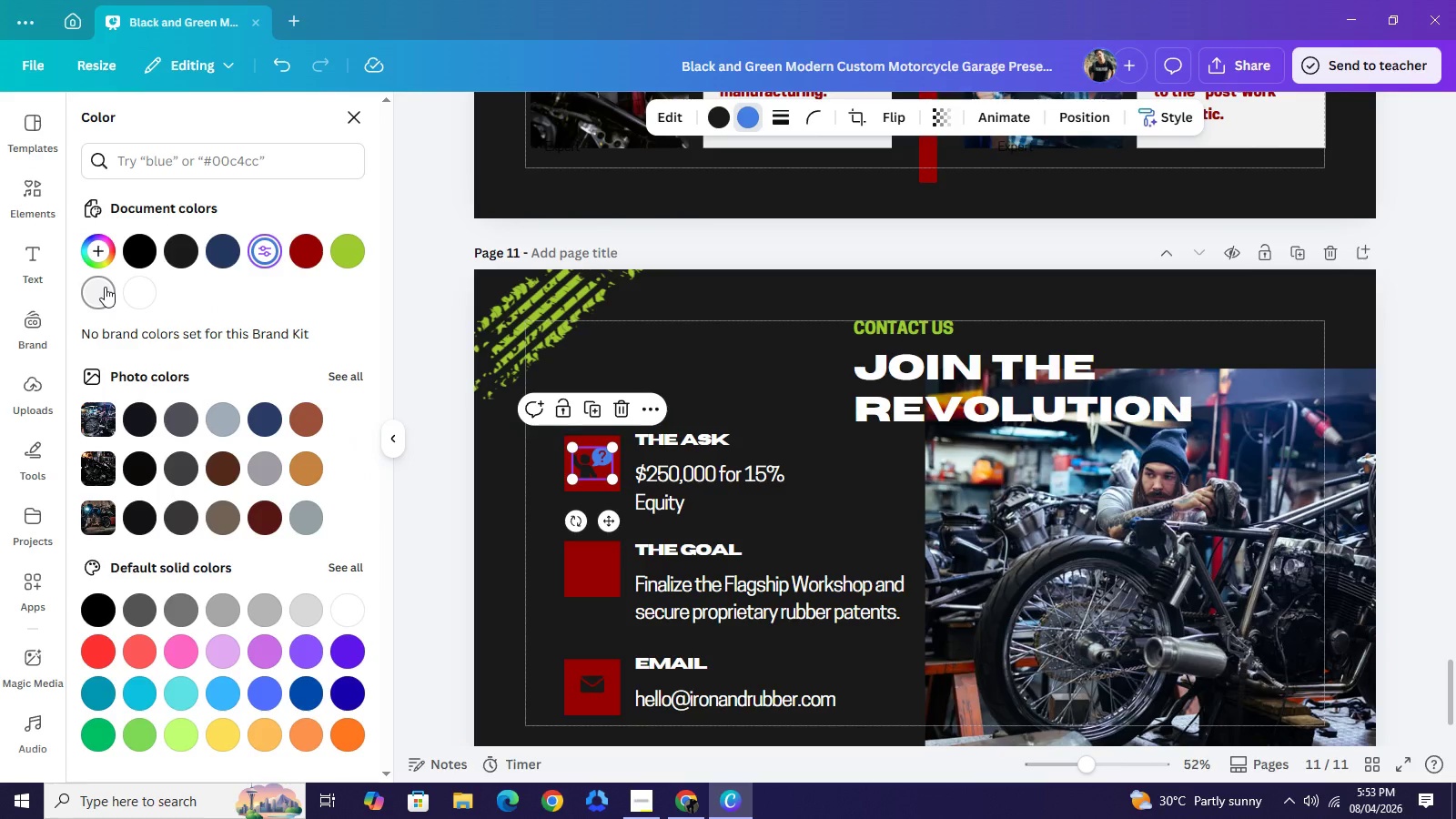 
left_click([105, 287])
 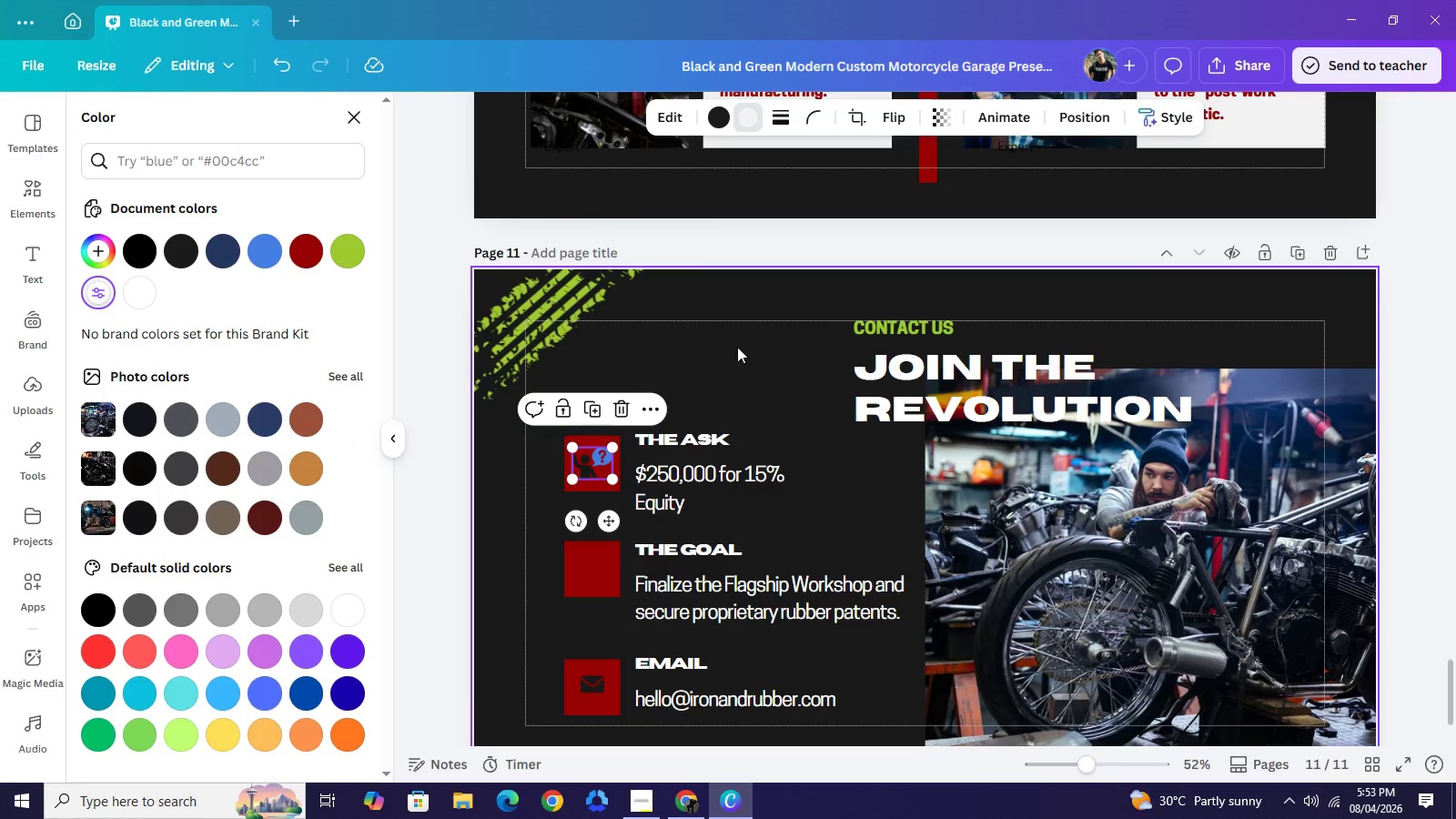 
left_click([737, 347])
 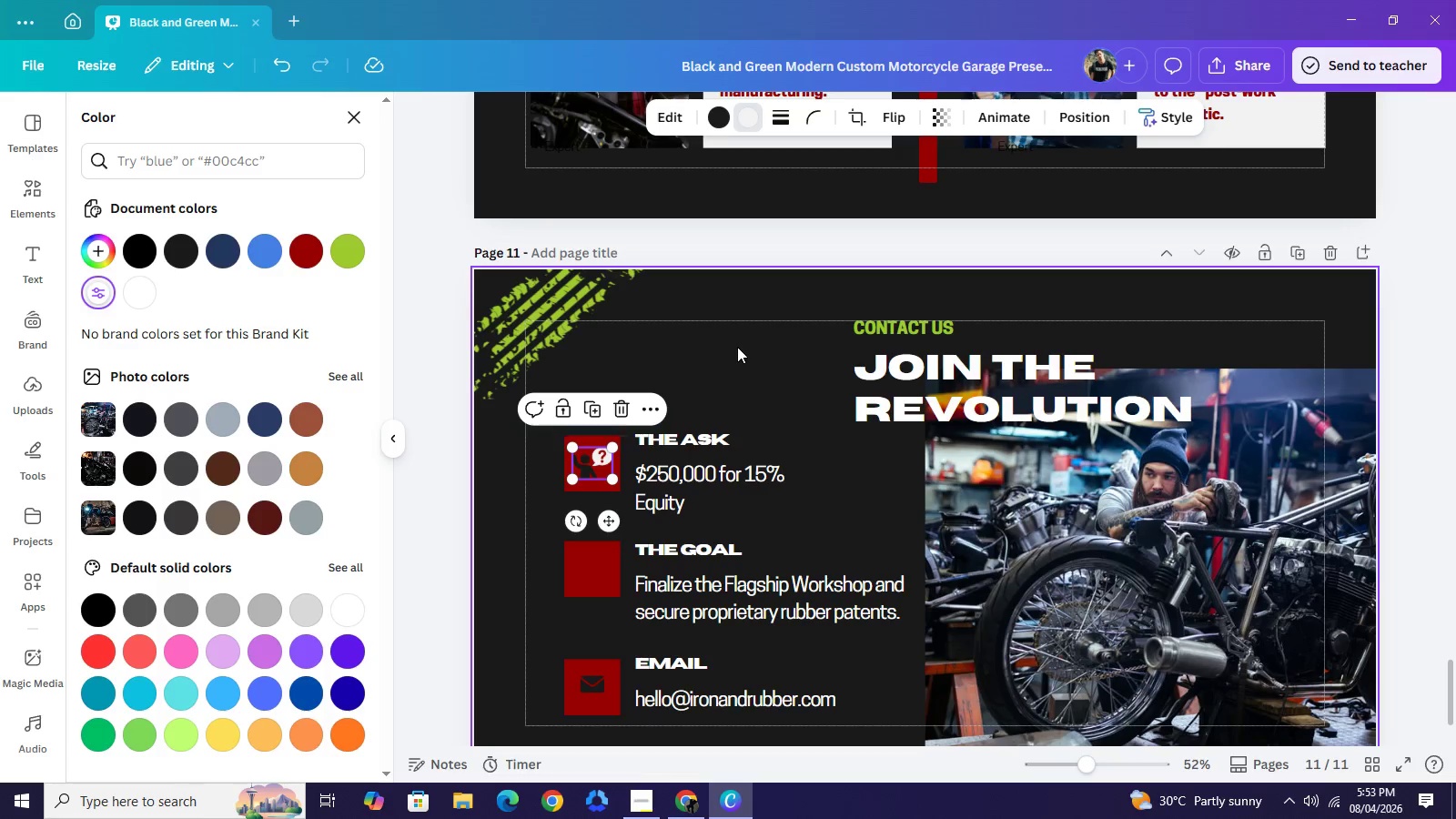 
left_click([737, 347])
 